 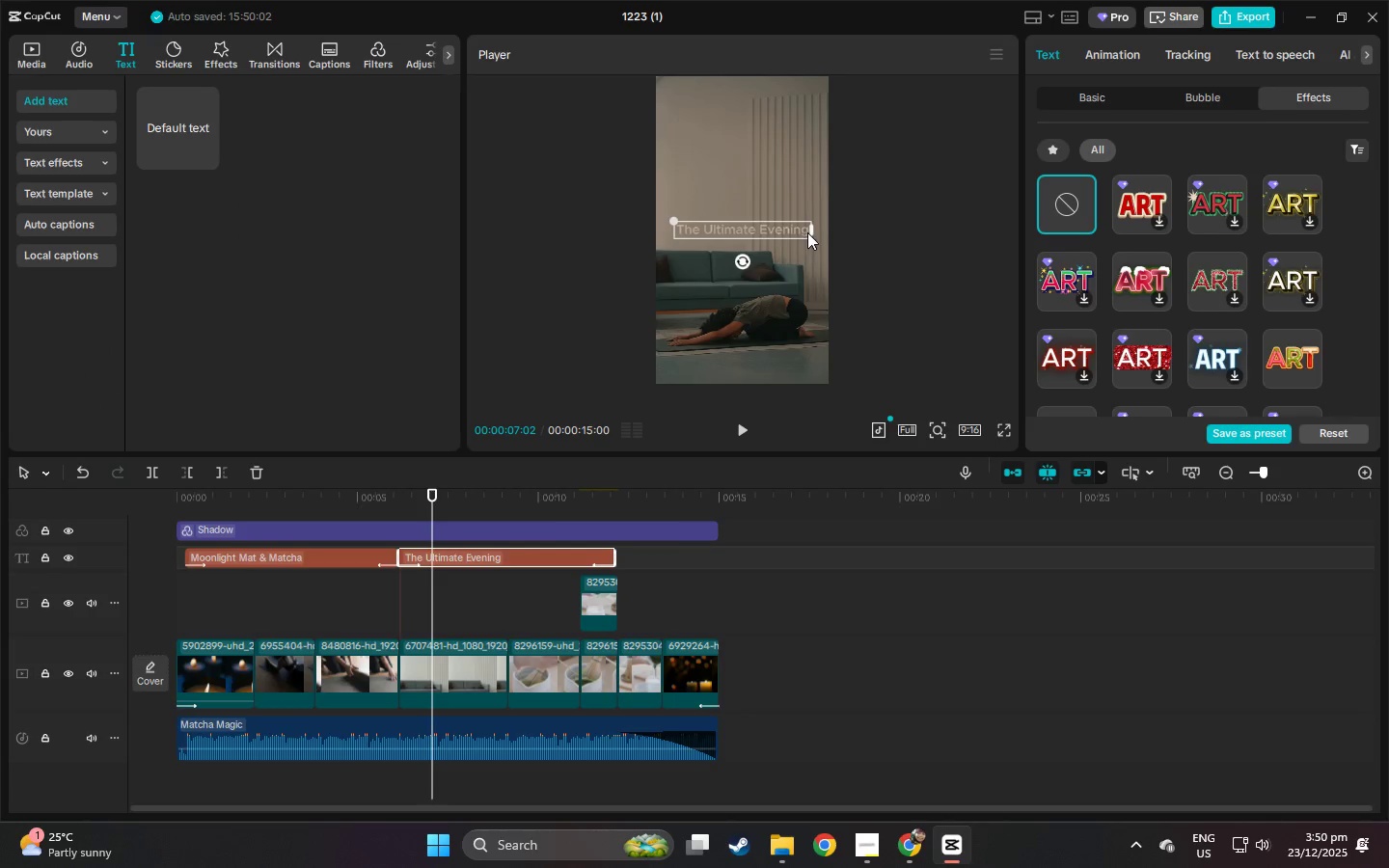 
double_click([797, 229])
 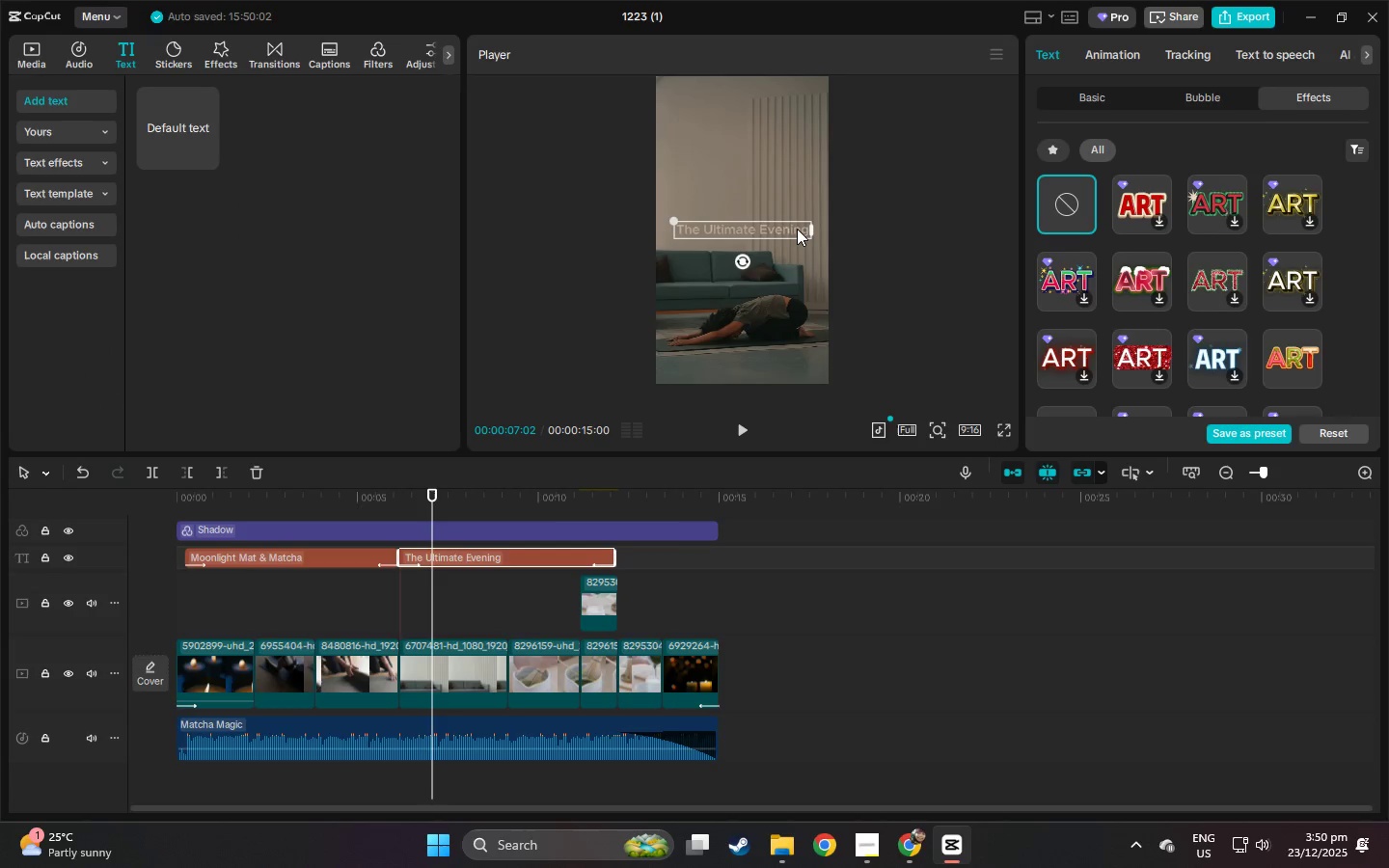 
triple_click([797, 229])
 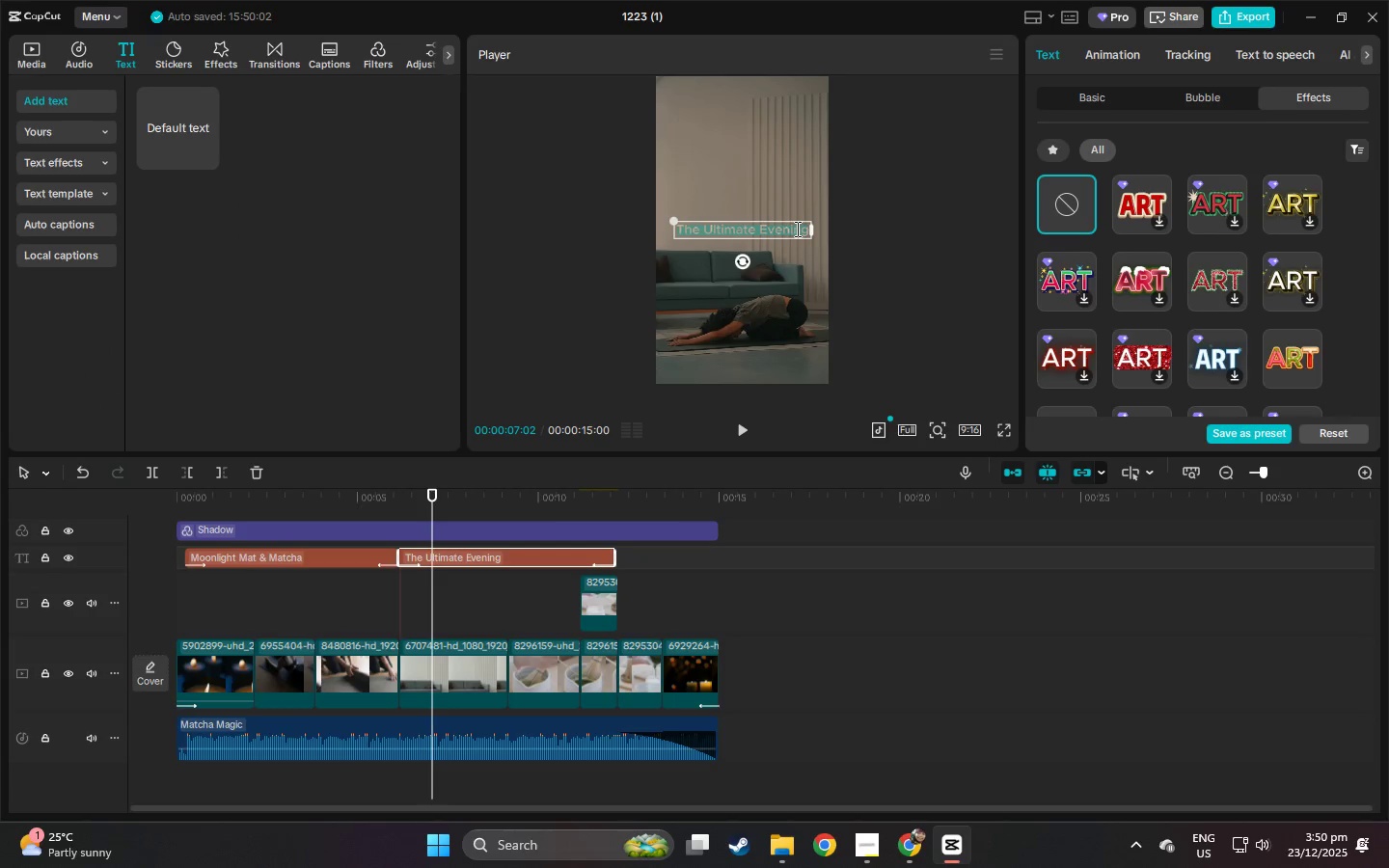 
left_click([796, 229])
 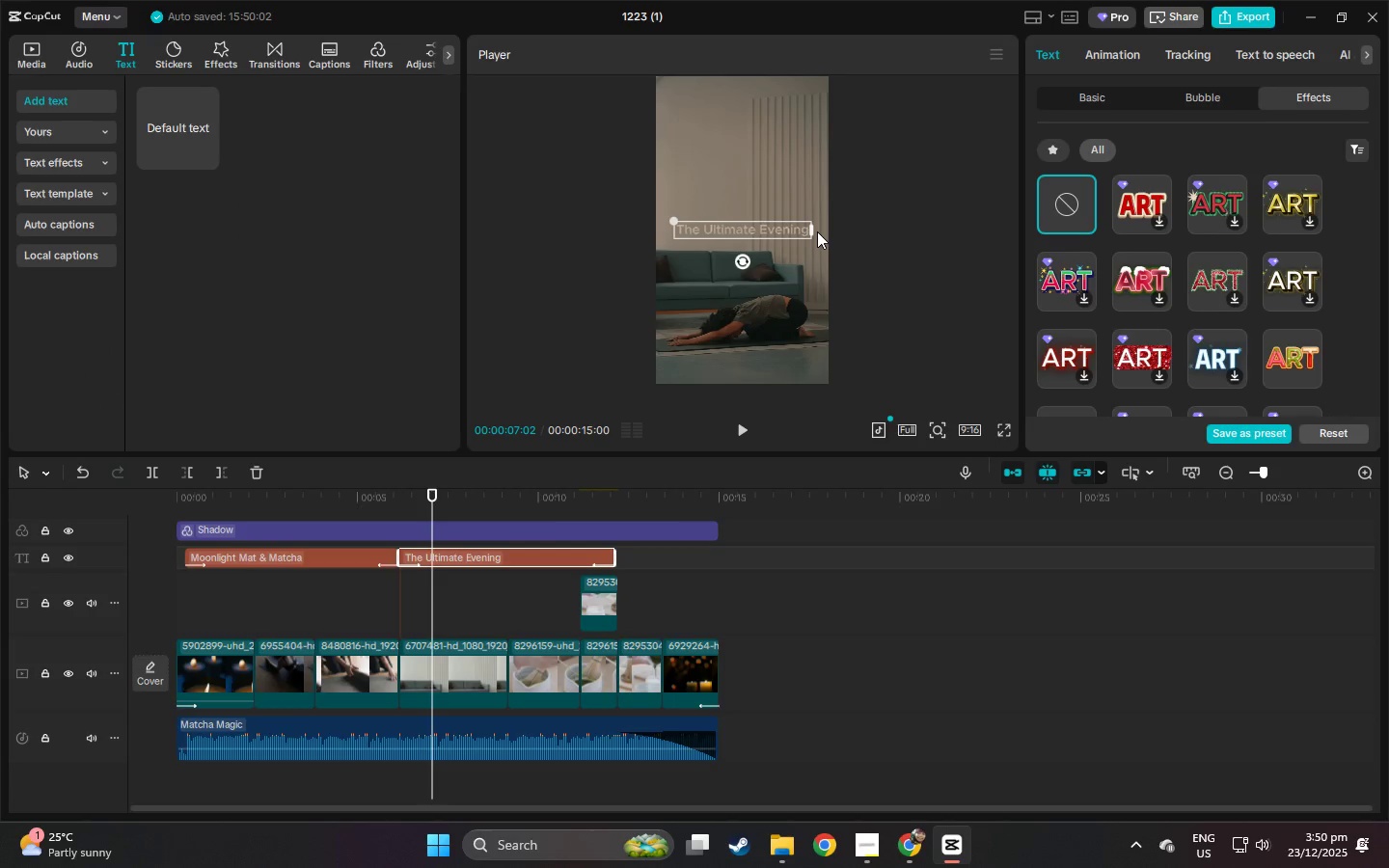 
key(ArrowRight)
 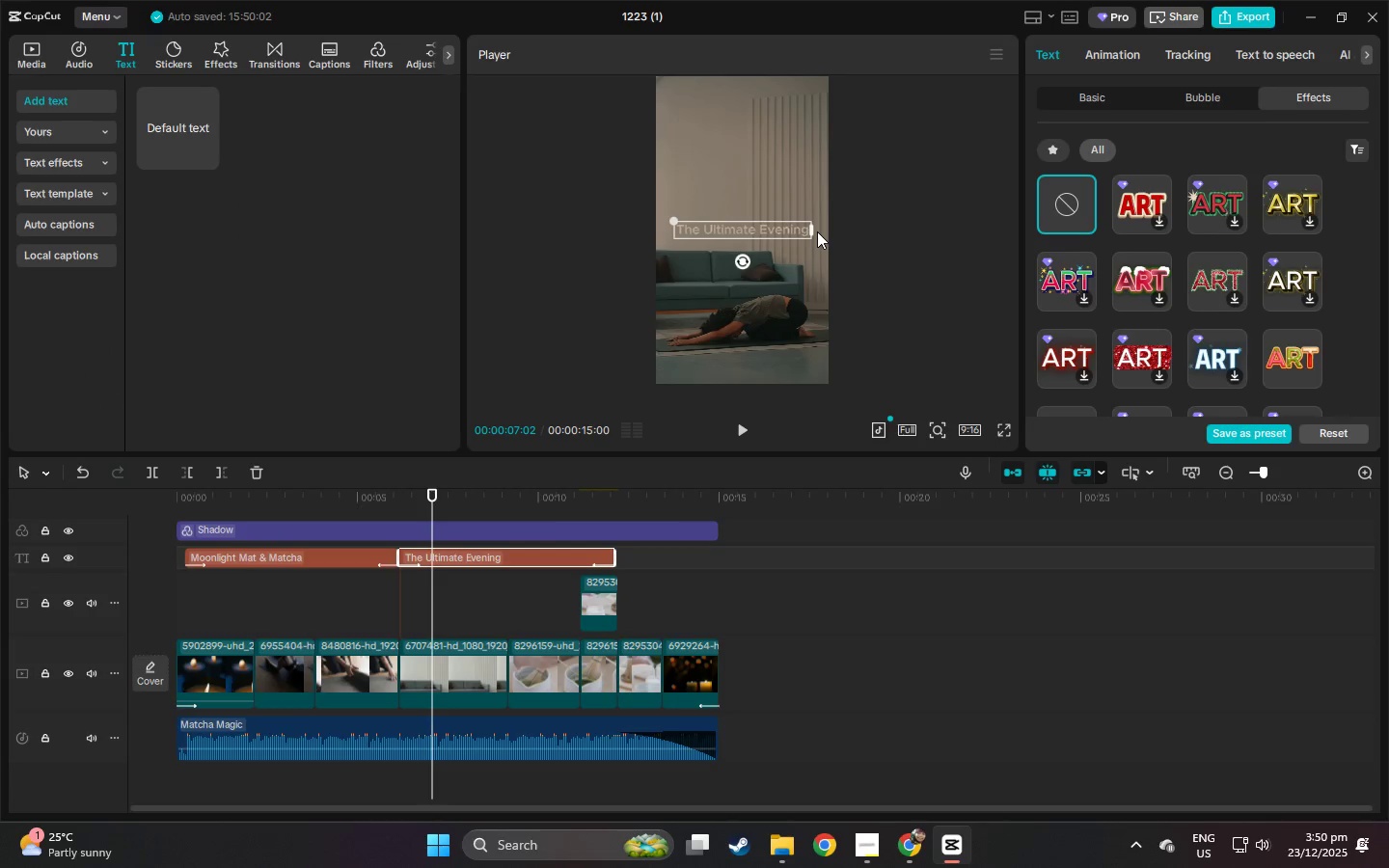 
key(ArrowRight)
 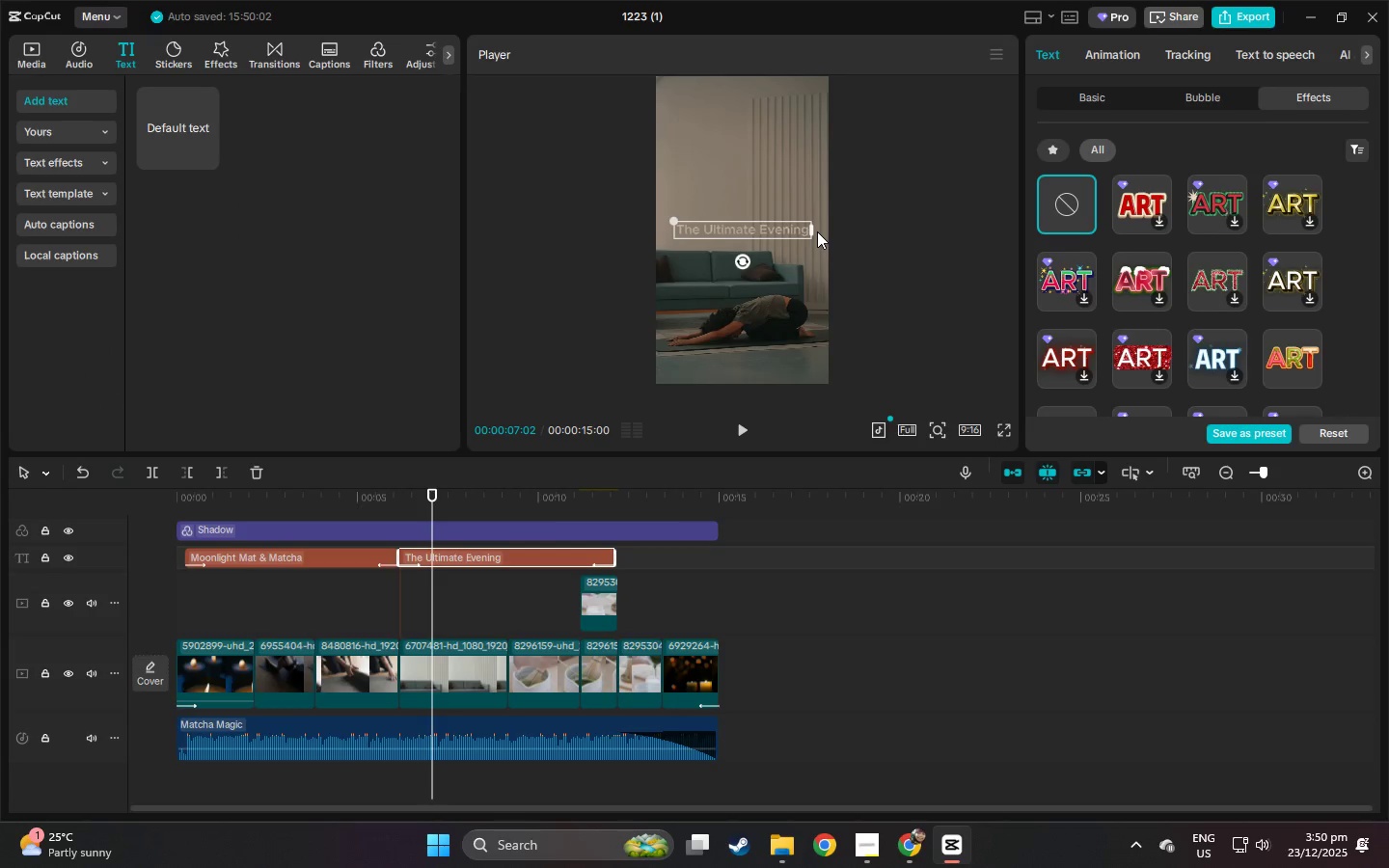 
key(ArrowRight)
 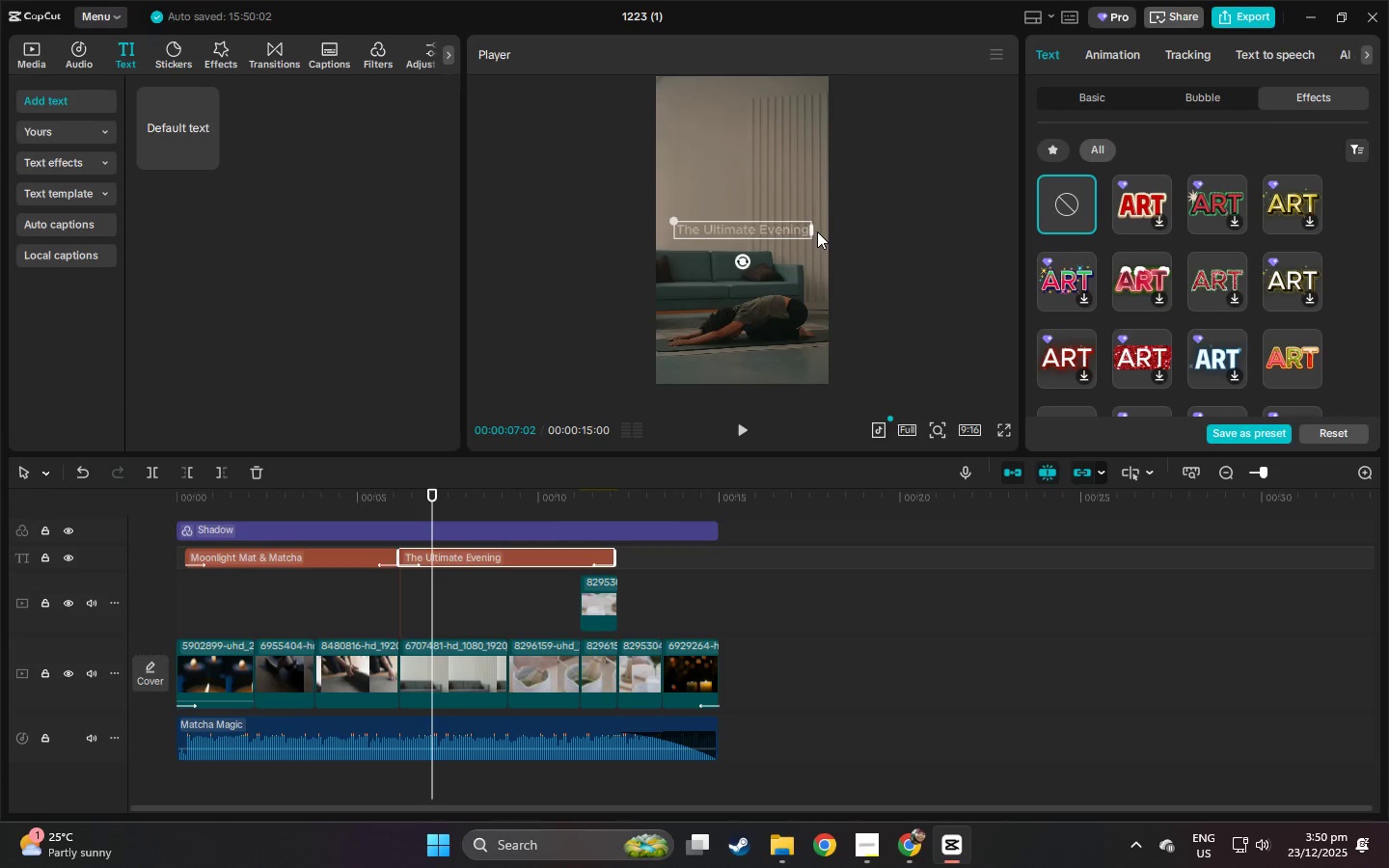 
type(r=)
key(Backspace)
key(Backspace)
type( Reset)
 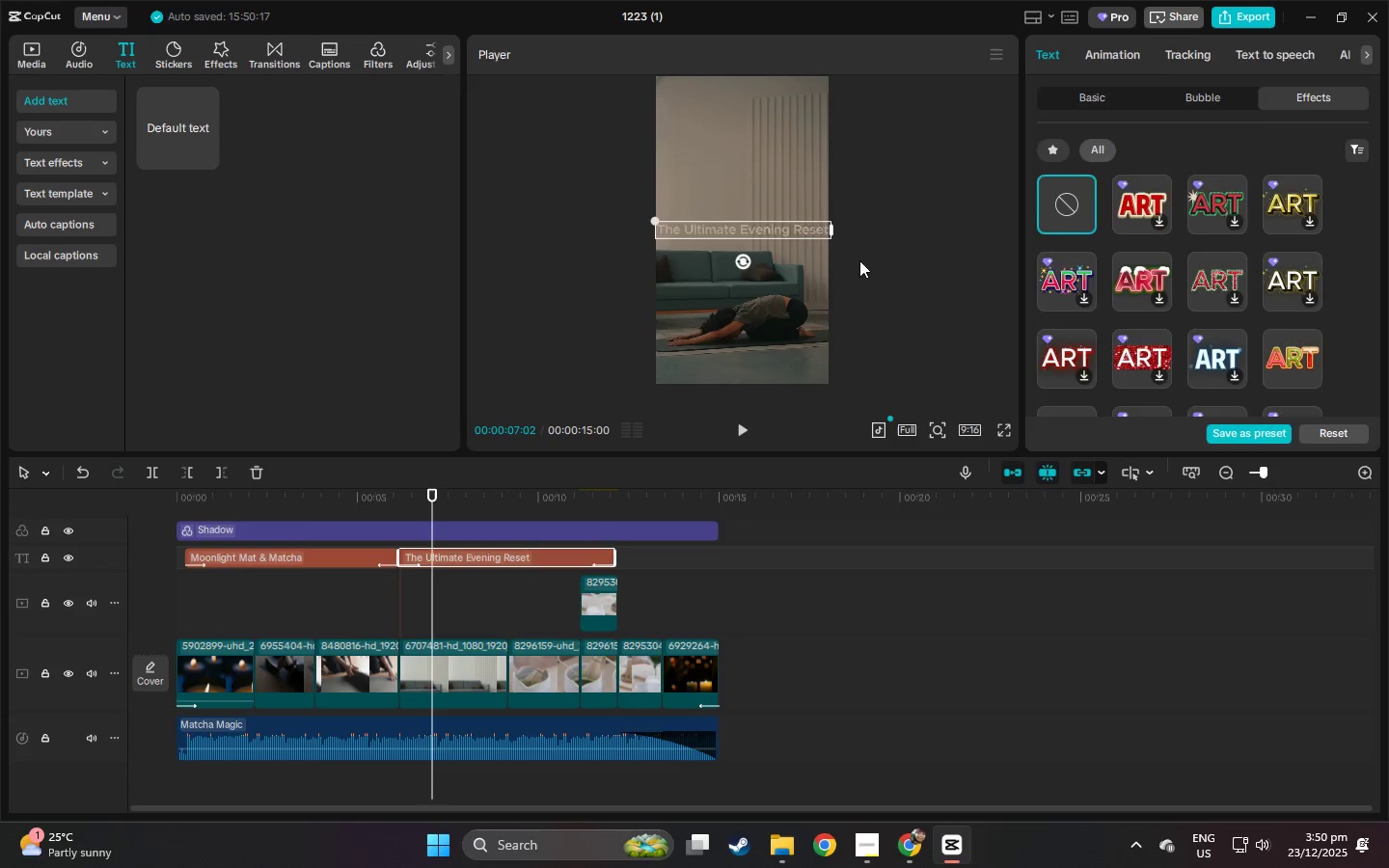 
left_click([876, 268])
 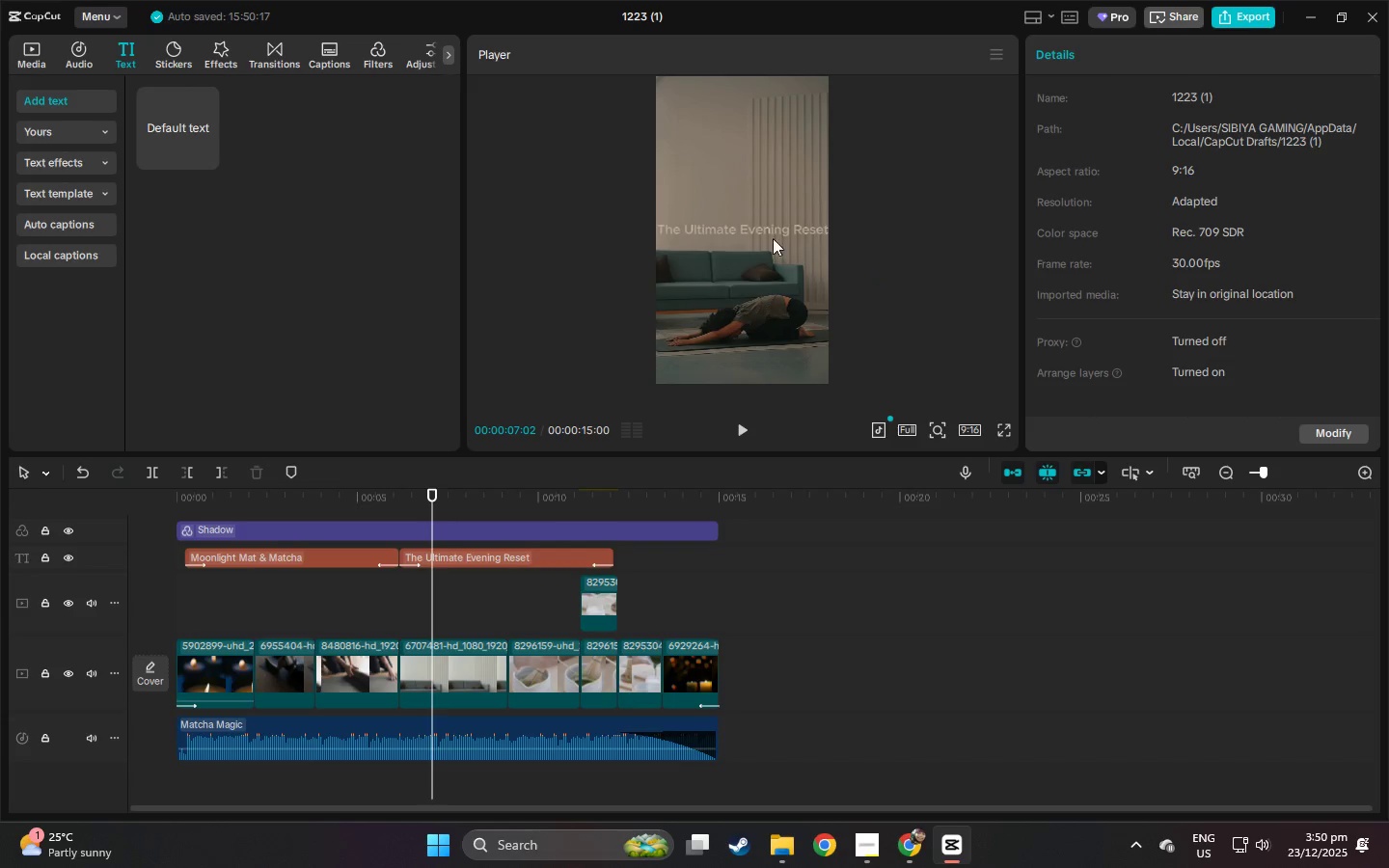 
left_click([766, 233])
 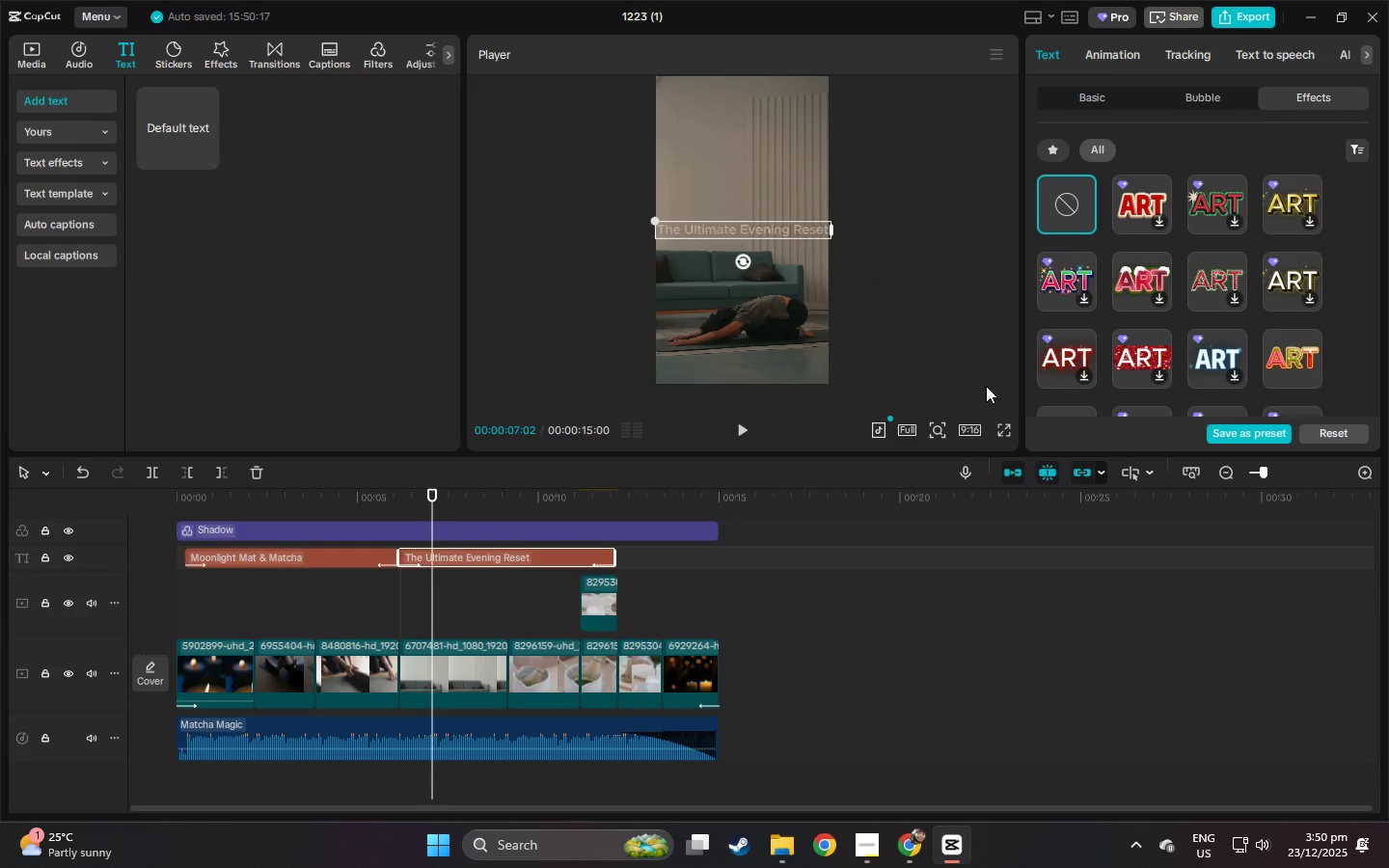 
left_click([1006, 436])
 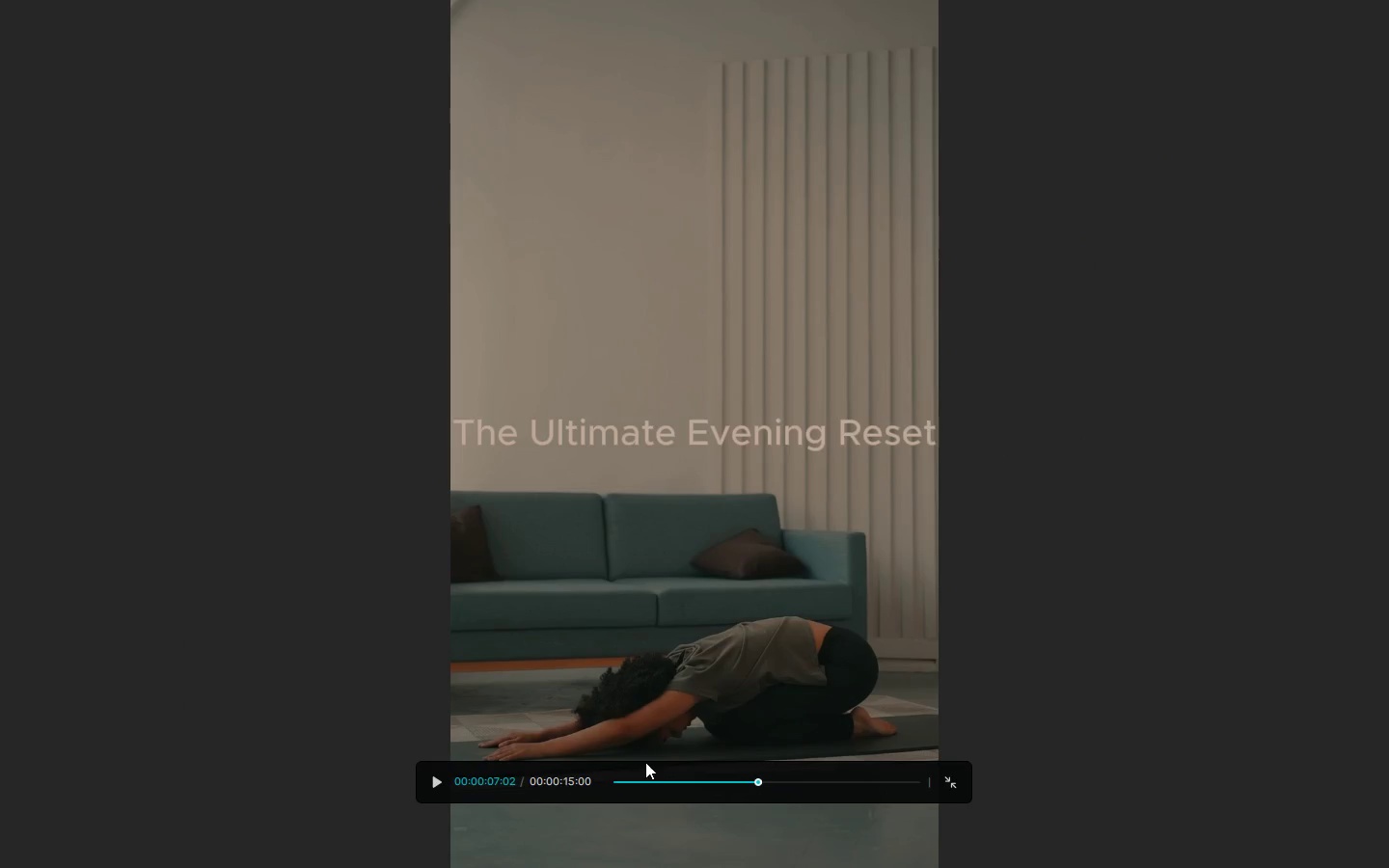 
left_click_drag(start_coordinate=[643, 781], to_coordinate=[553, 791])
 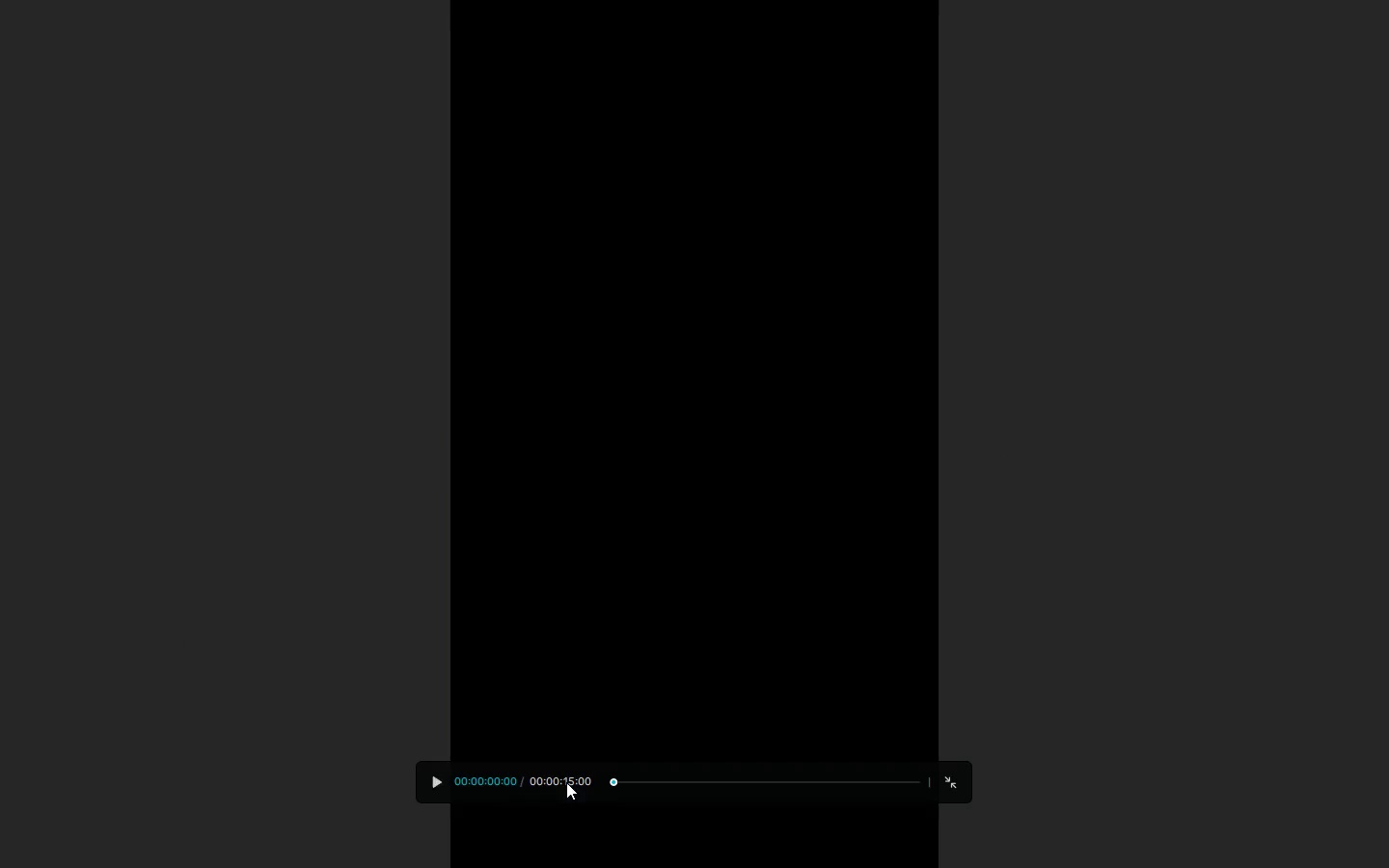 
key(Space)
 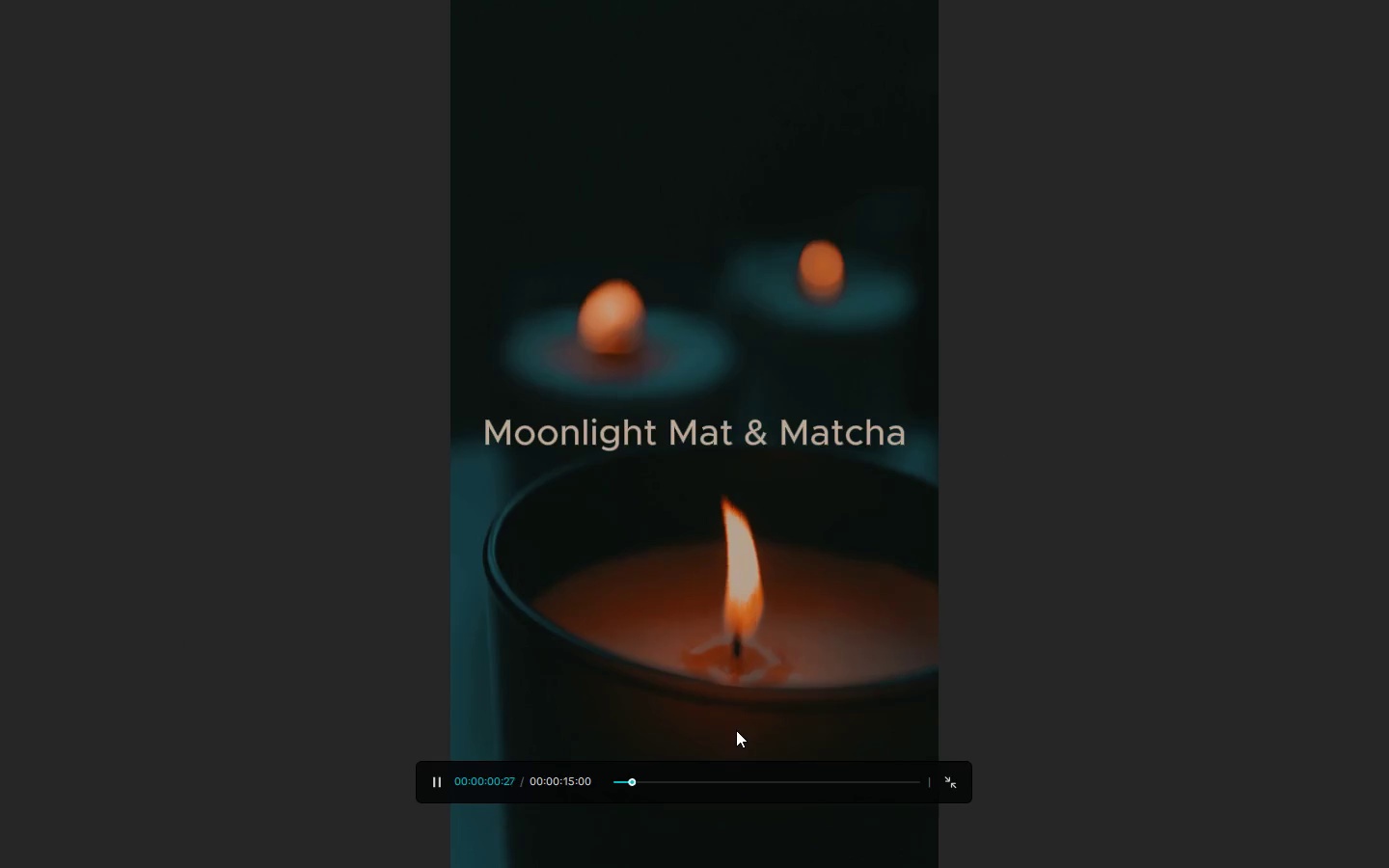 
key(Space)
 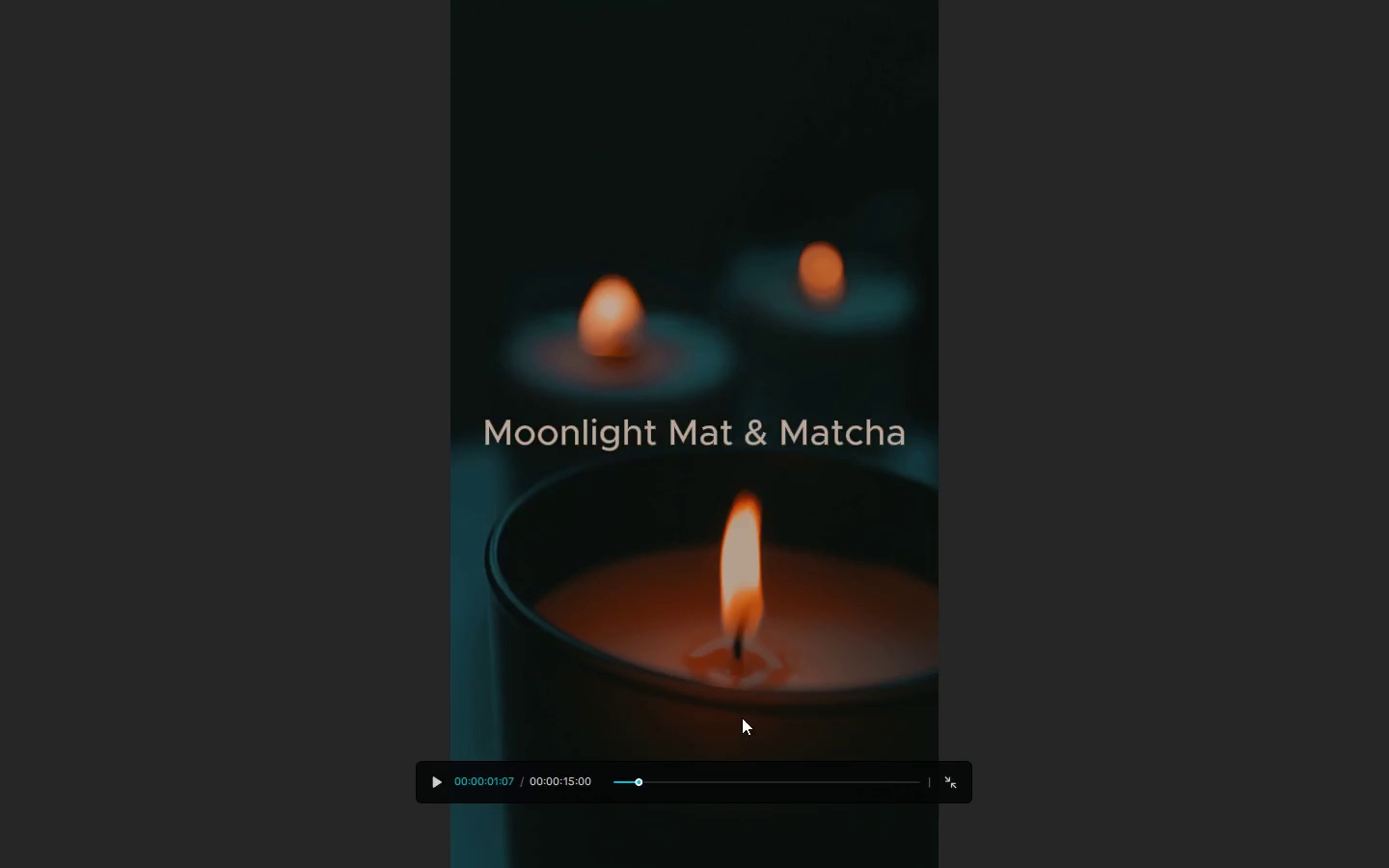 
key(Escape)
 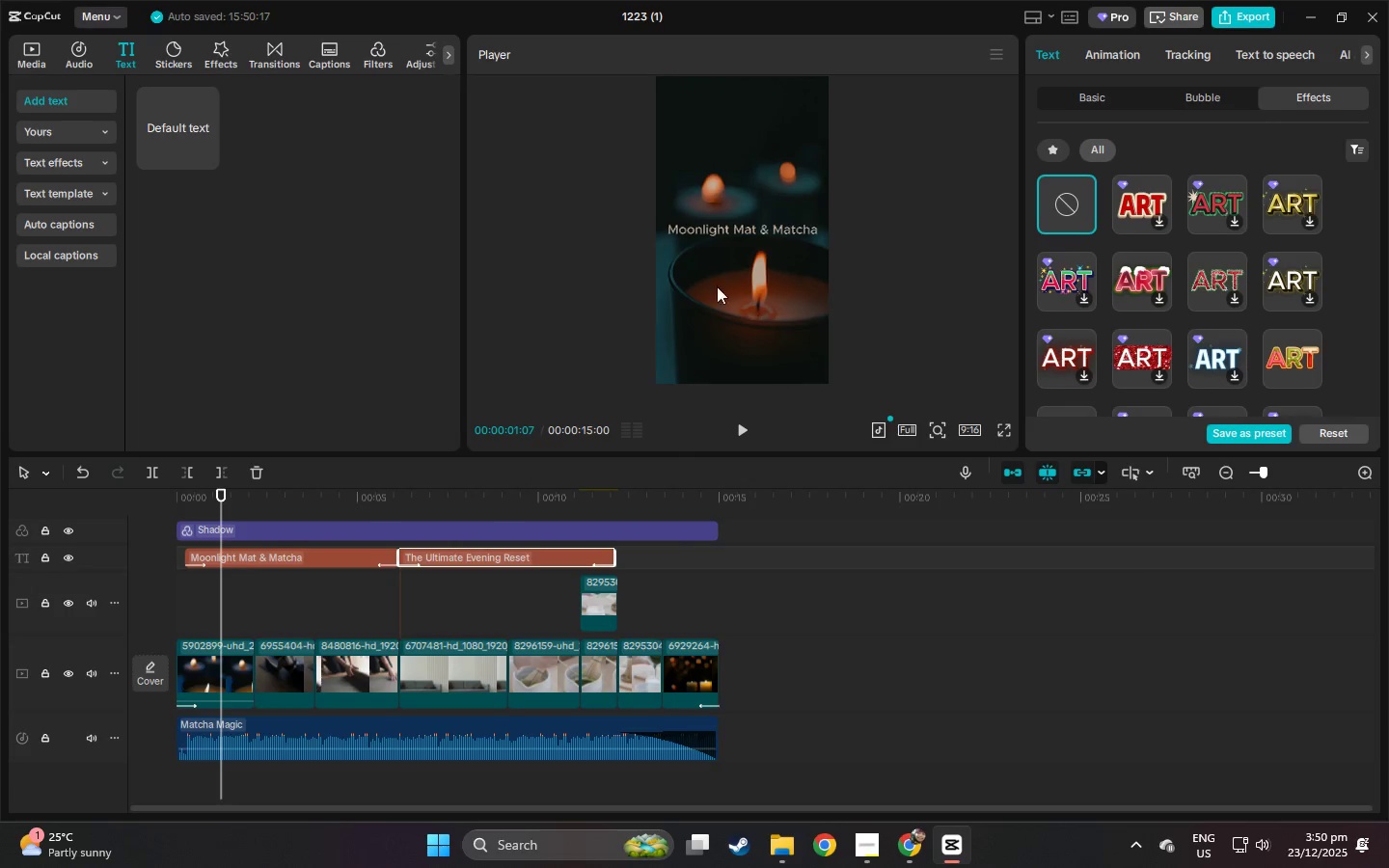 
left_click([346, 559])
 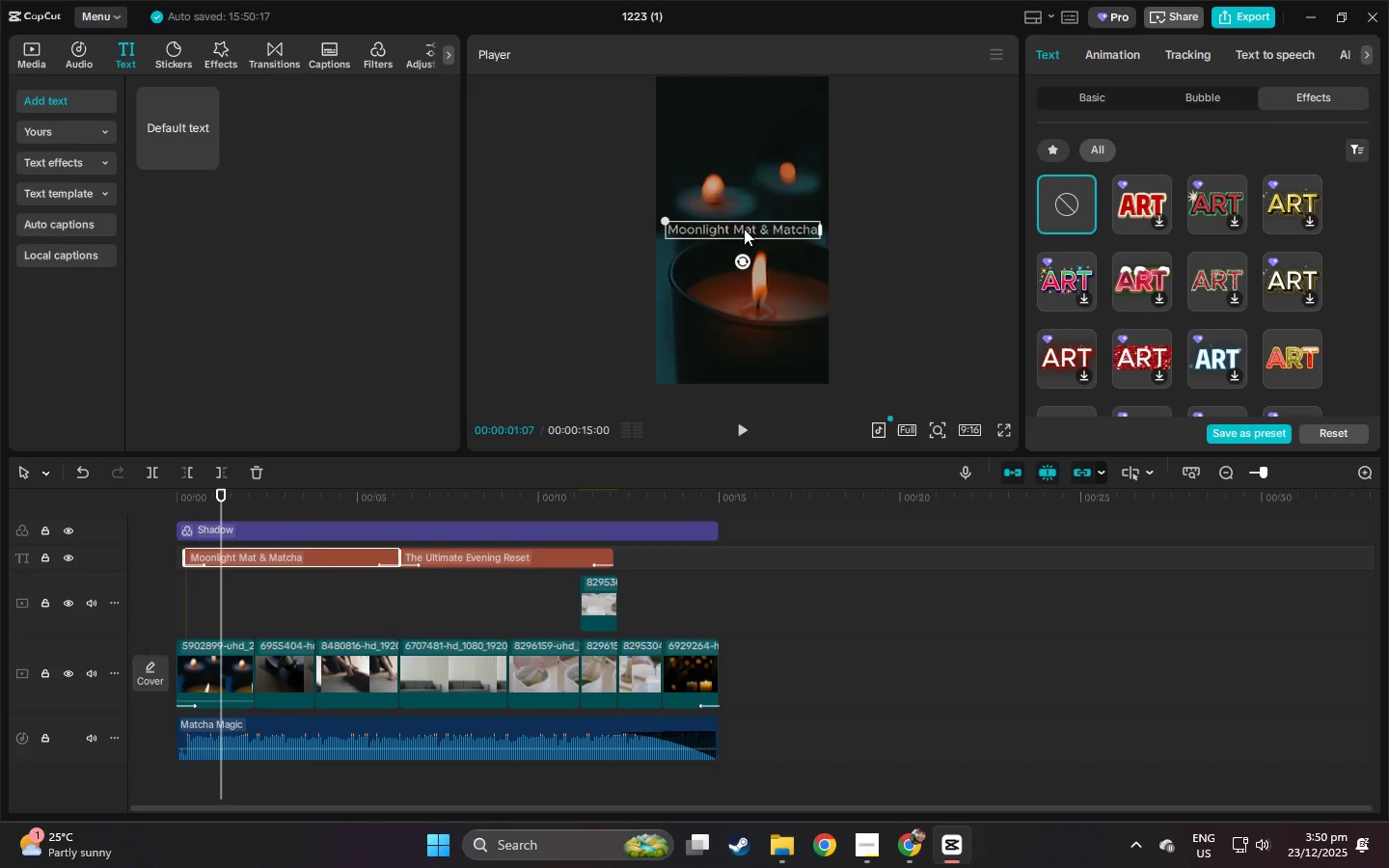 
left_click([744, 229])
 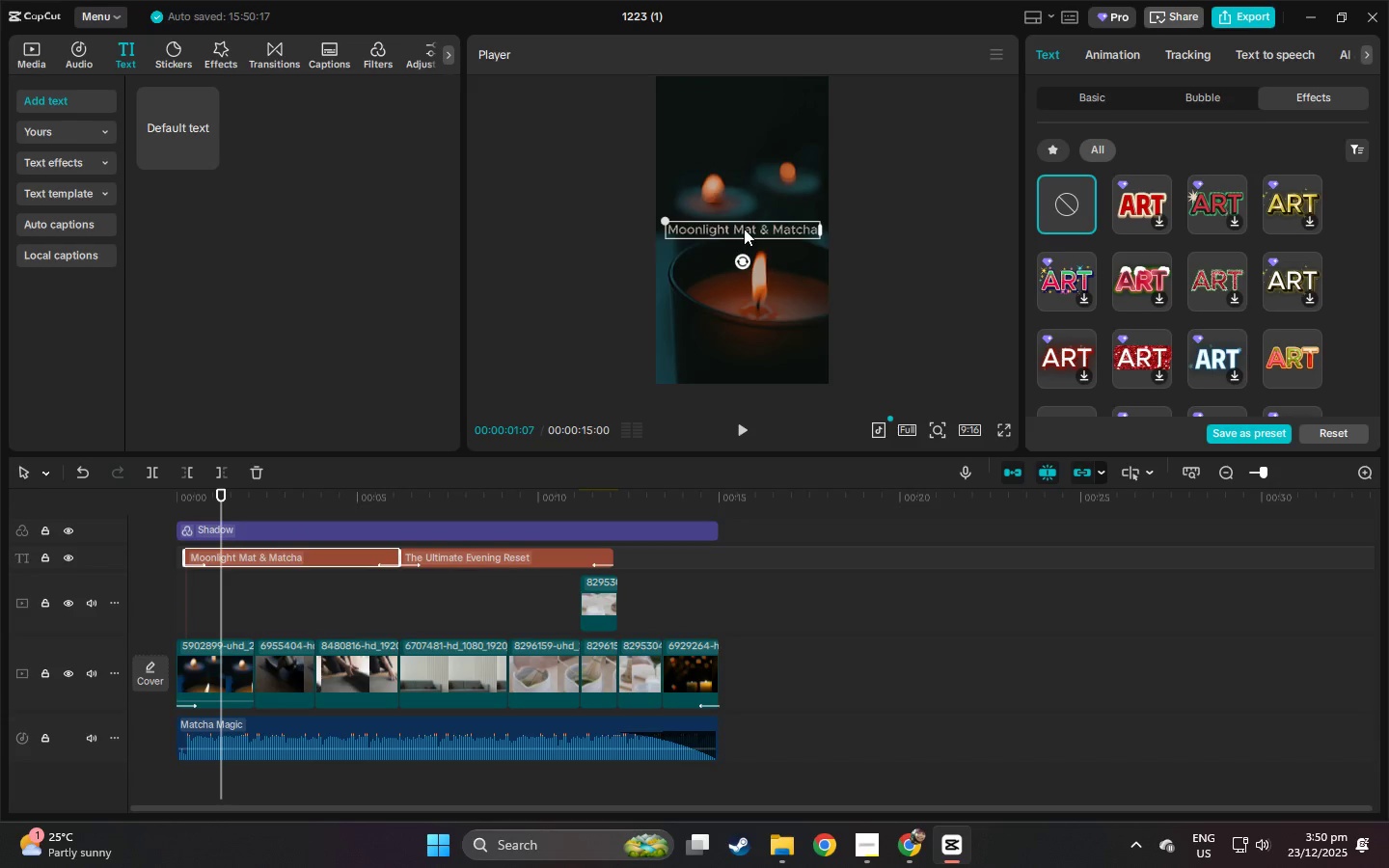 
double_click([744, 229])
 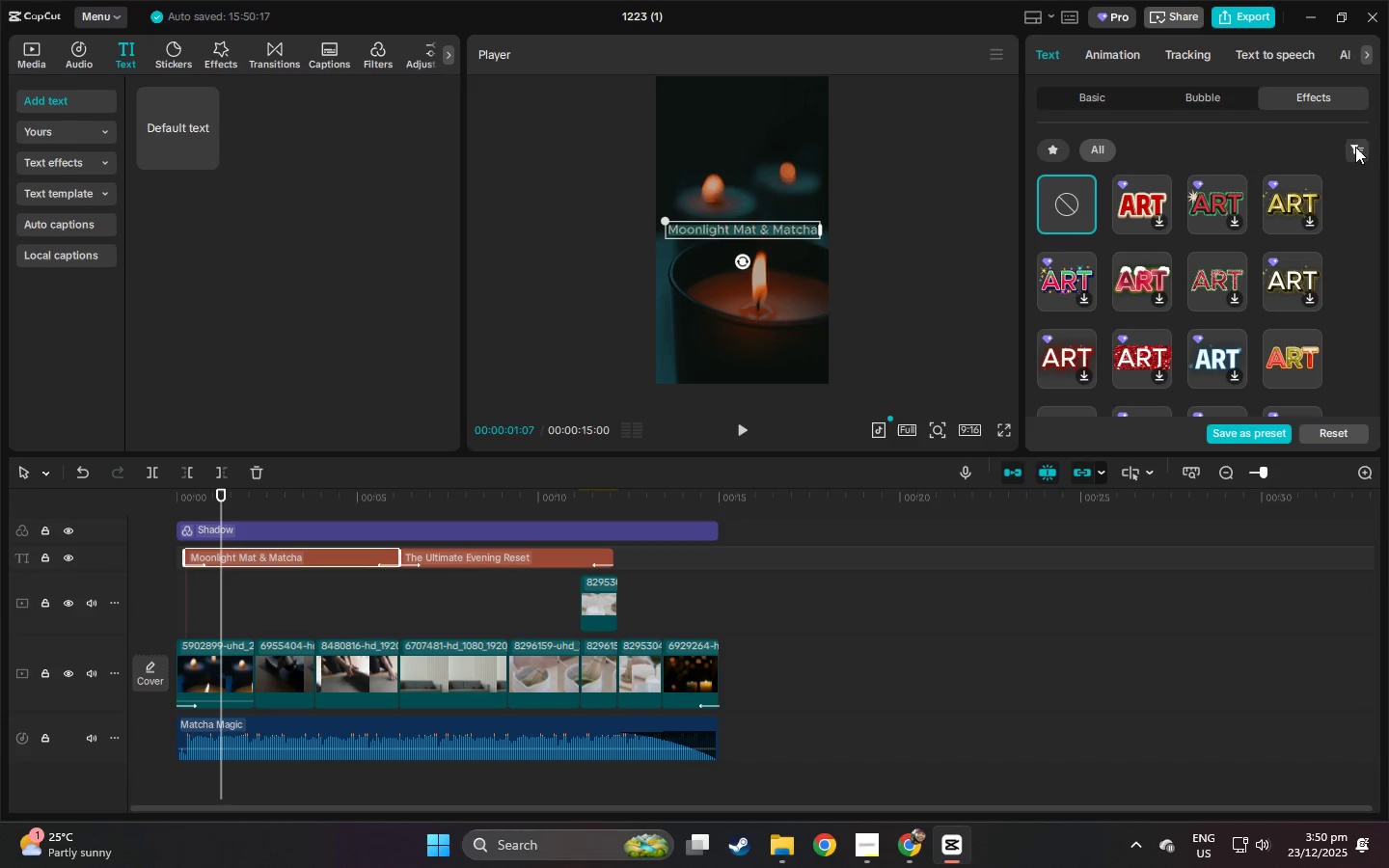 
left_click([1130, 100])
 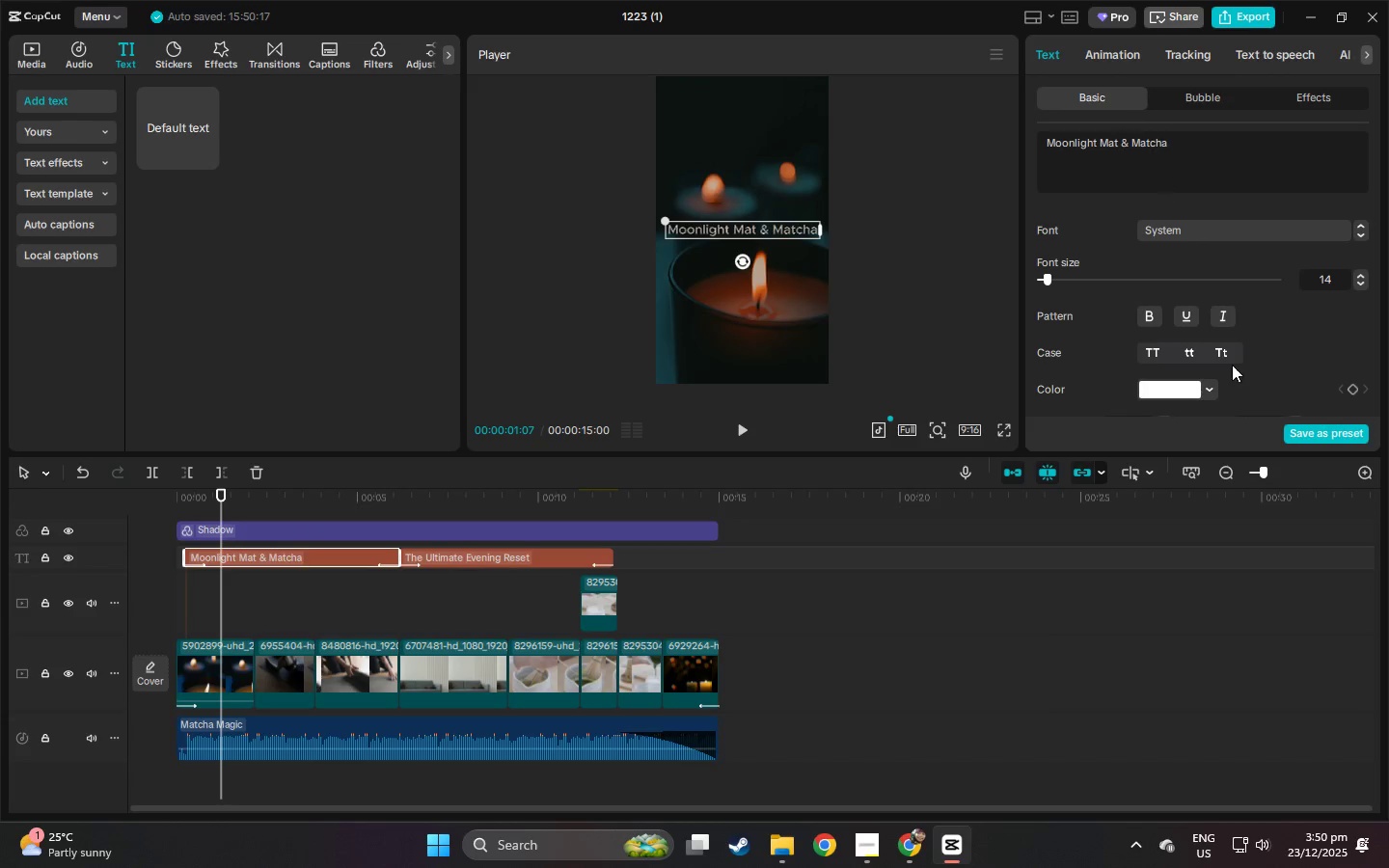 
scroll: coordinate [1234, 373], scroll_direction: down, amount: 2.0
 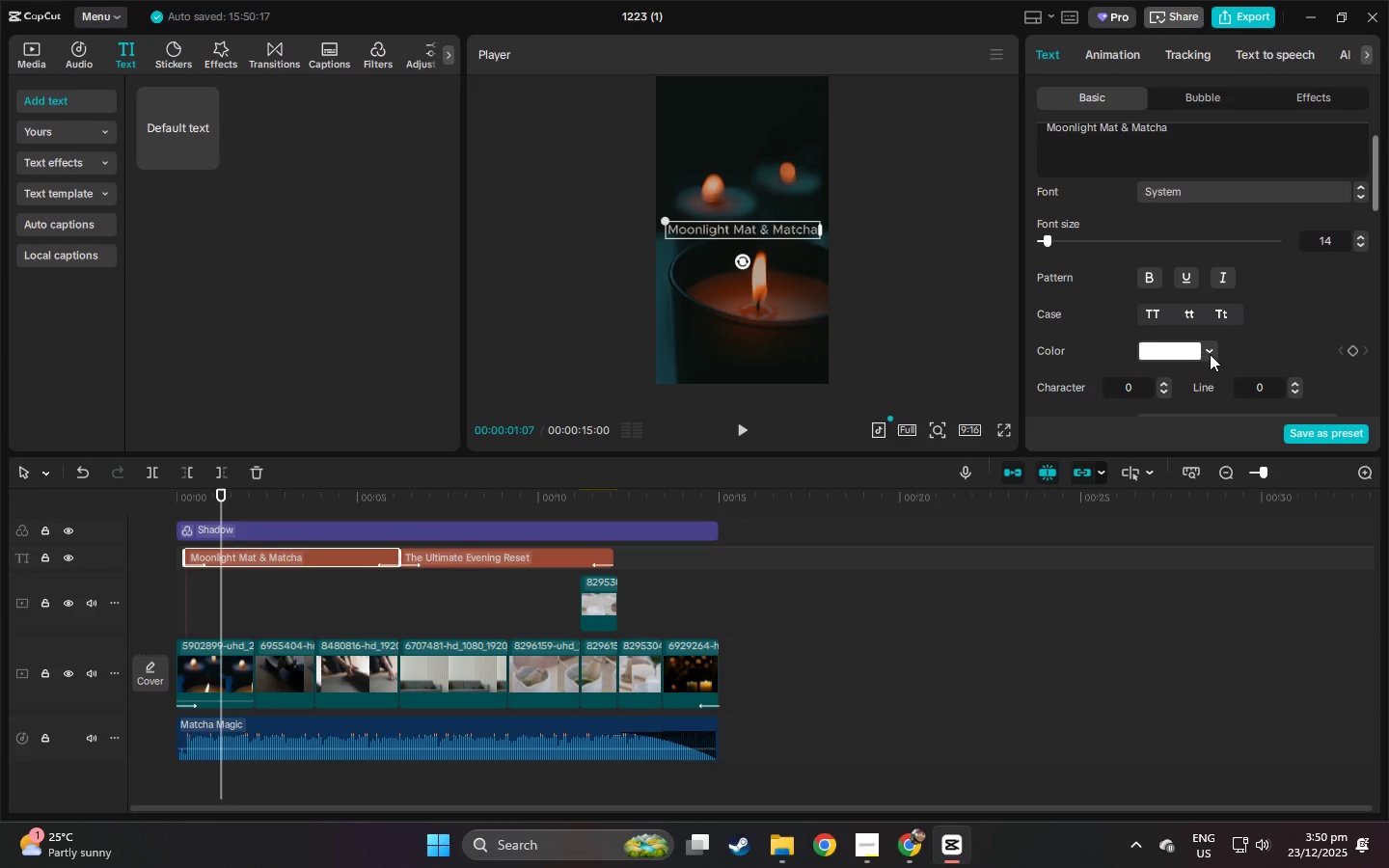 
left_click([1197, 352])
 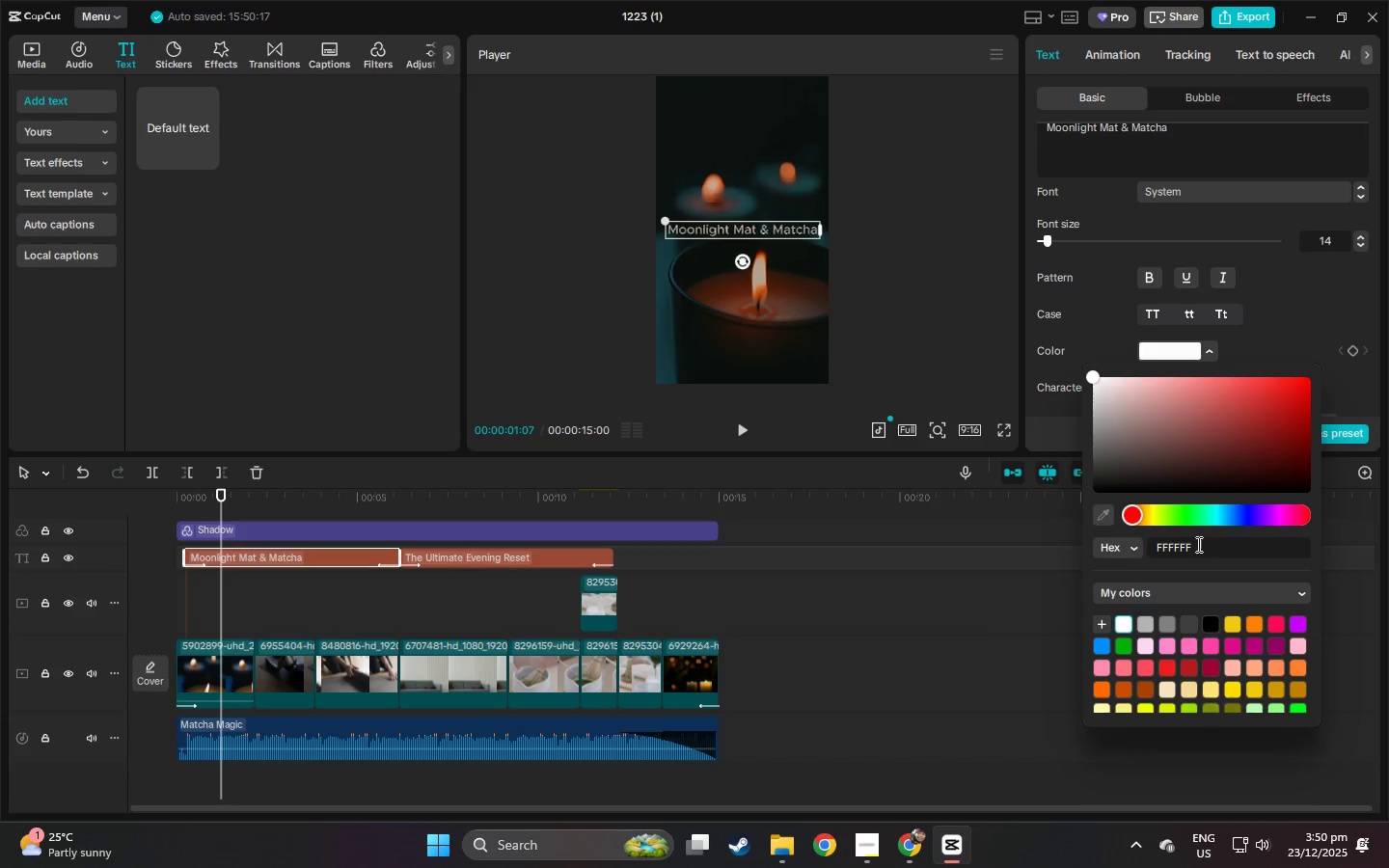 
double_click([1197, 544])
 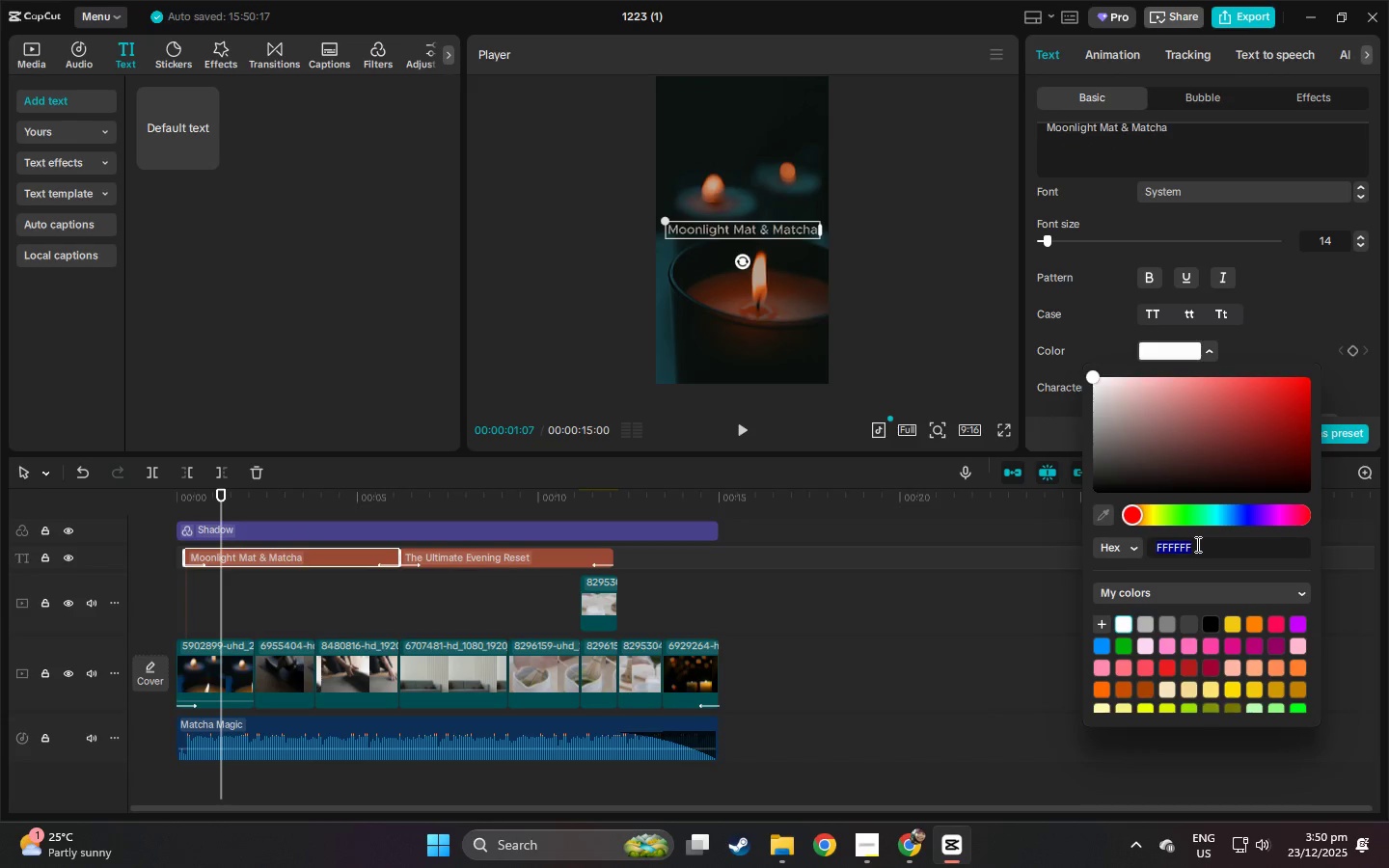 
type(f2f2f2)
key(NumpadEnter)
 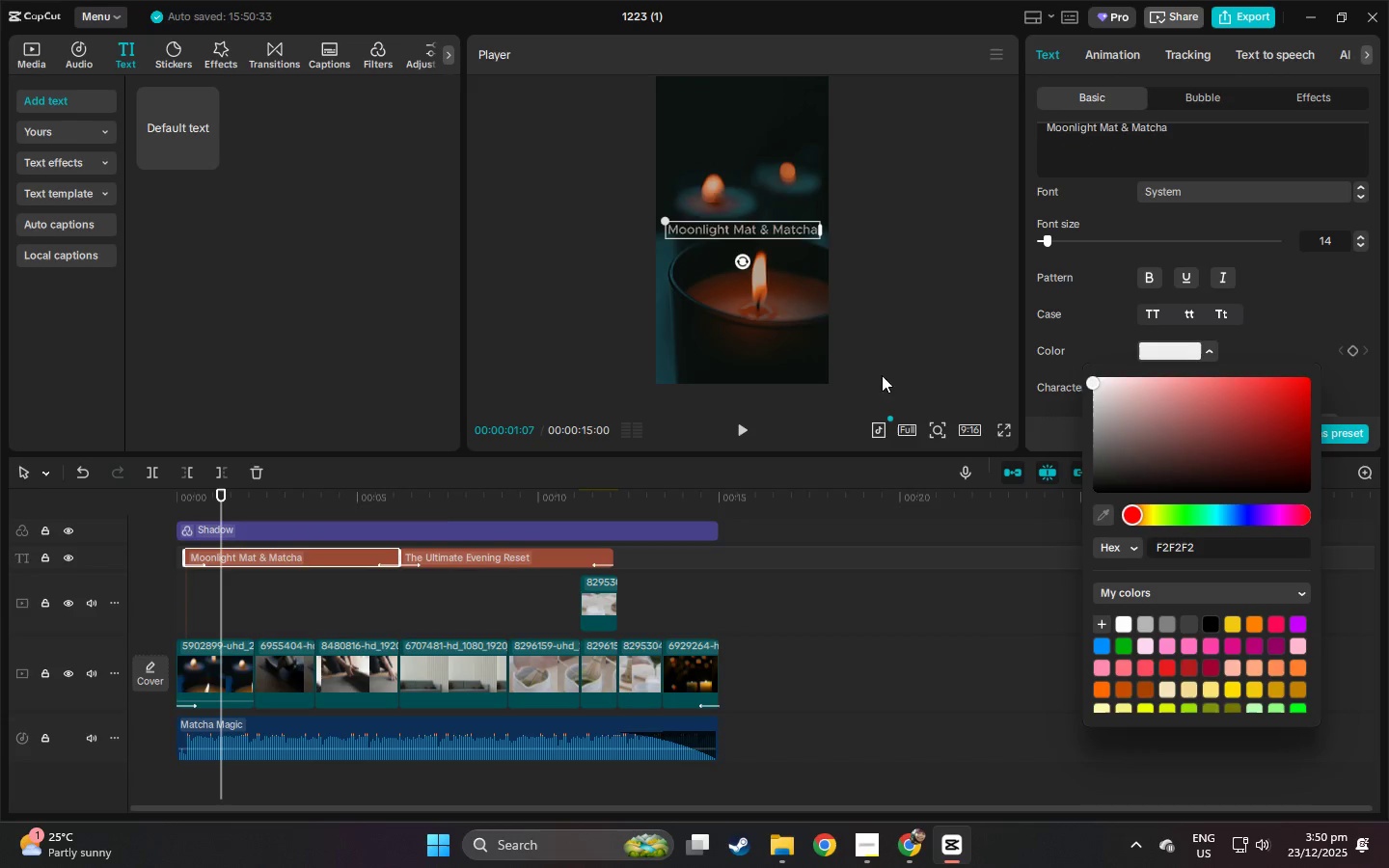 
left_click([415, 549])
 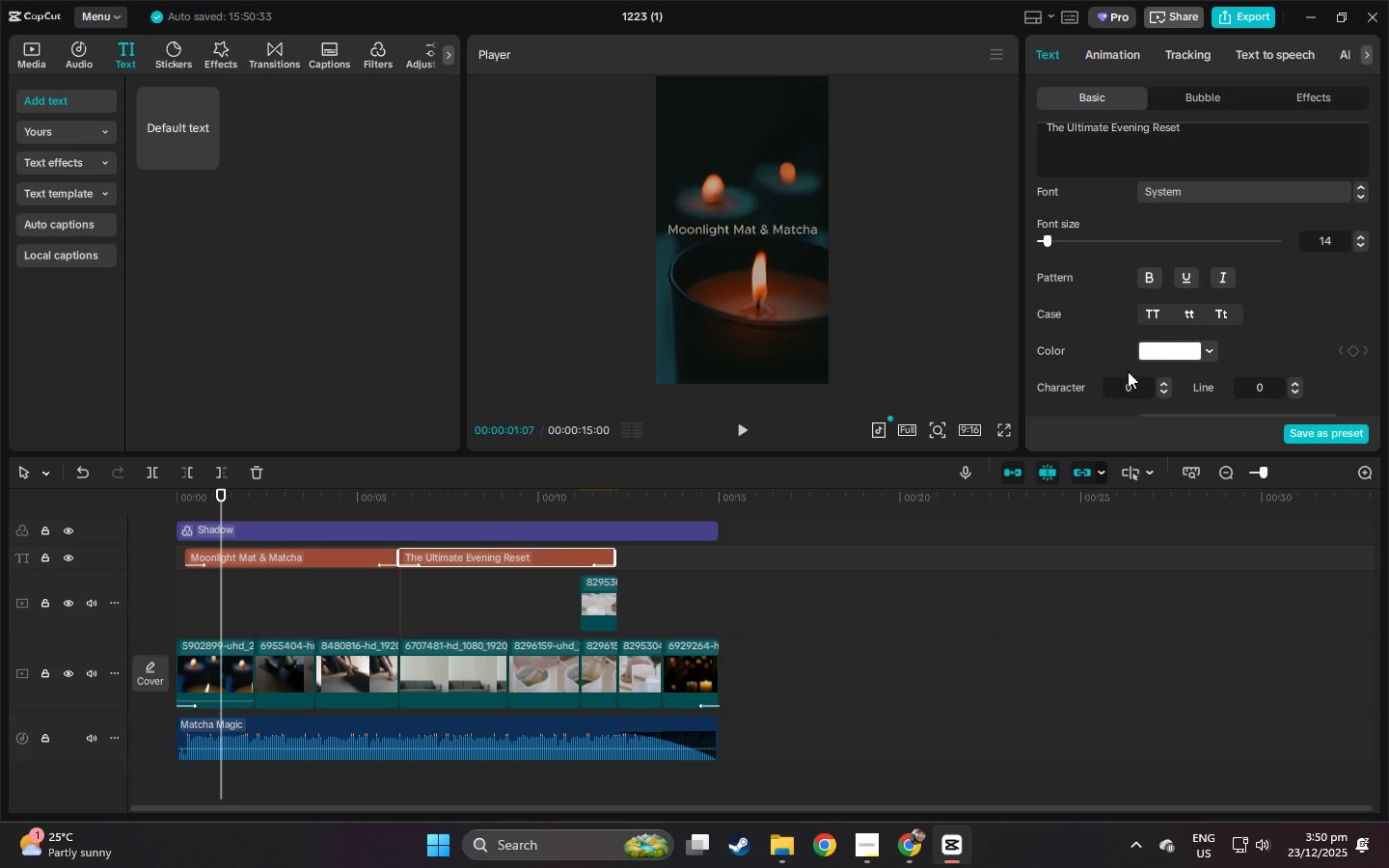 
left_click([1172, 351])
 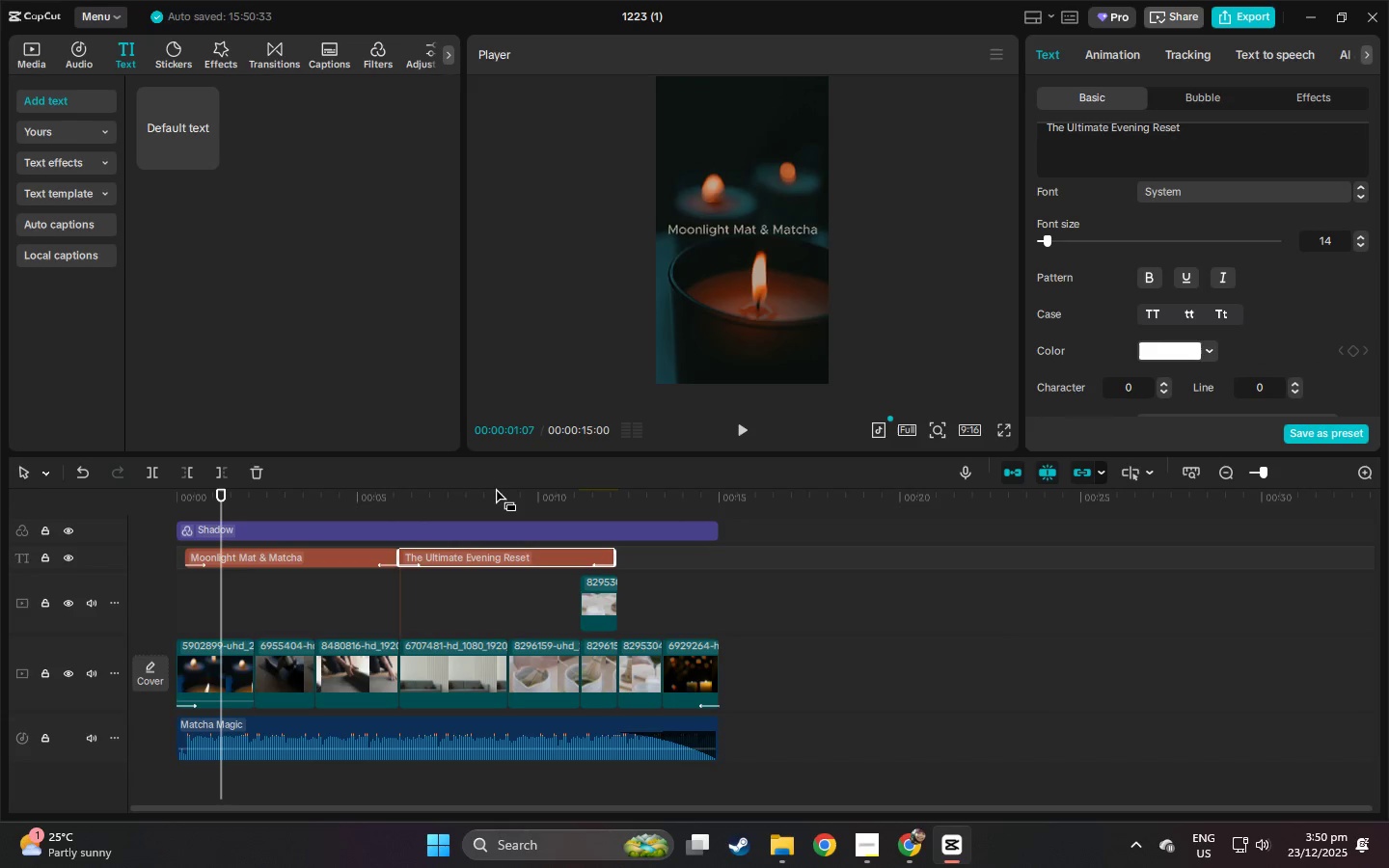 
double_click([491, 503])
 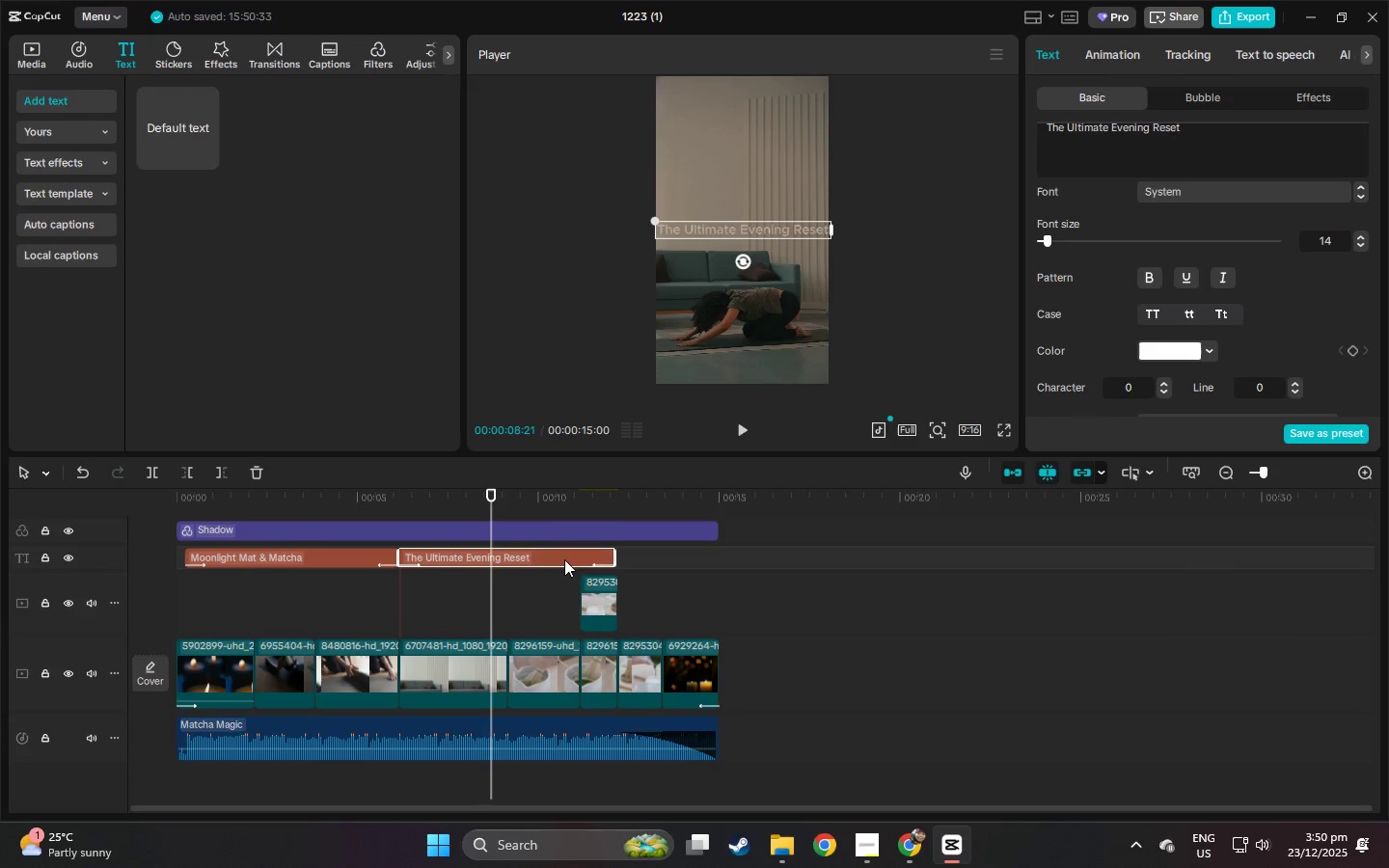 
left_click([539, 561])
 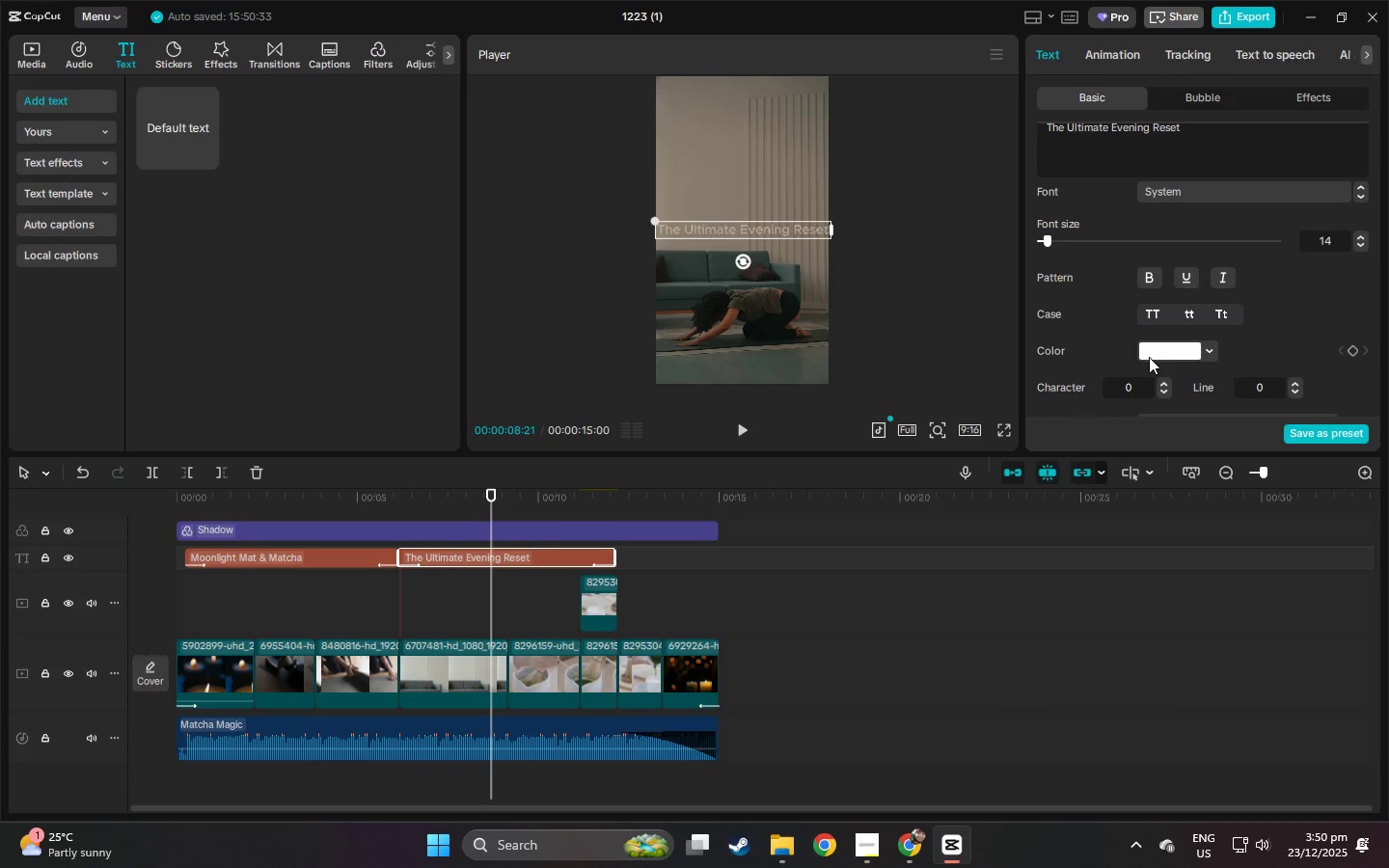 
left_click([1150, 357])
 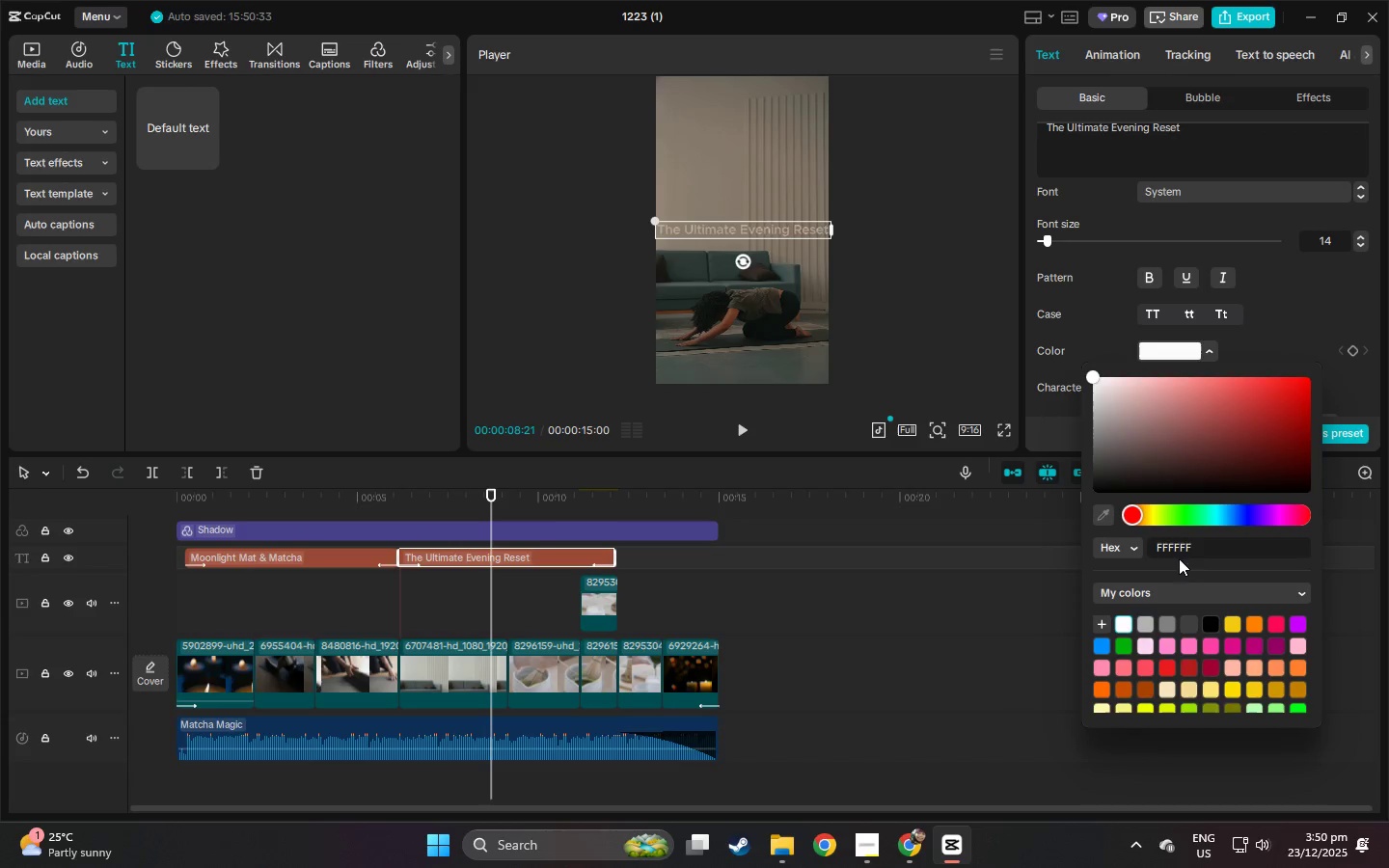 
double_click([1192, 549])
 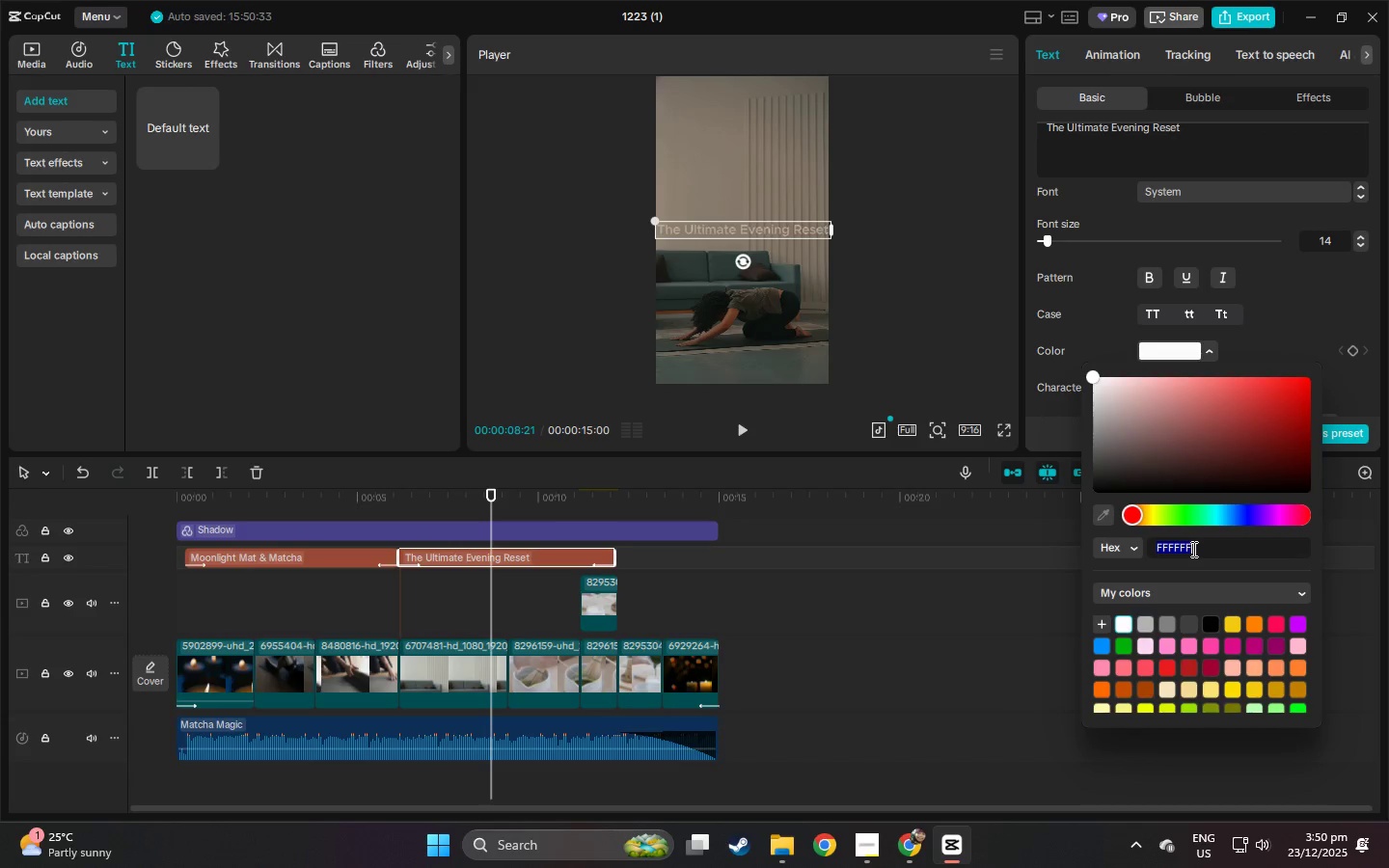 
triple_click([1192, 549])
 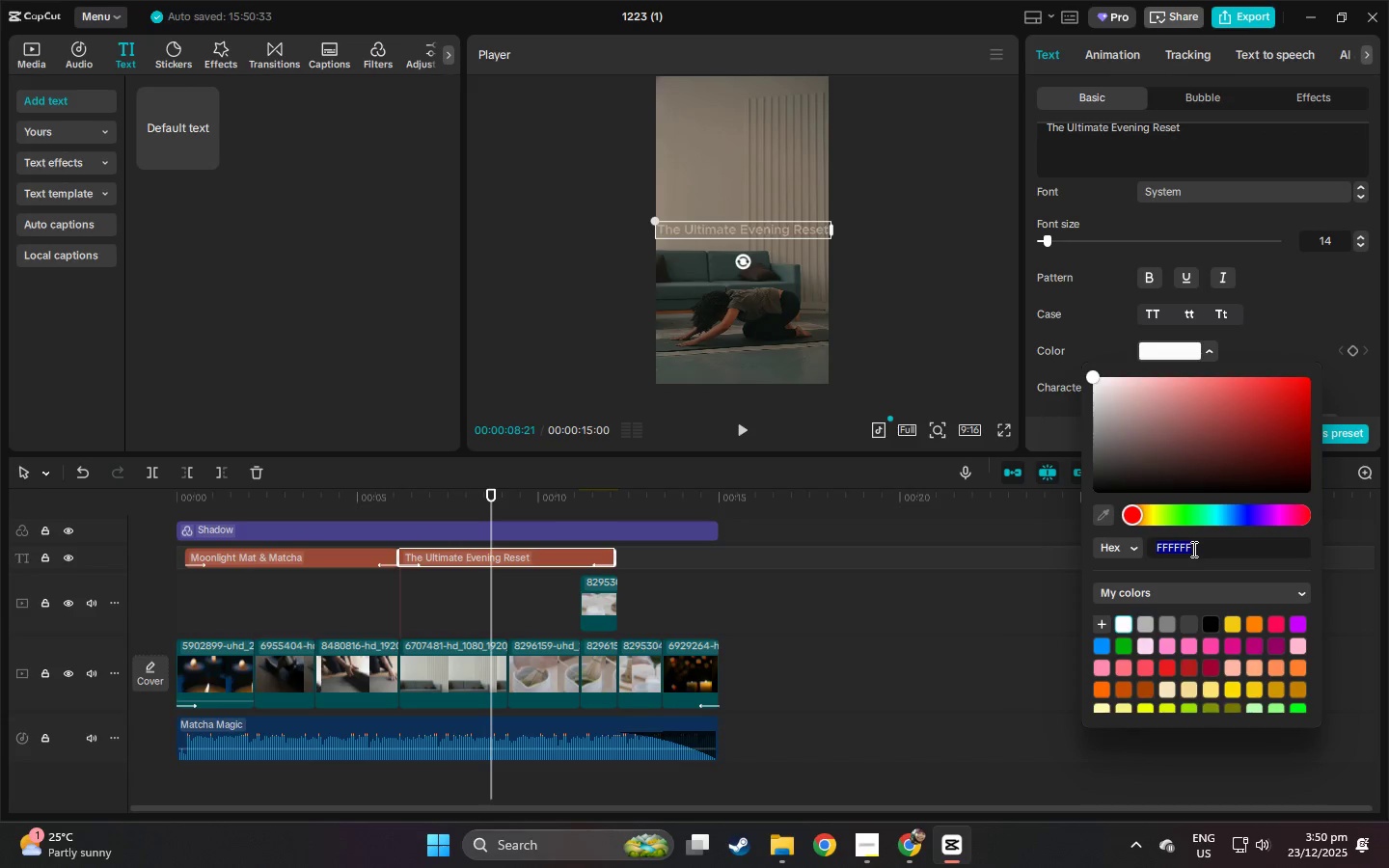 
type(f2f2f2)
key(NumpadEnter)
 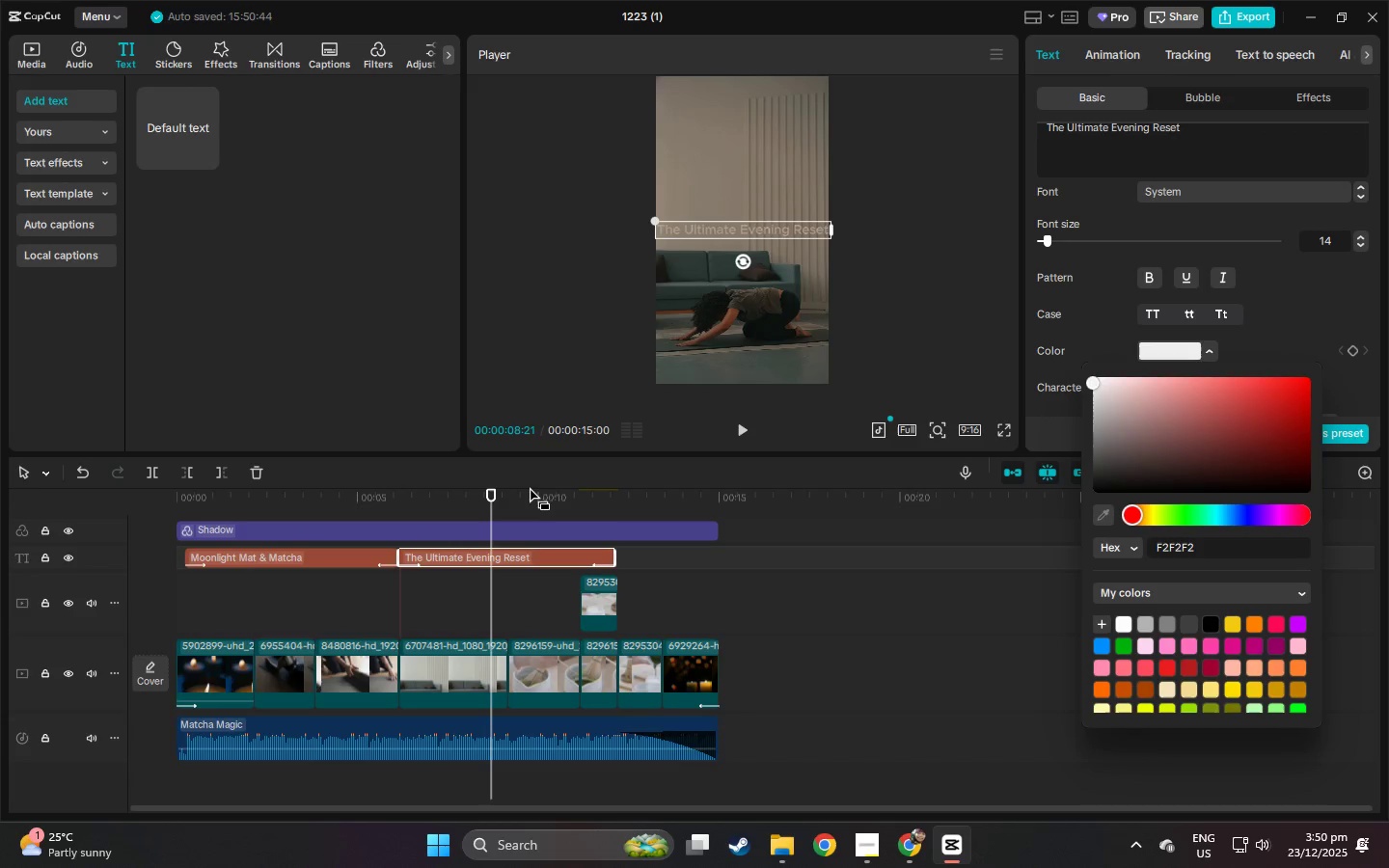 
left_click_drag(start_coordinate=[357, 485], to_coordinate=[267, 493])
 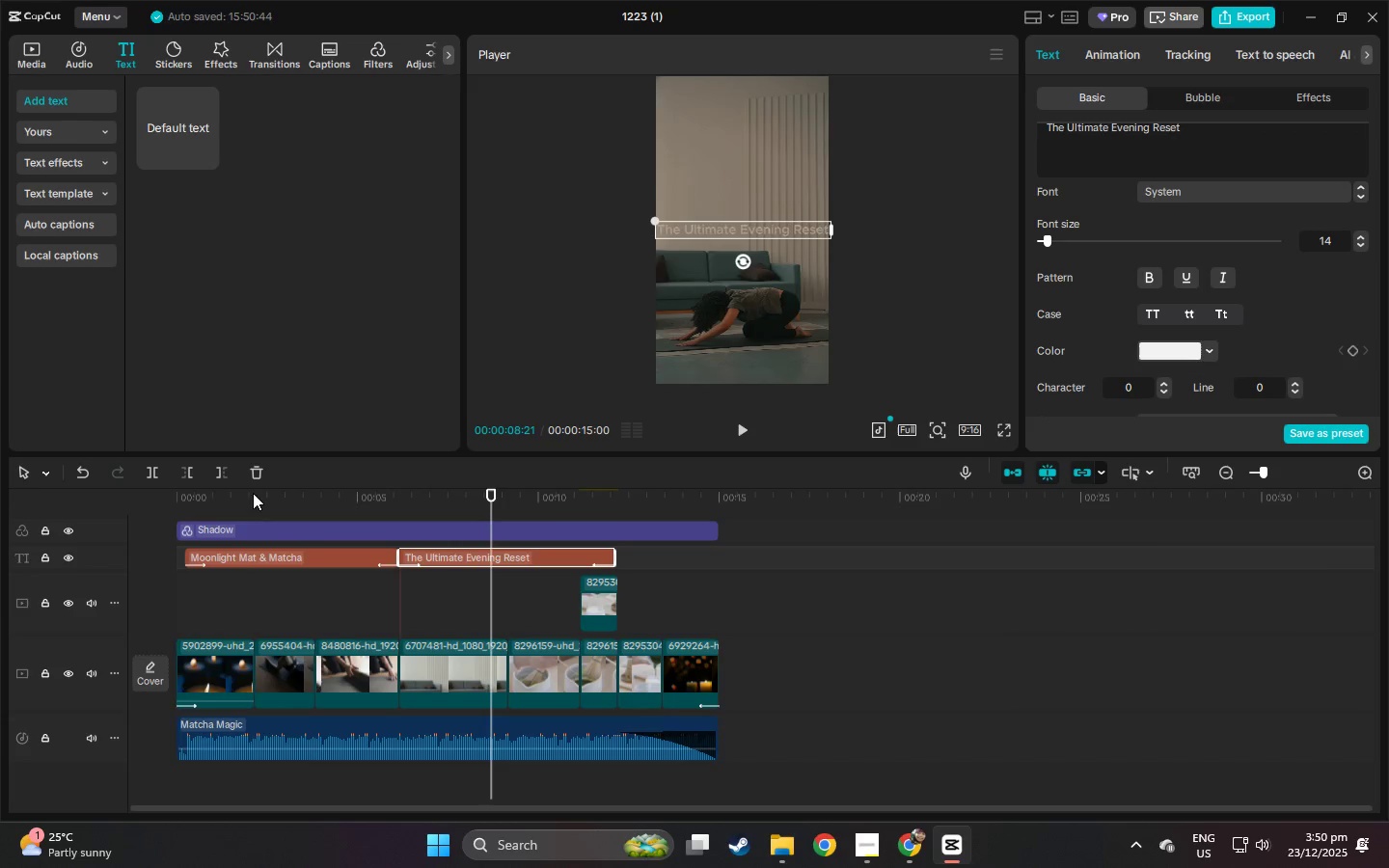 
left_click_drag(start_coordinate=[249, 493], to_coordinate=[60, 500])
 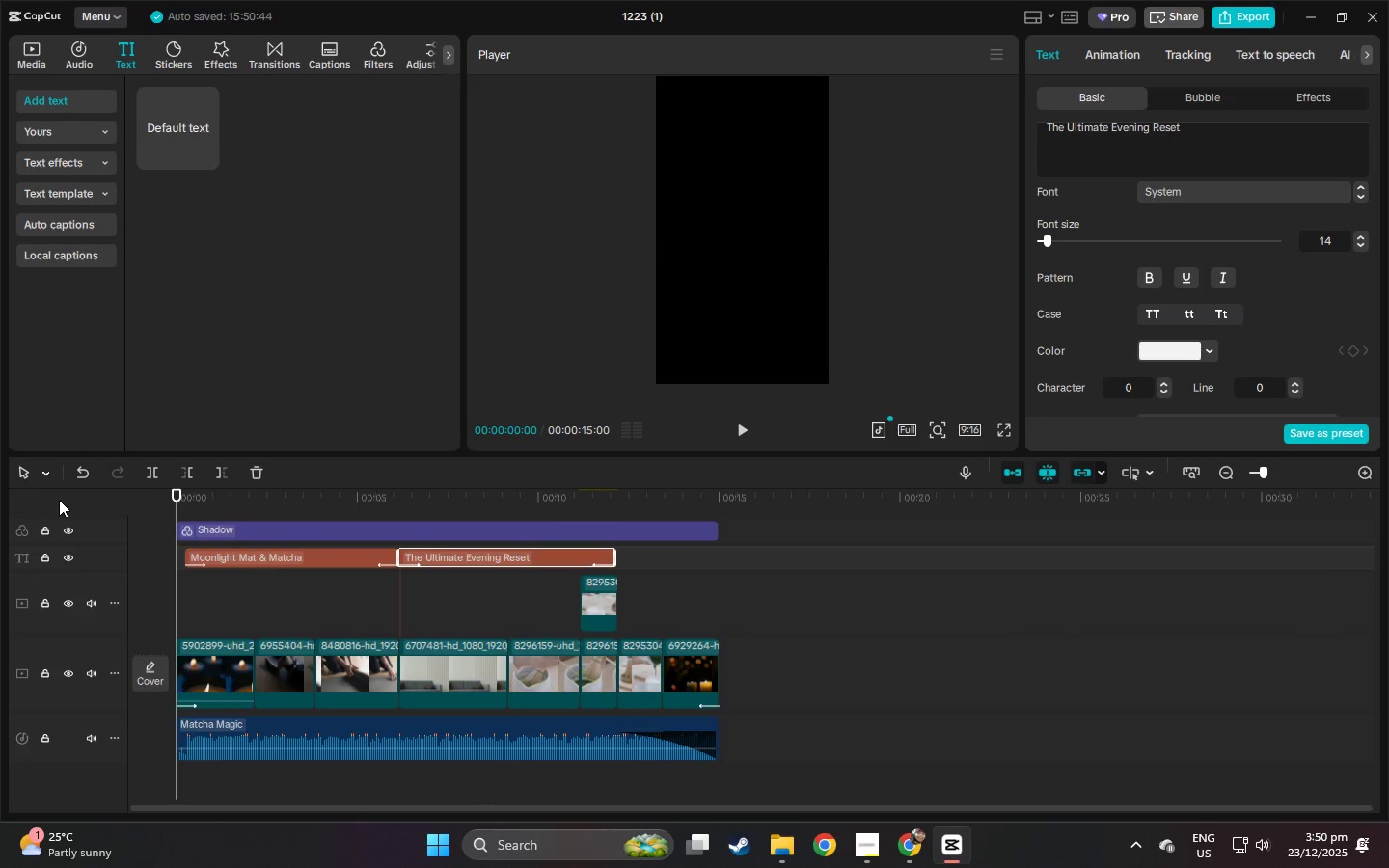 
key(Space)
 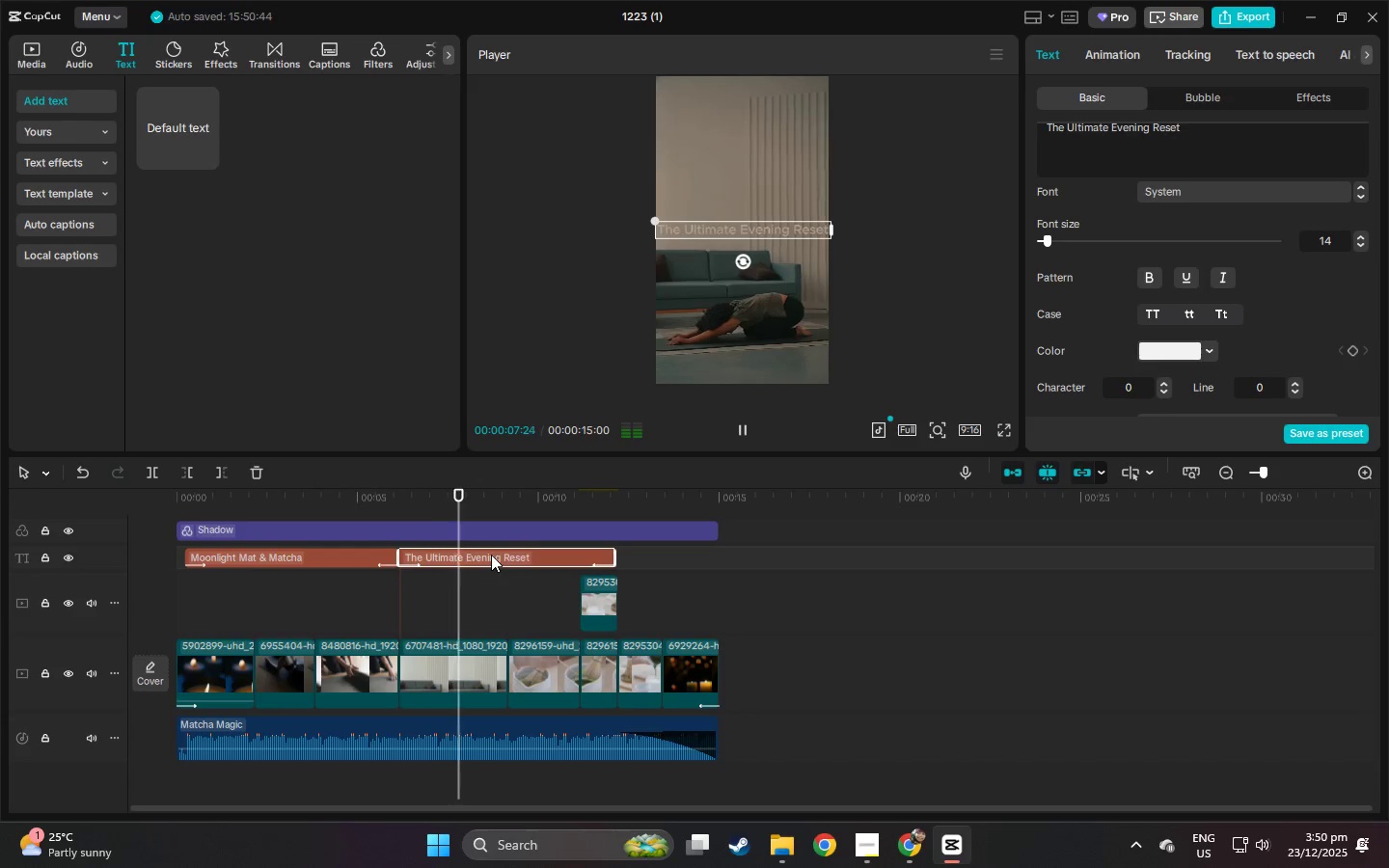 
wait(12.81)
 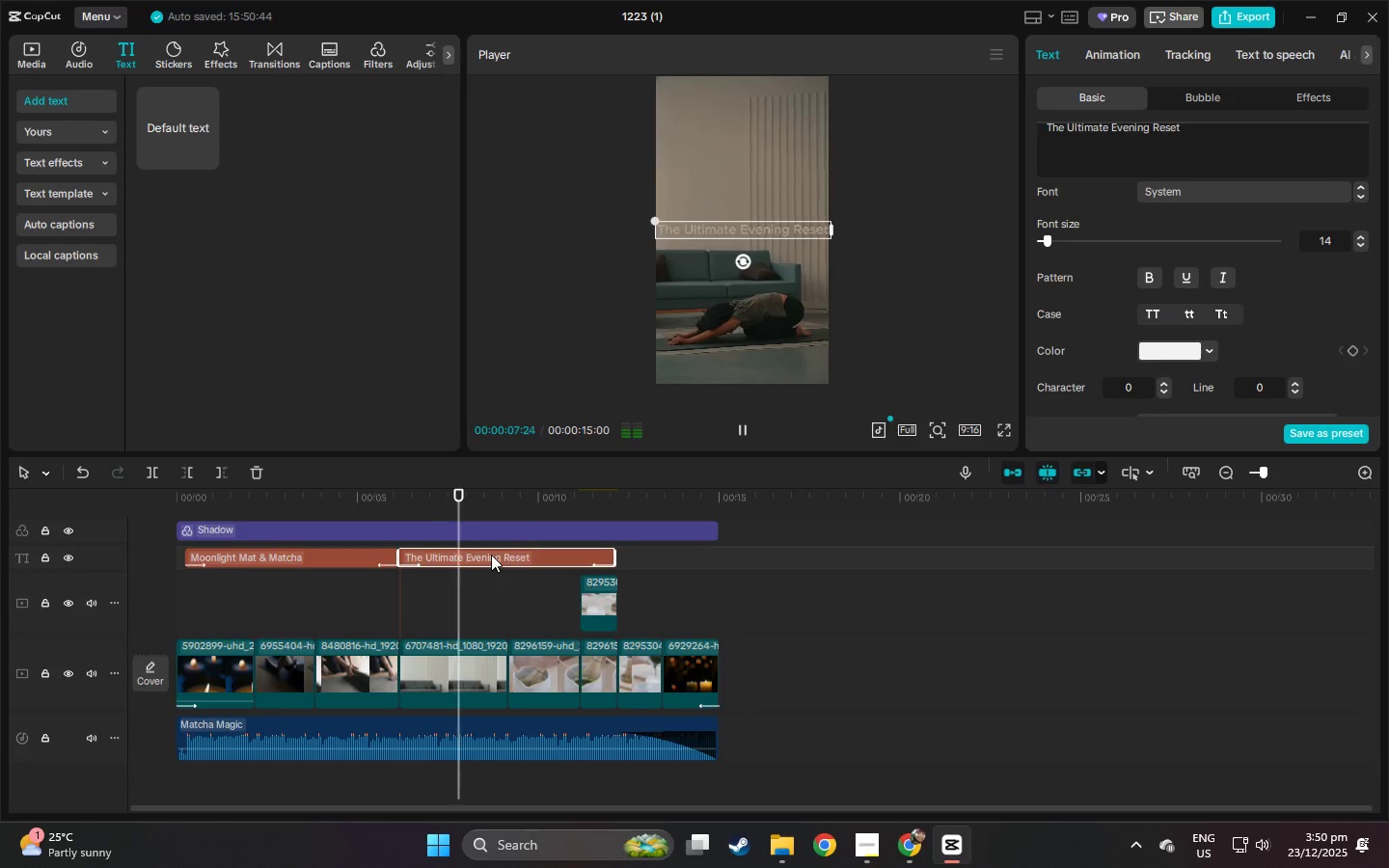 
key(Space)
 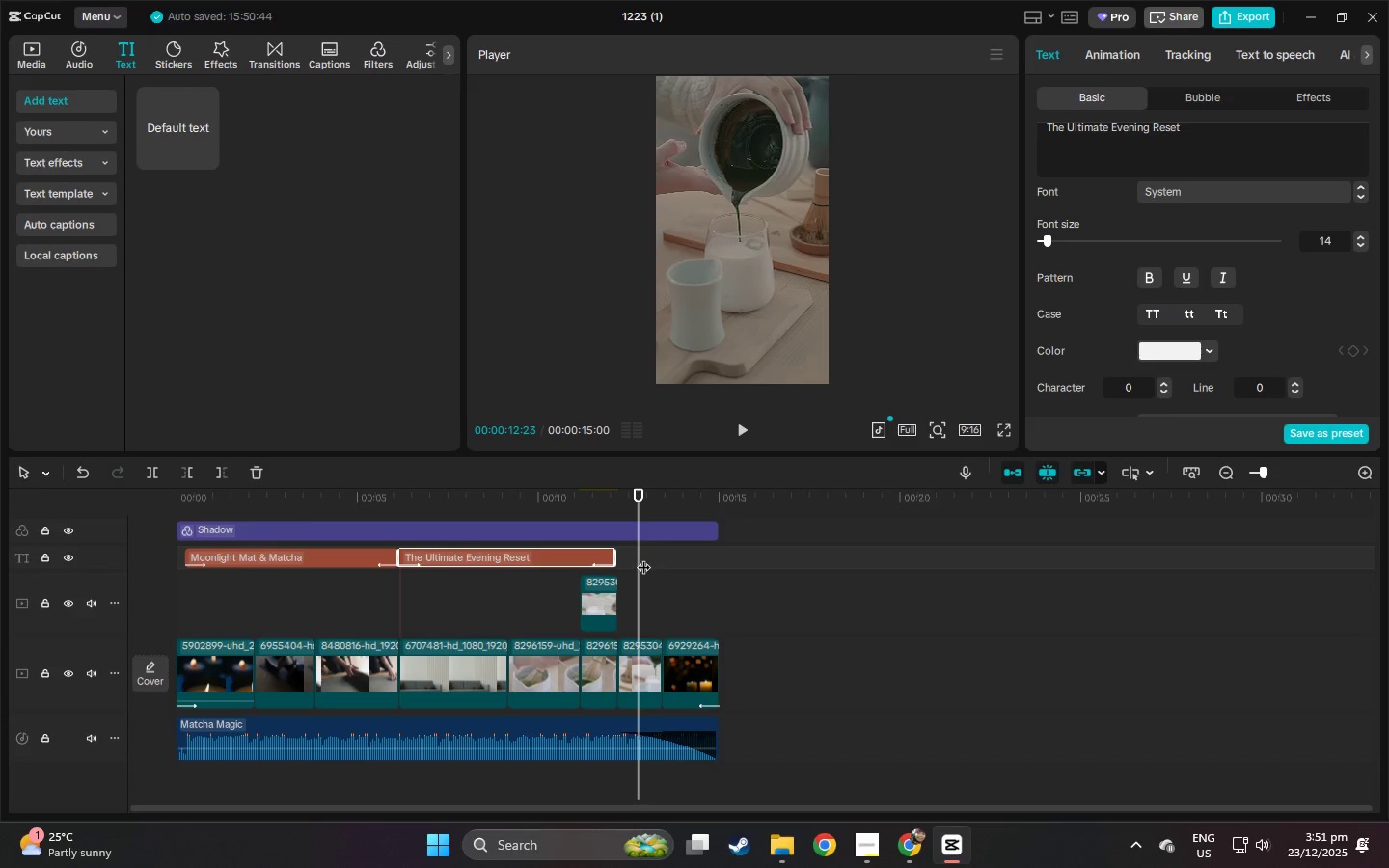 
wait(16.78)
 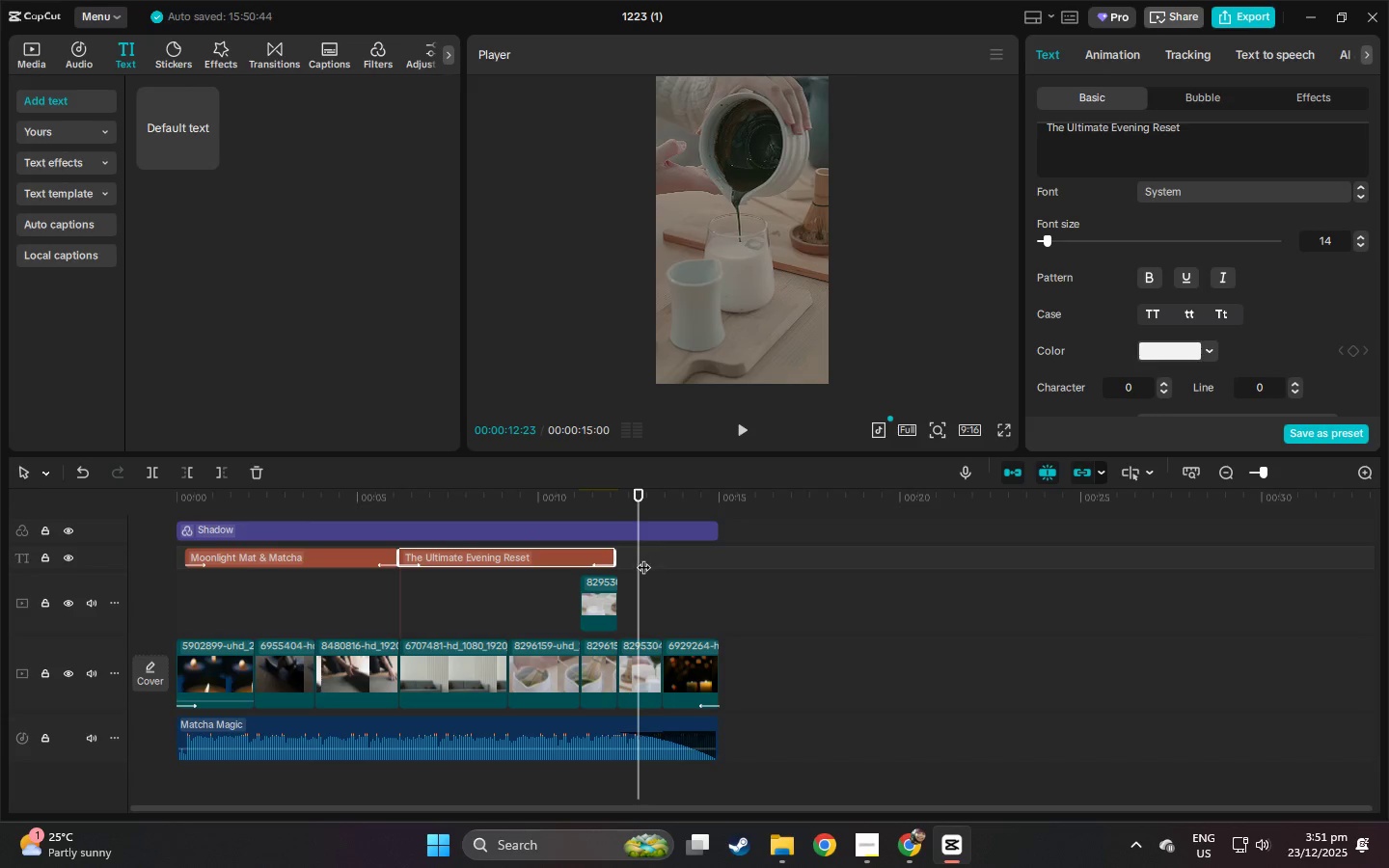 
left_click_drag(start_coordinate=[614, 556], to_coordinate=[660, 554])
 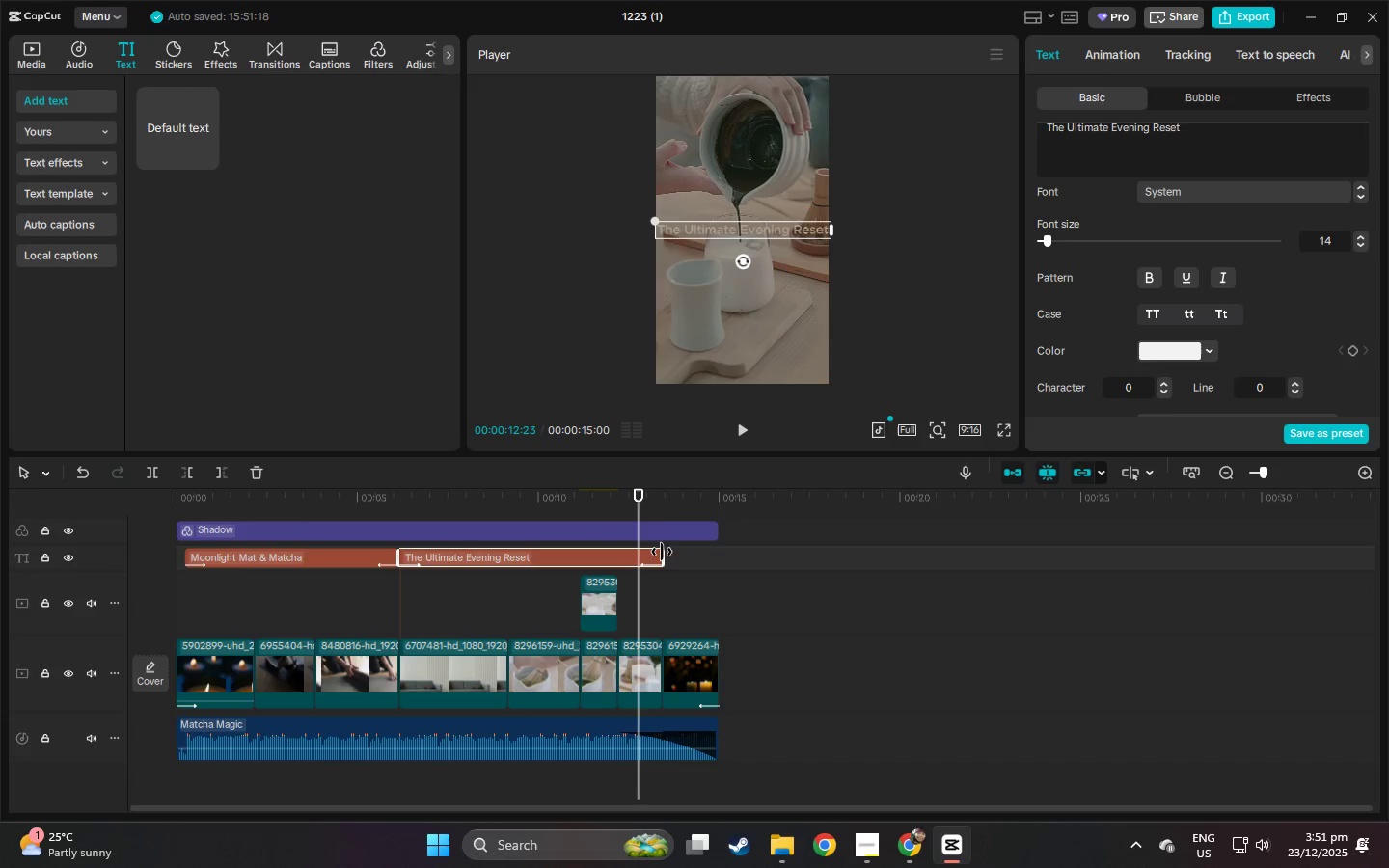 
left_click([645, 493])
 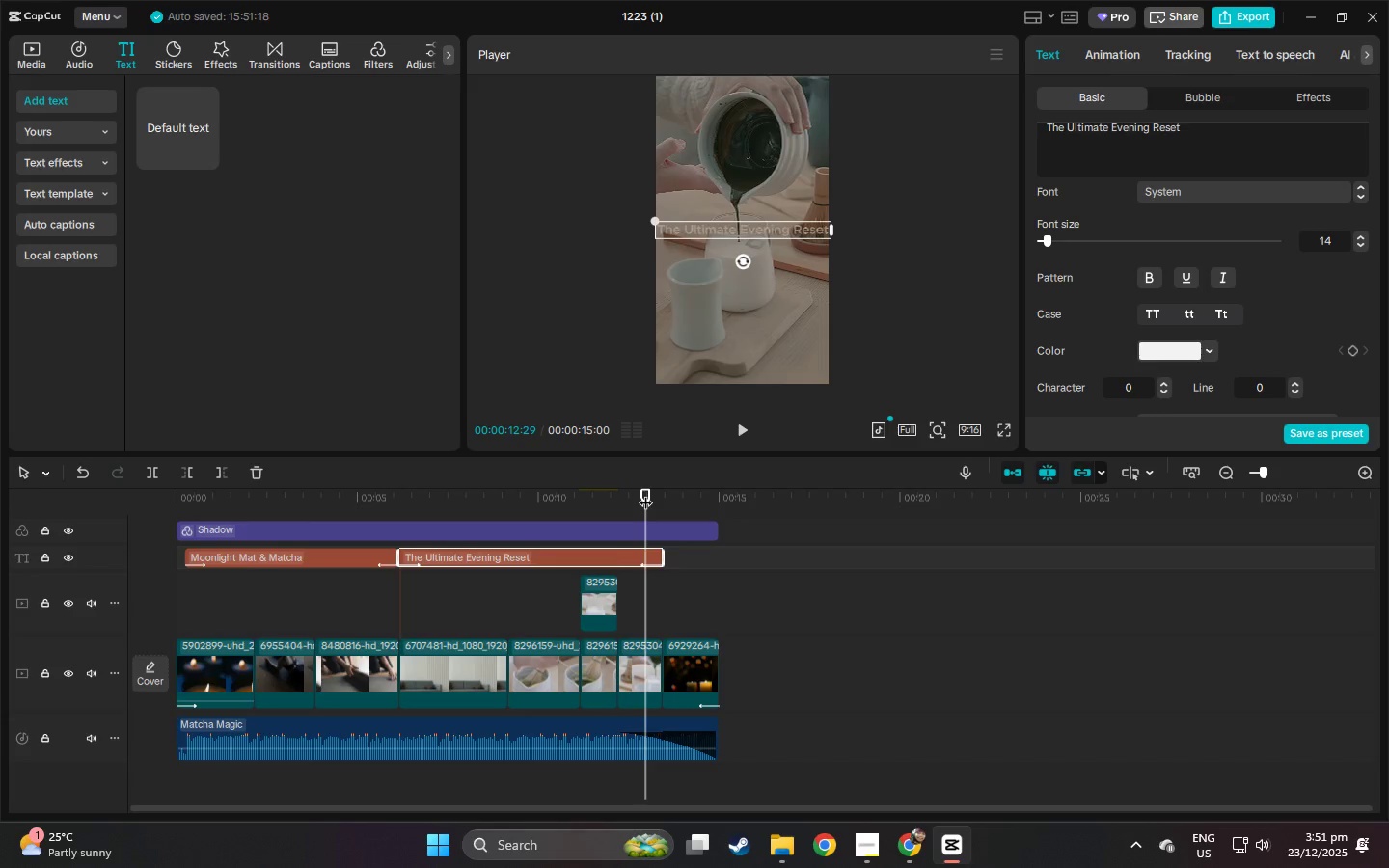 
key(Space)
 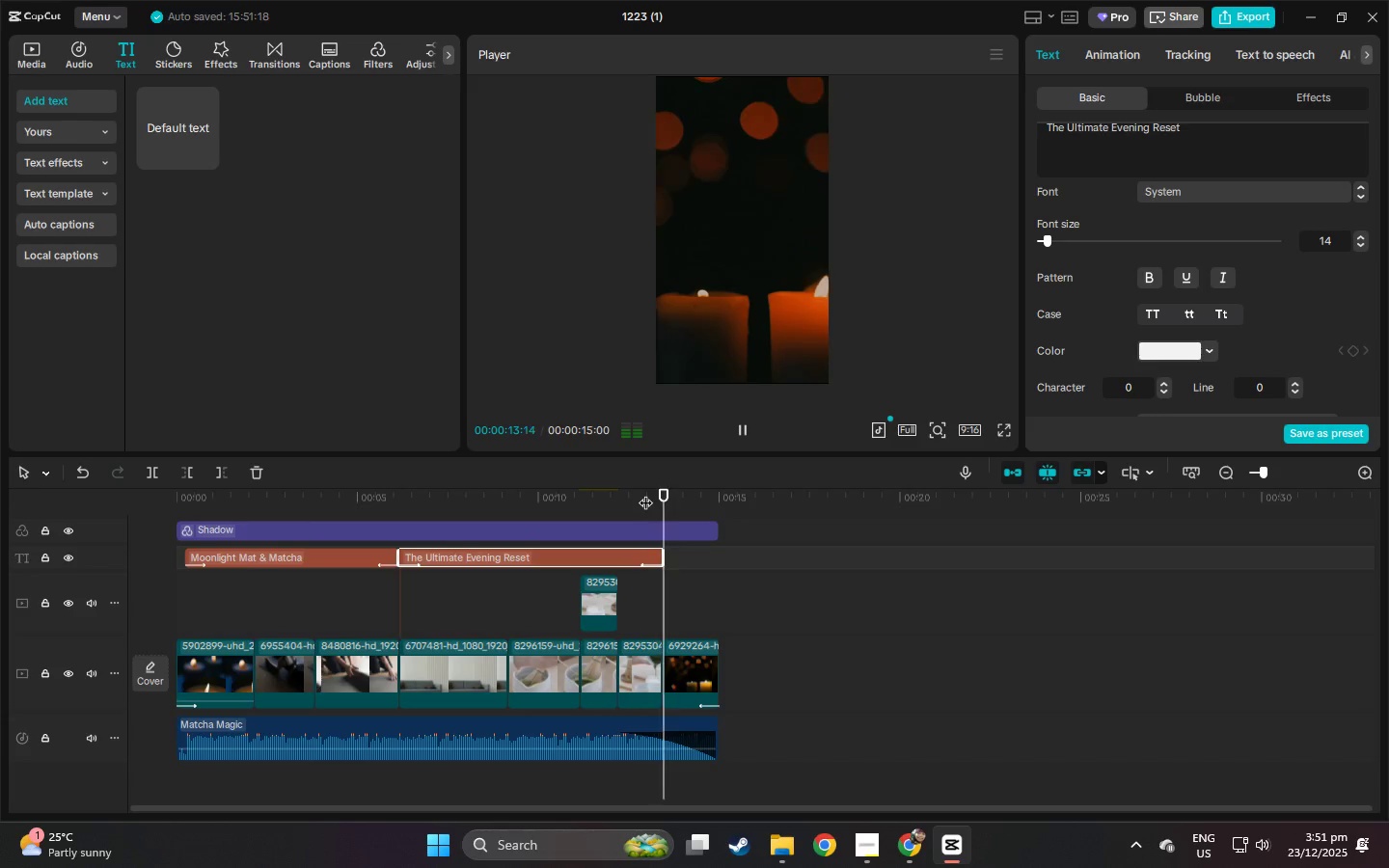 
key(Space)
 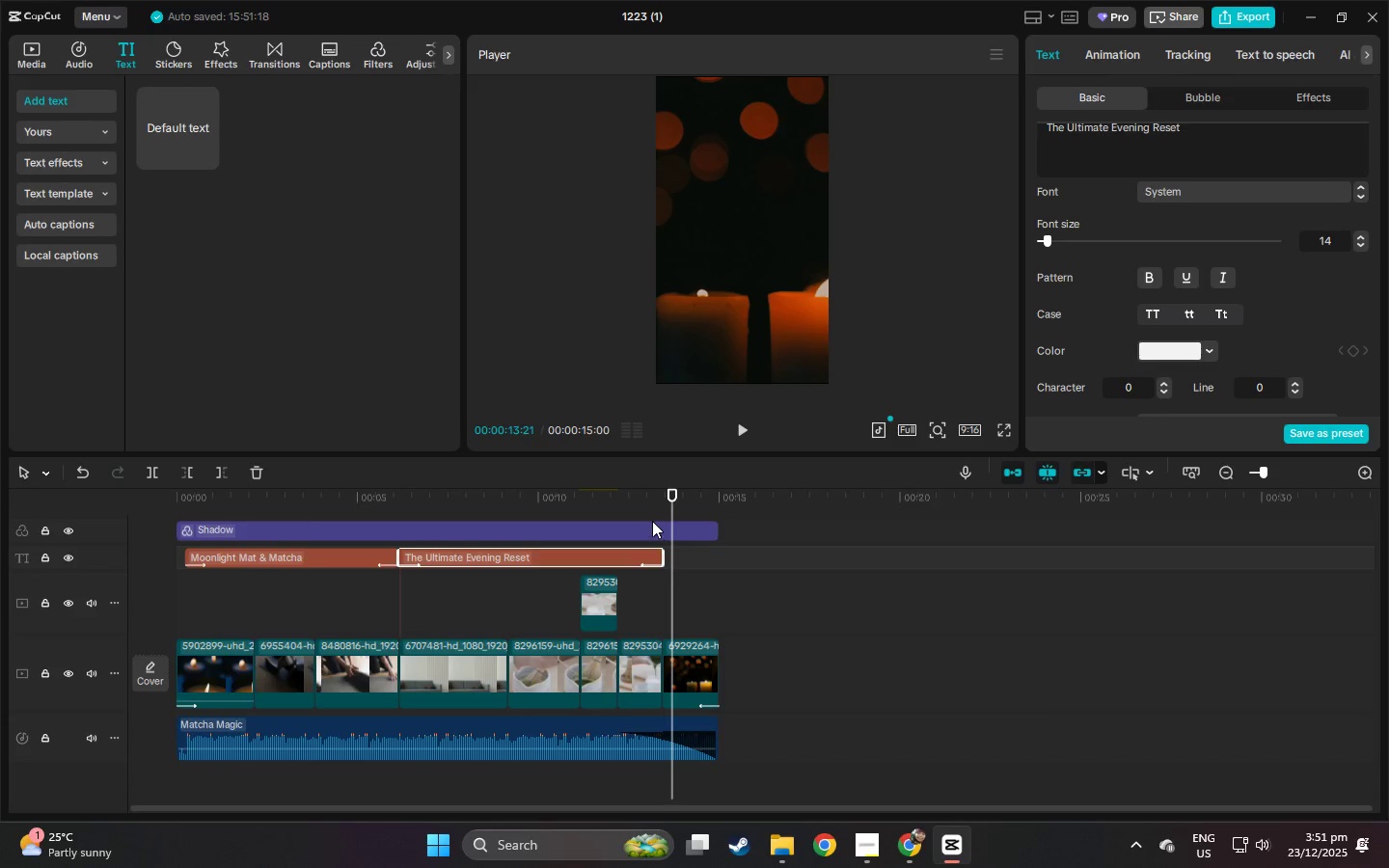 
left_click_drag(start_coordinate=[673, 490], to_coordinate=[647, 490])
 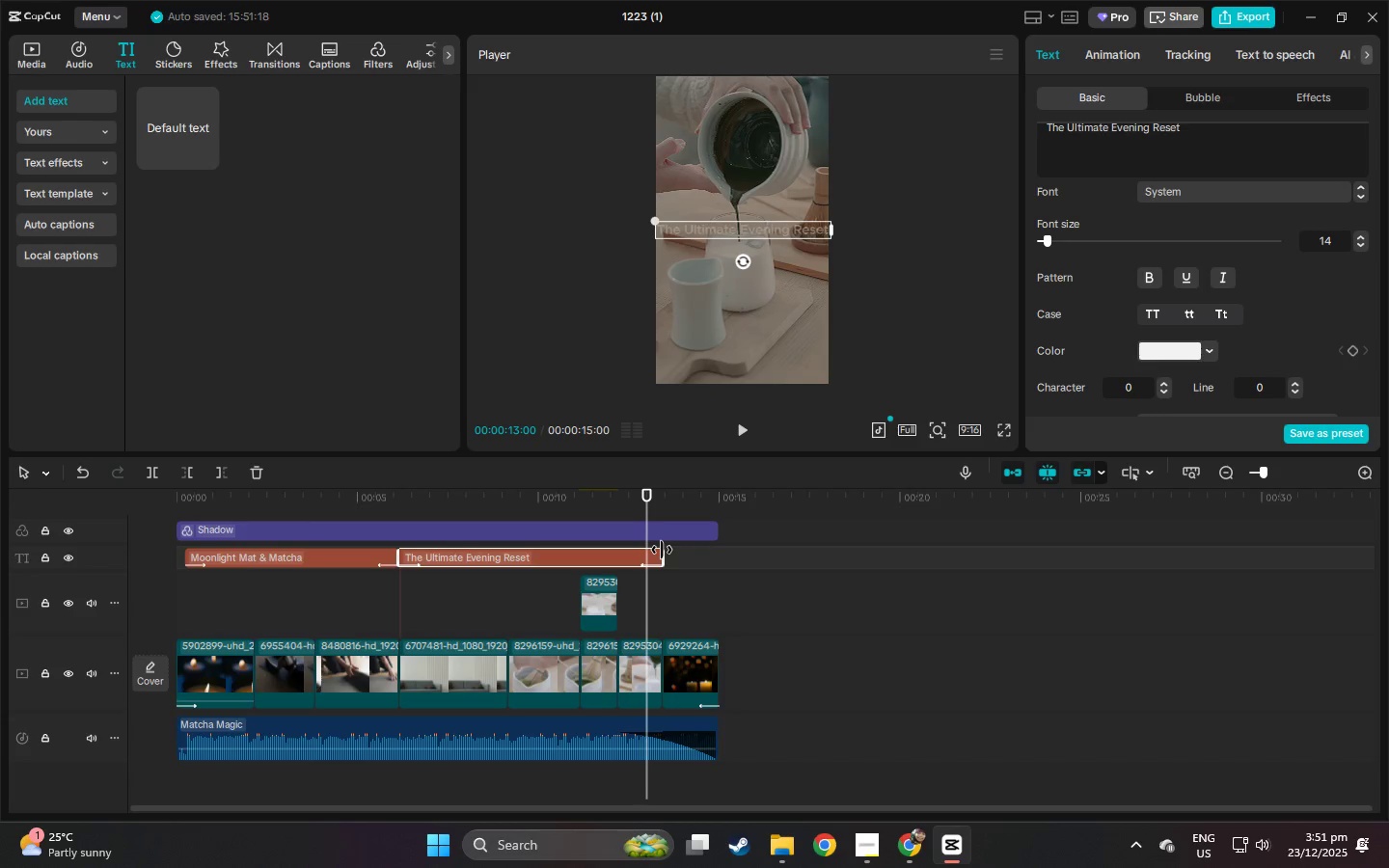 
left_click_drag(start_coordinate=[663, 551], to_coordinate=[644, 551])
 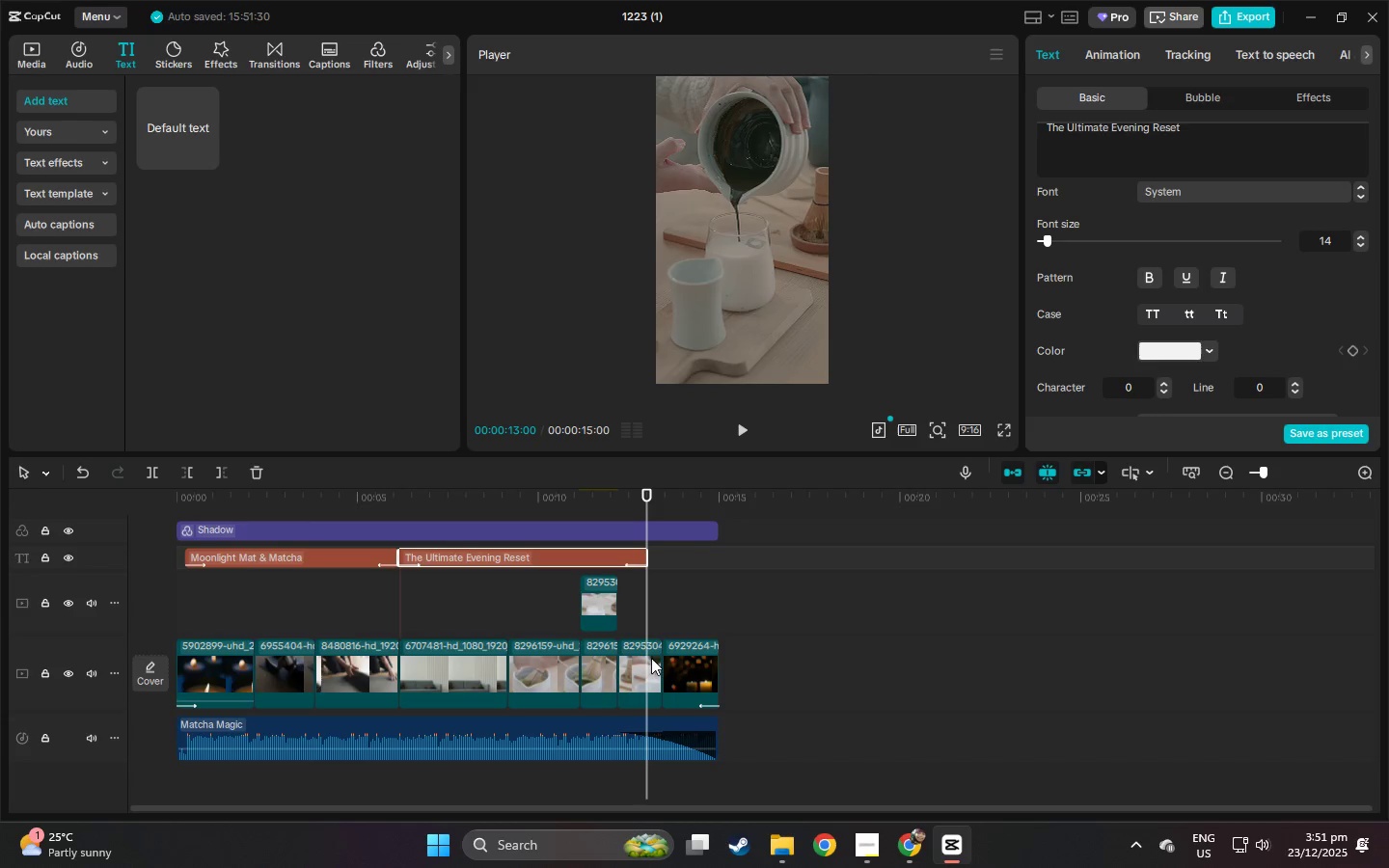 
left_click([651, 658])
 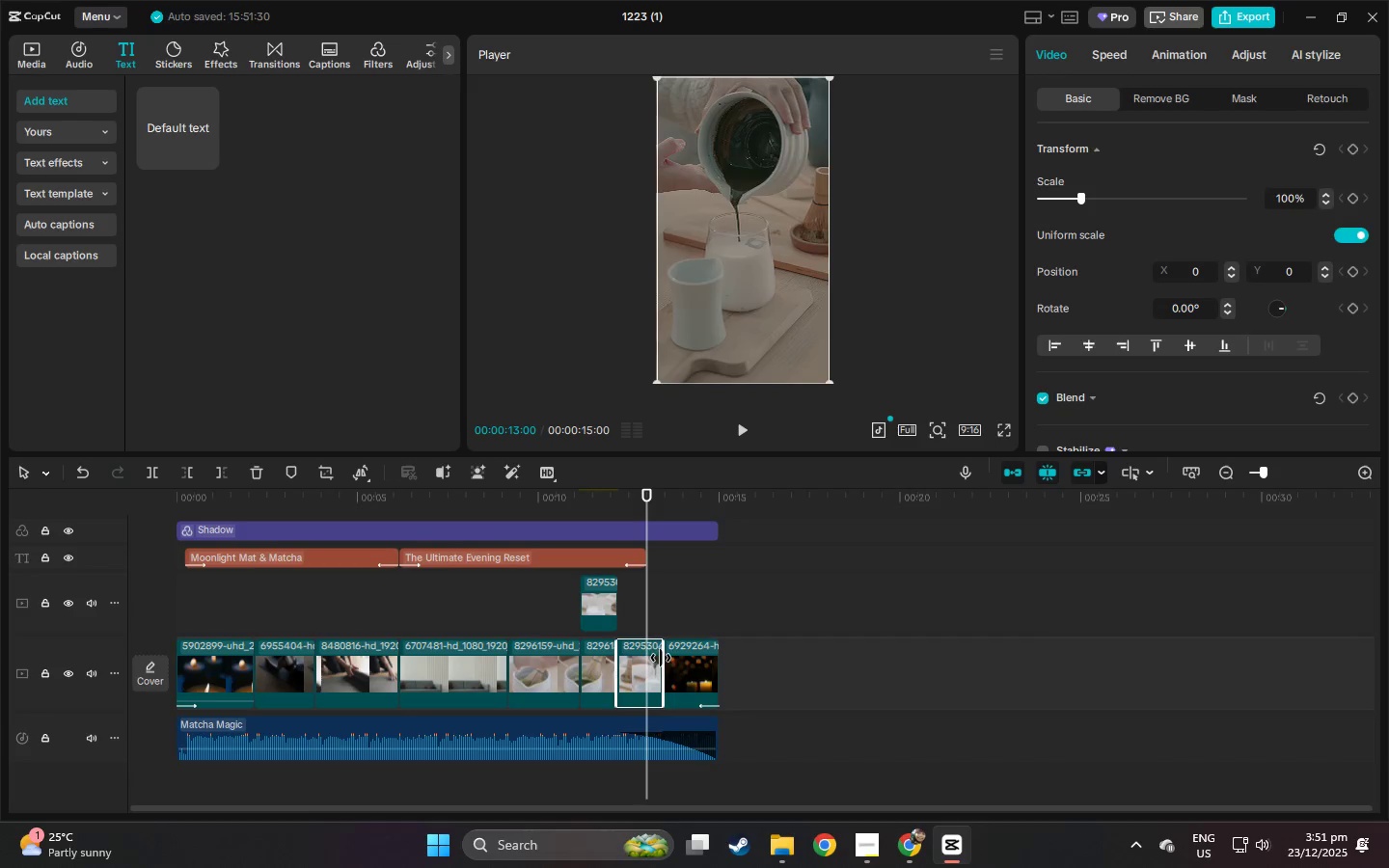 
left_click_drag(start_coordinate=[661, 658], to_coordinate=[647, 658])
 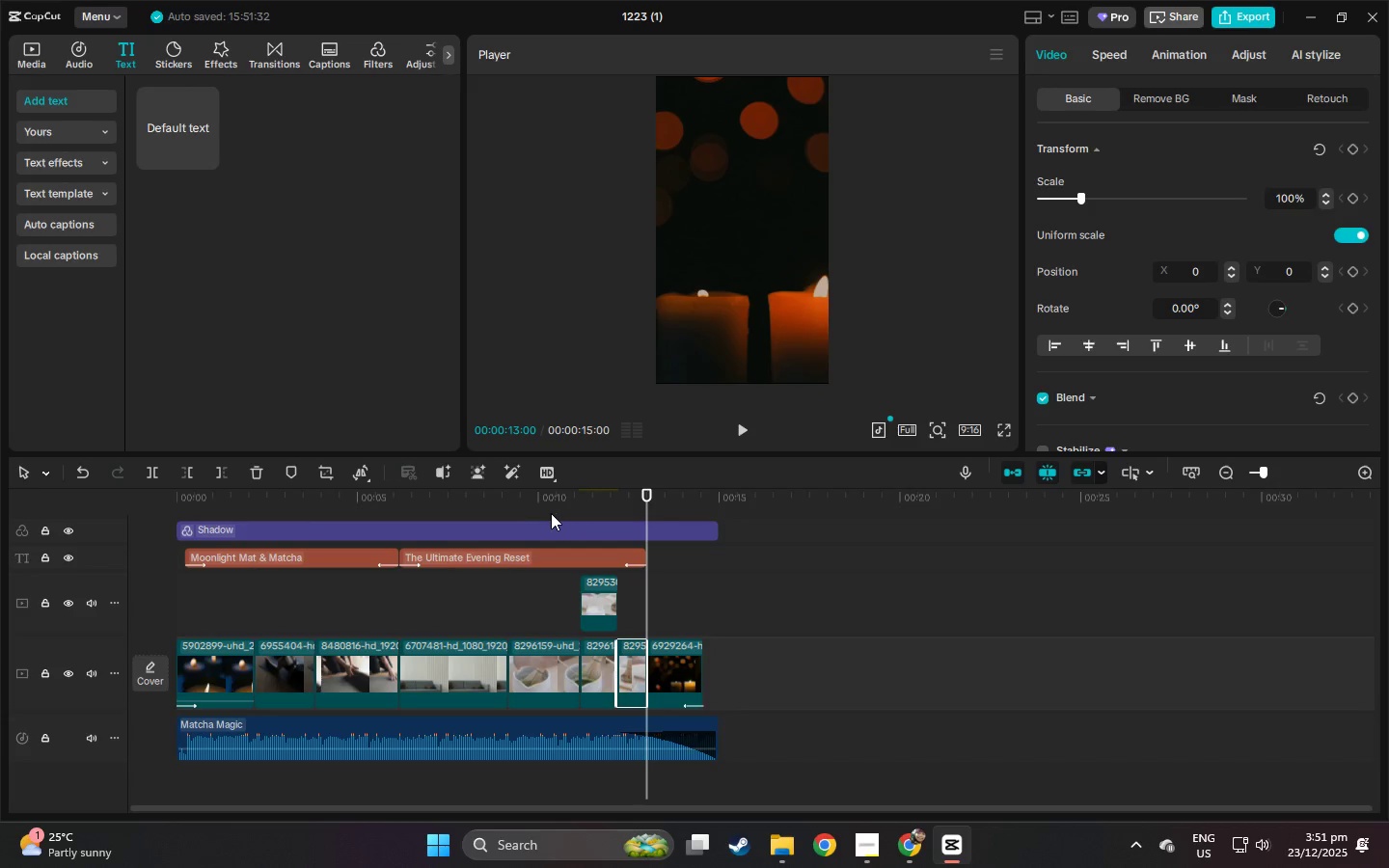 
left_click([527, 506])
 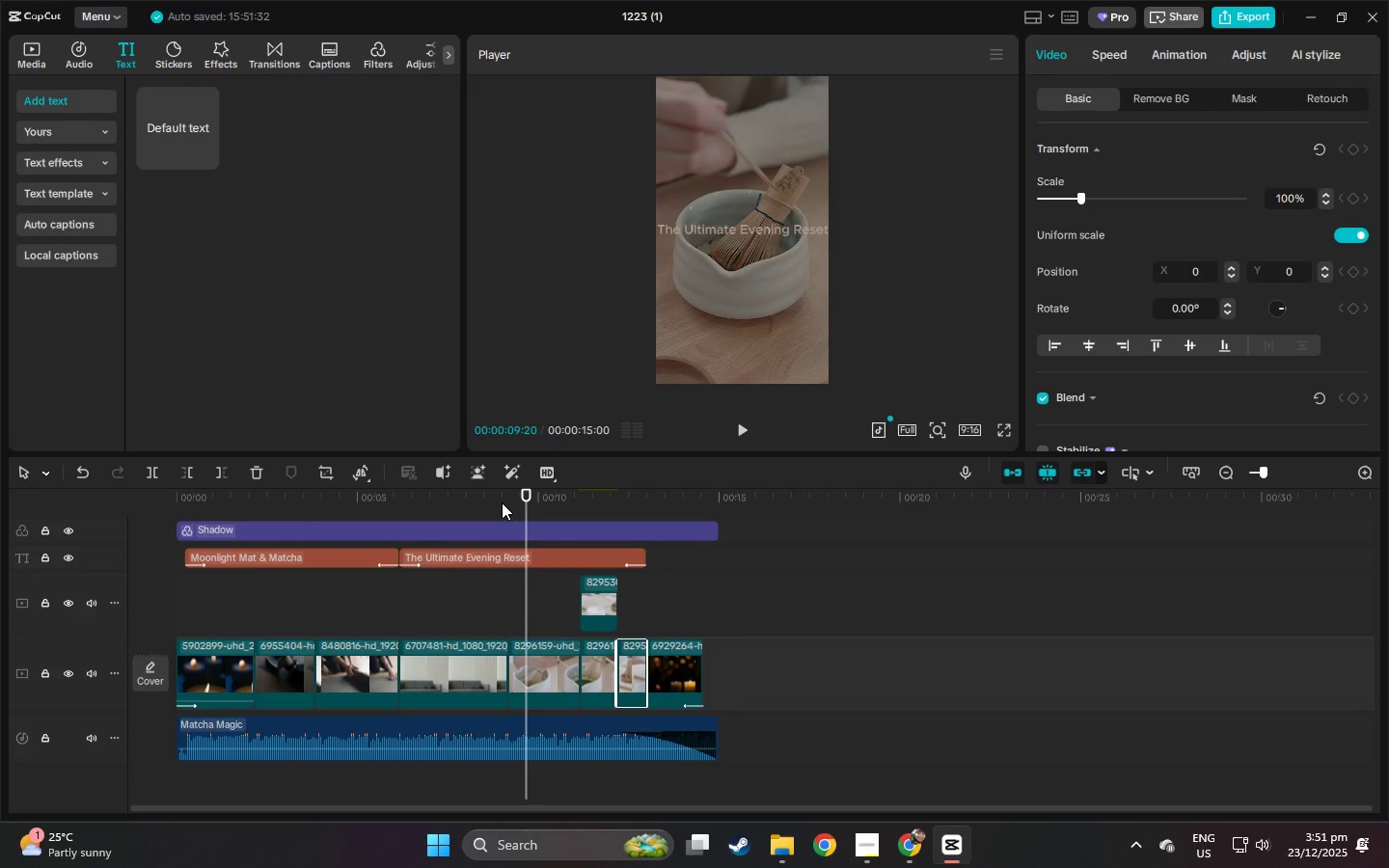 
left_click([502, 502])
 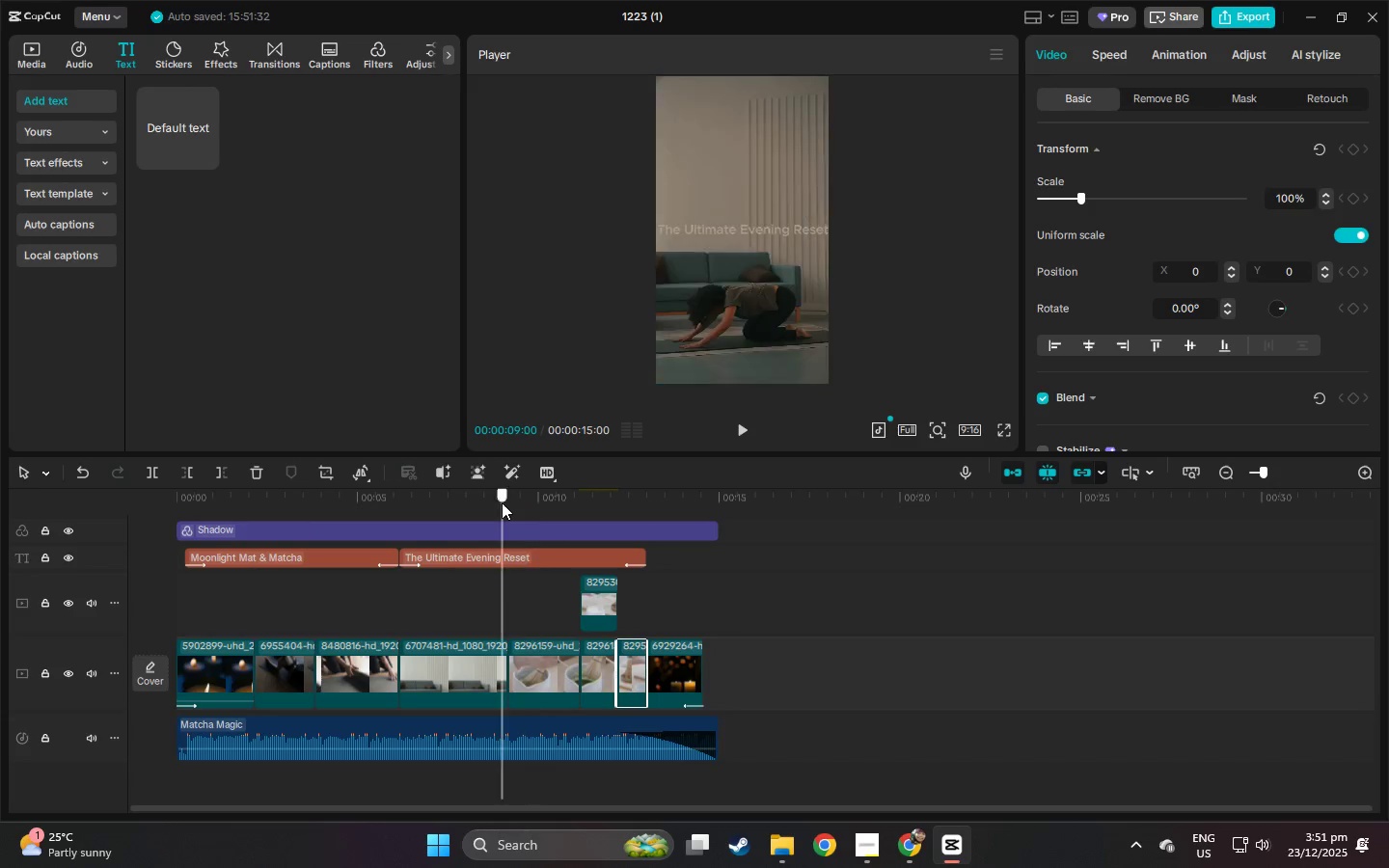 
key(Space)
 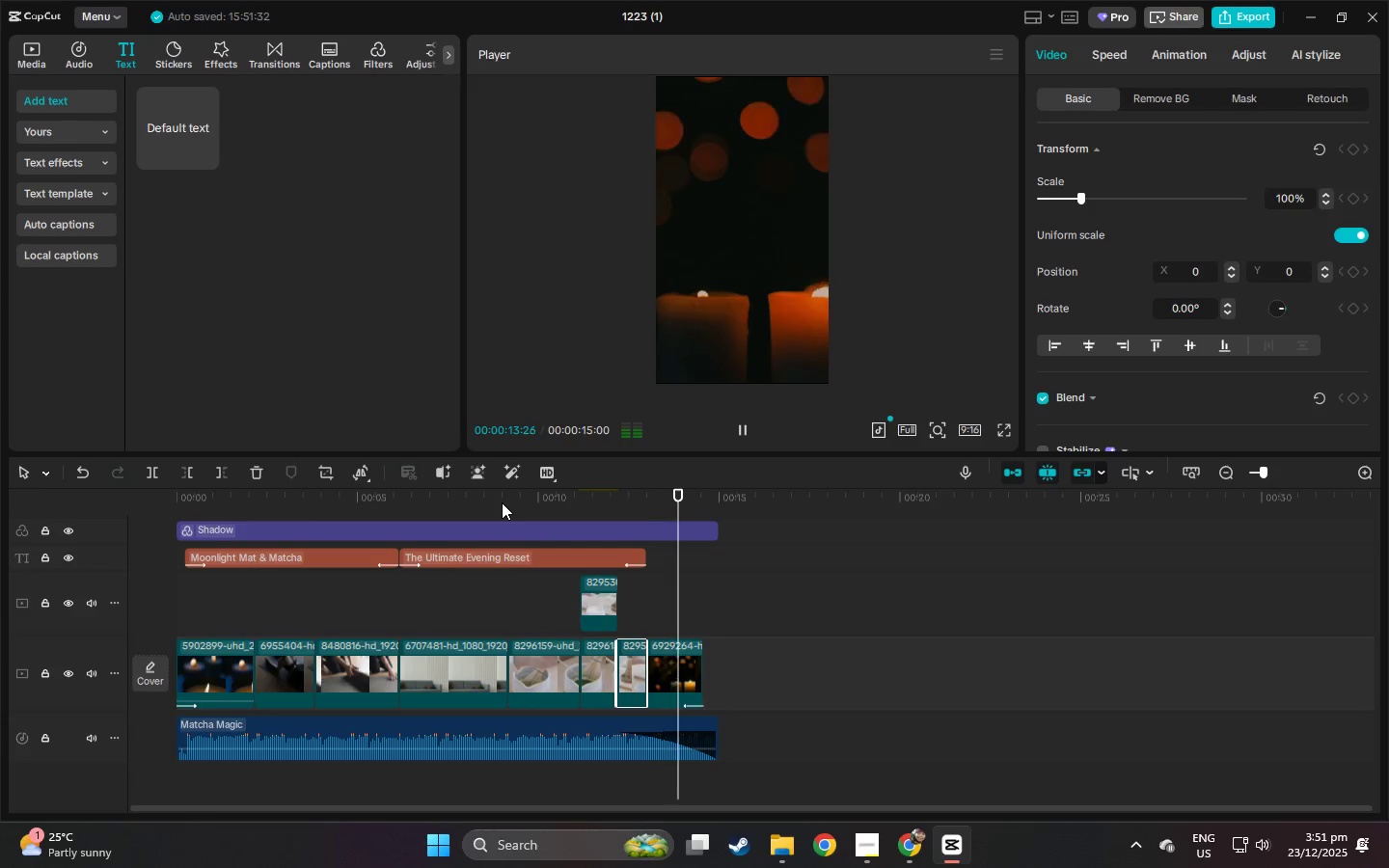 
wait(6.64)
 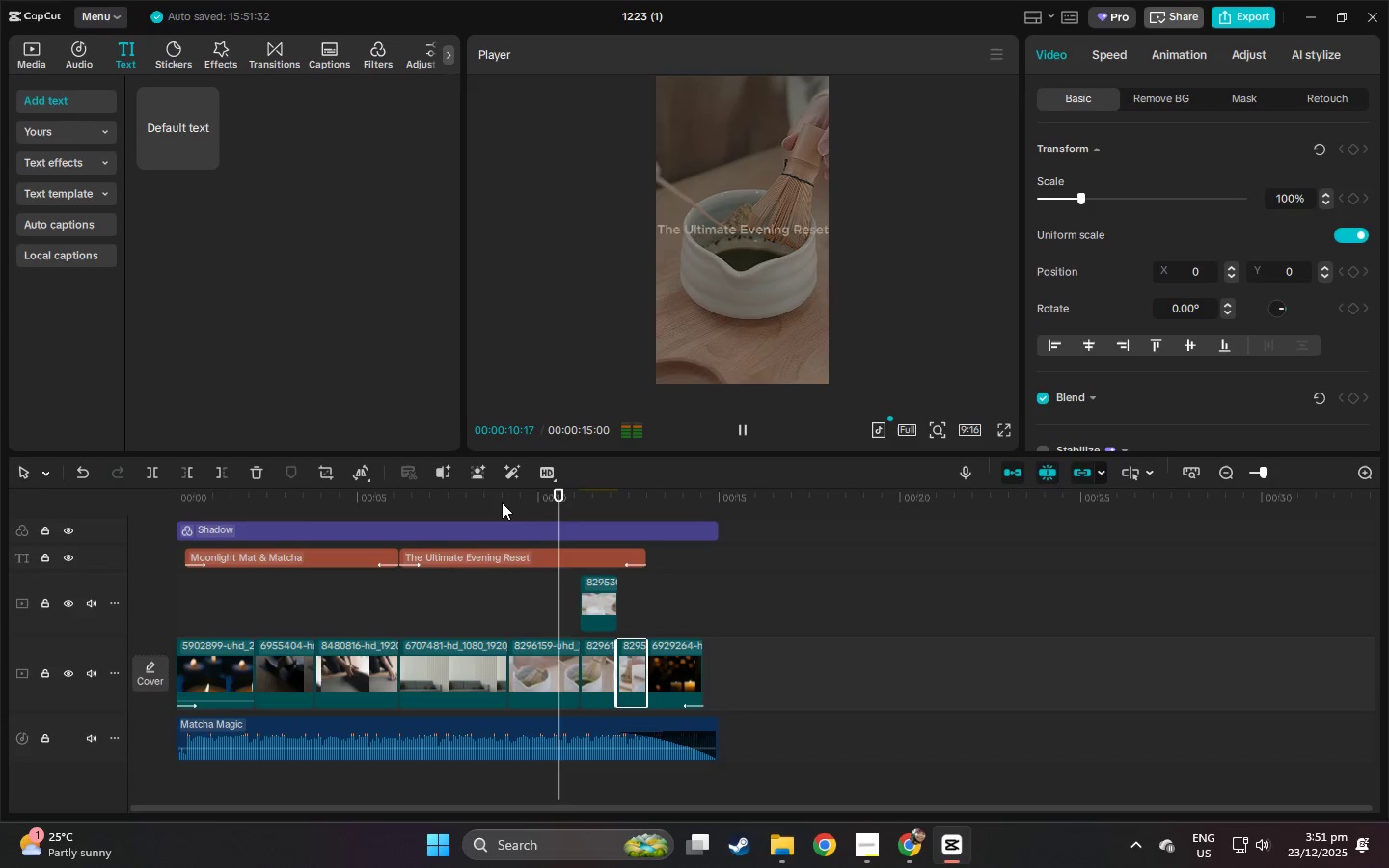 
left_click([605, 557])
 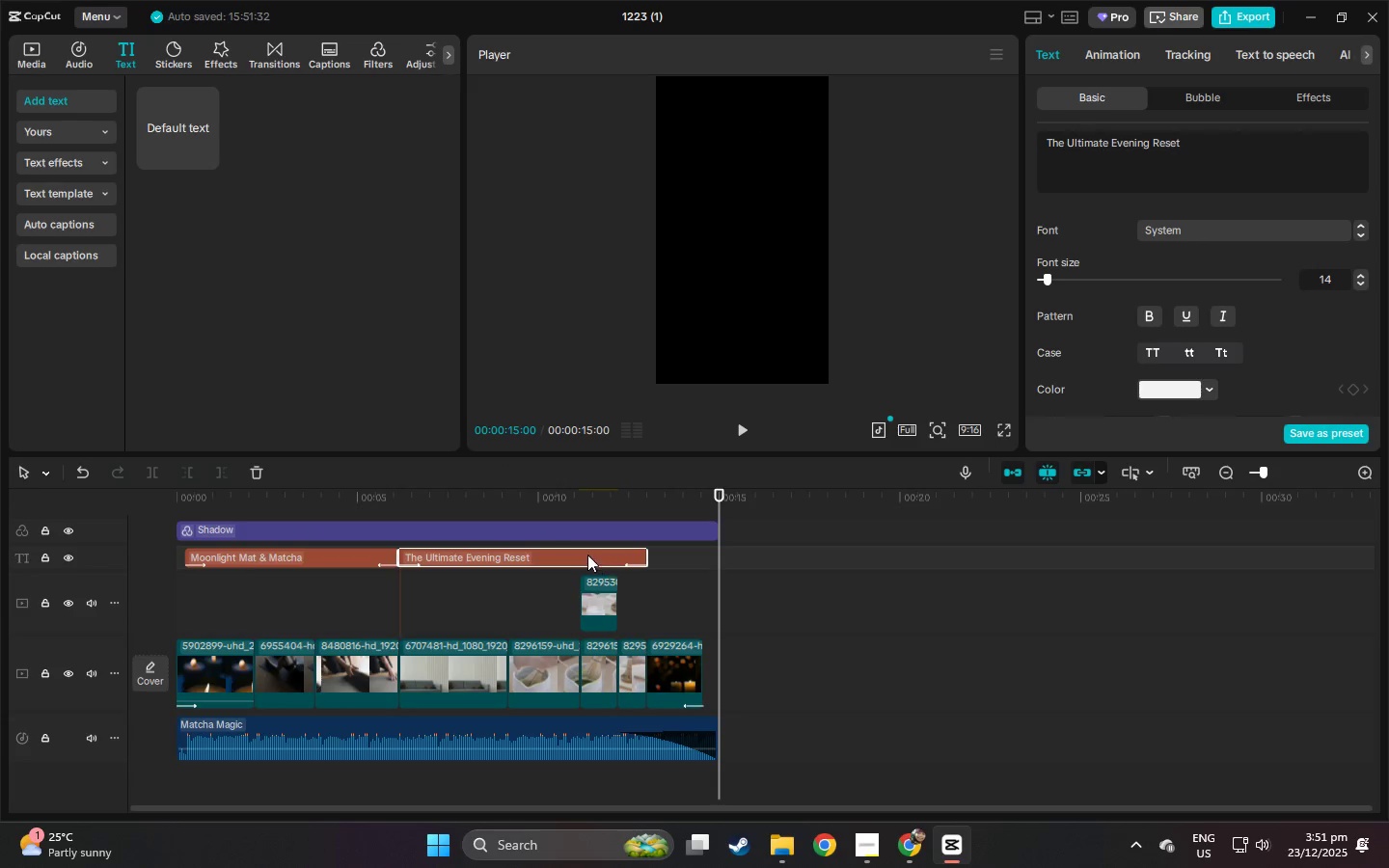 
hold_key(key=AltLeft, duration=1.5)
left_click_drag(start_coordinate=[571, 555], to_coordinate=[820, 558])
 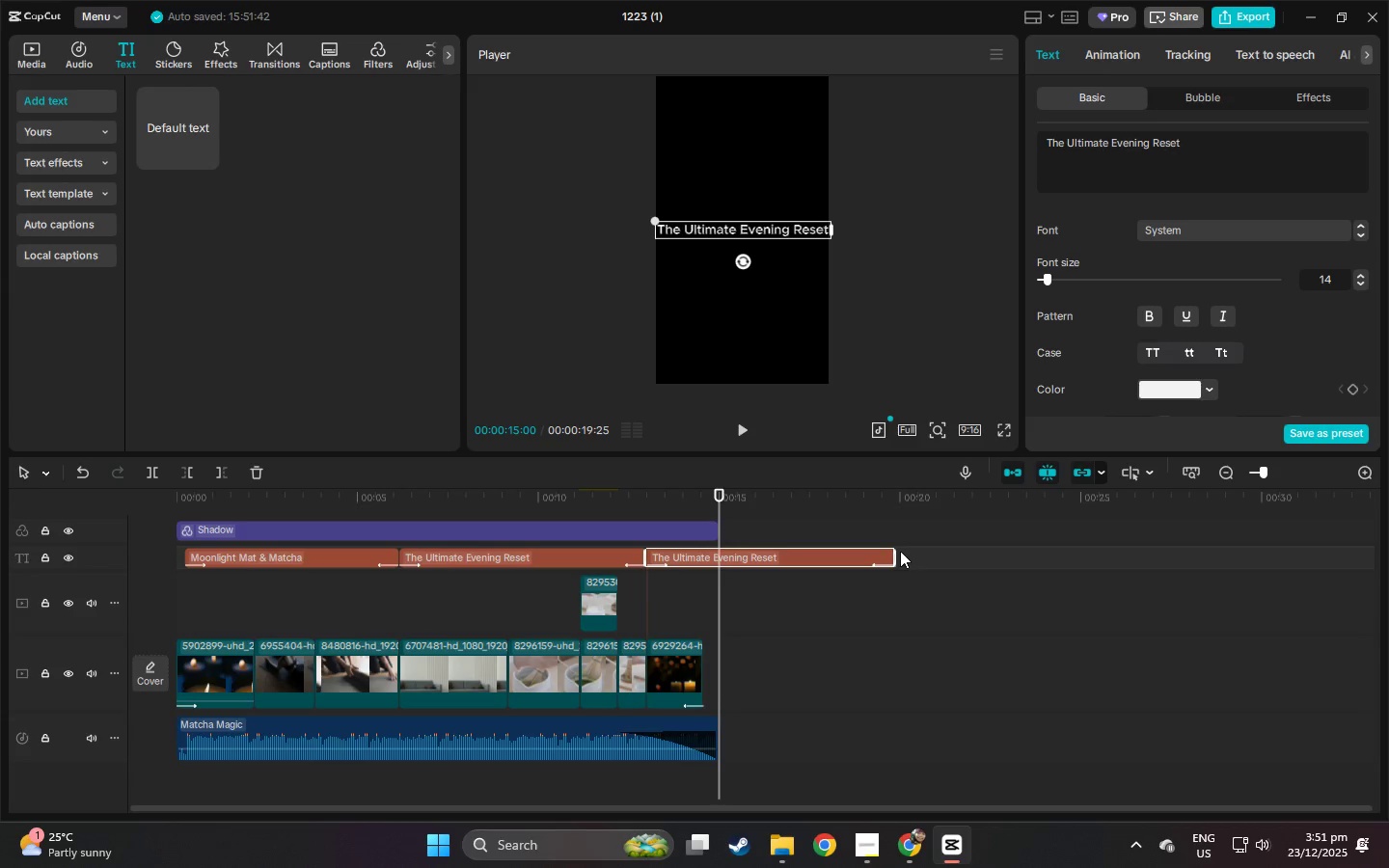 
key(Alt+AltLeft)
 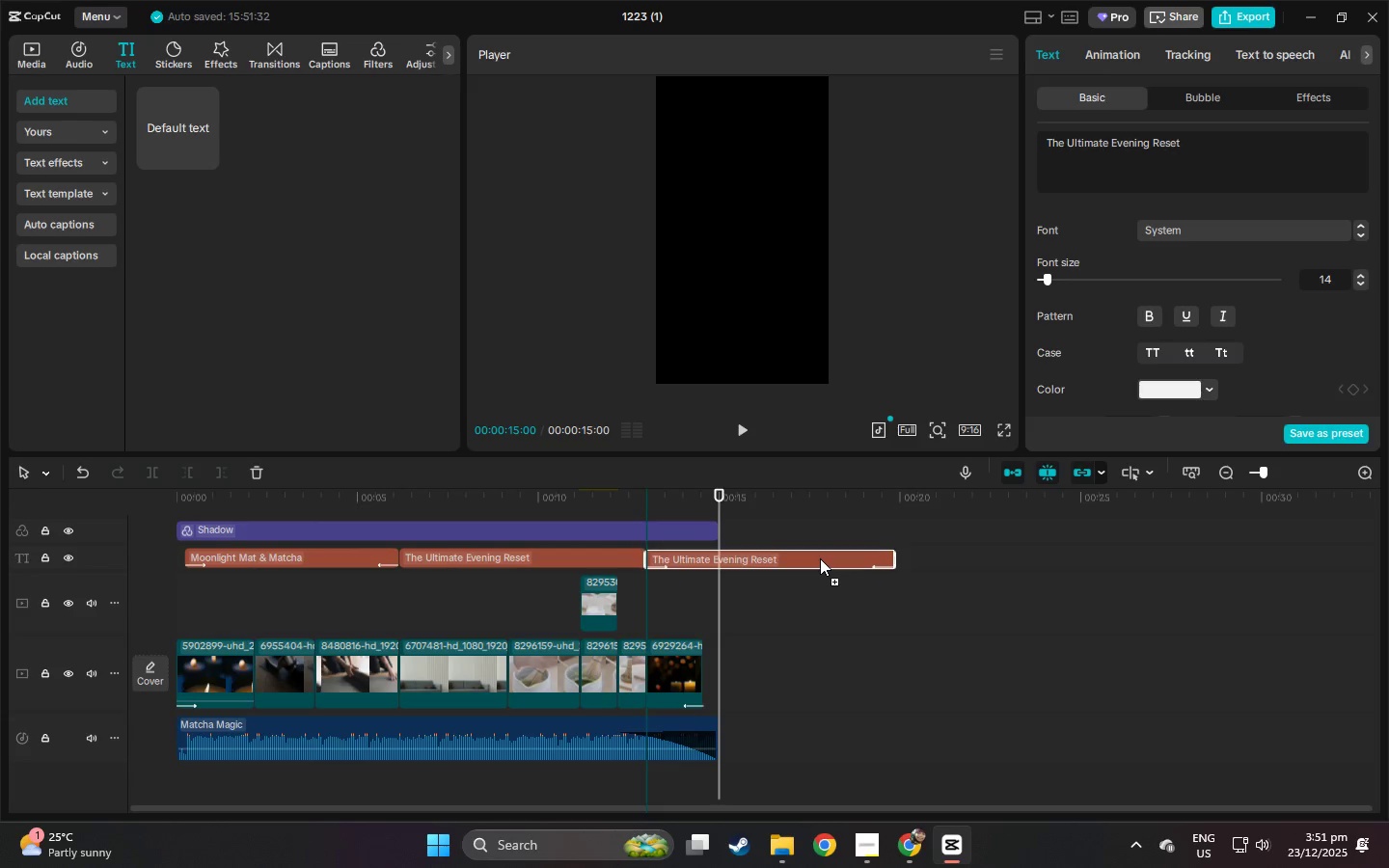 
key(Alt+AltLeft)
 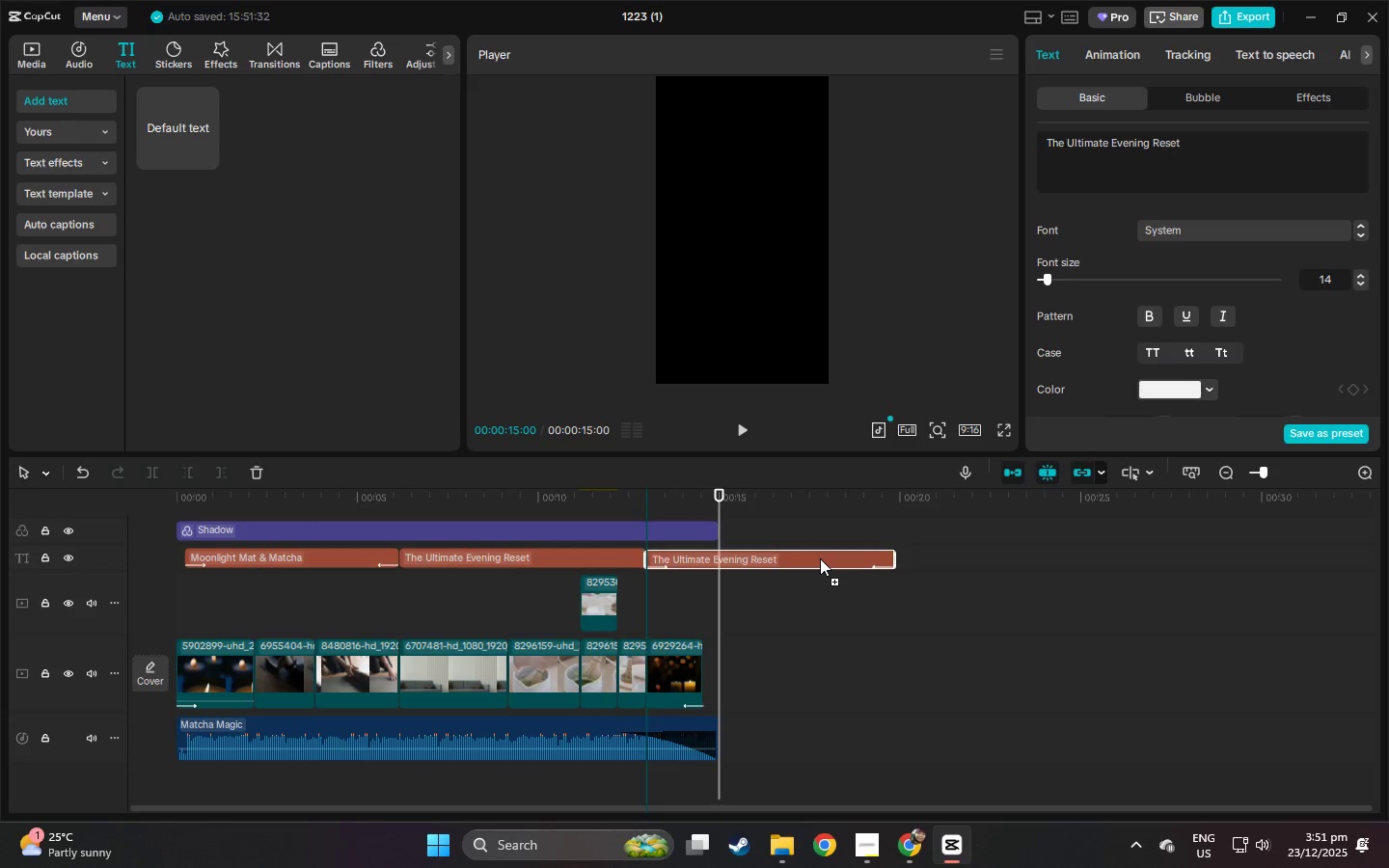 
key(Alt+AltLeft)
 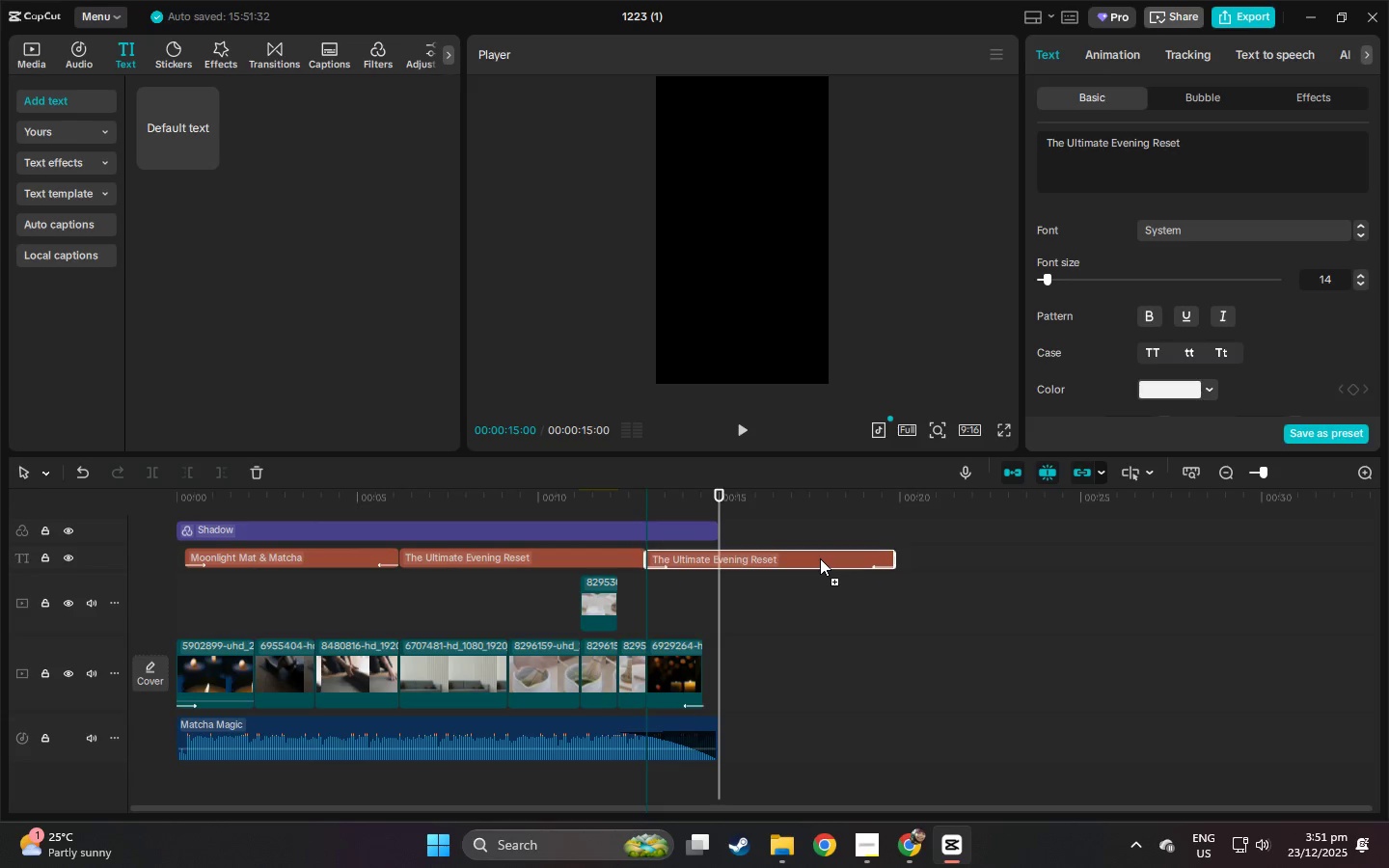 
key(Alt+AltLeft)
 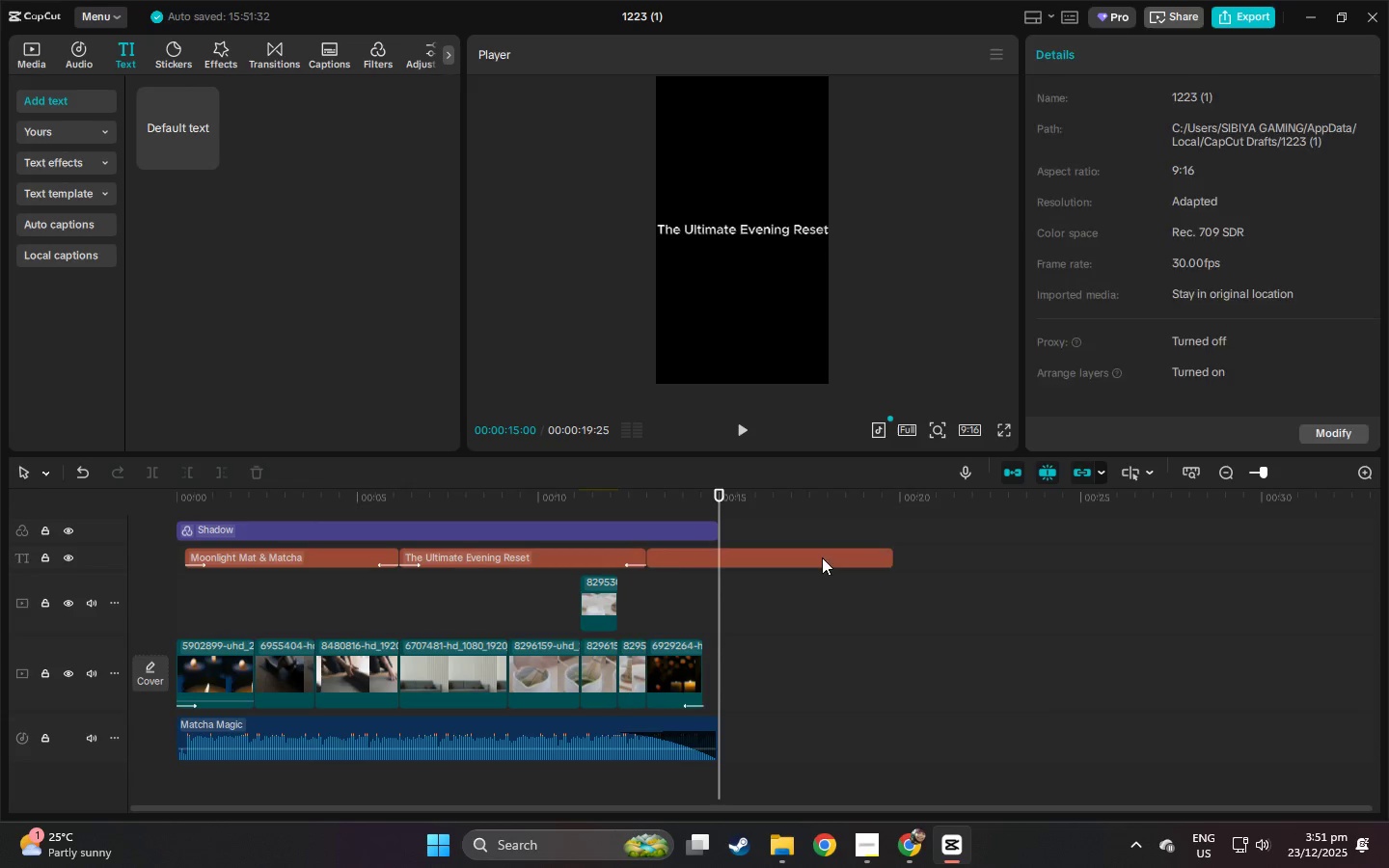 
key(Alt+AltLeft)
 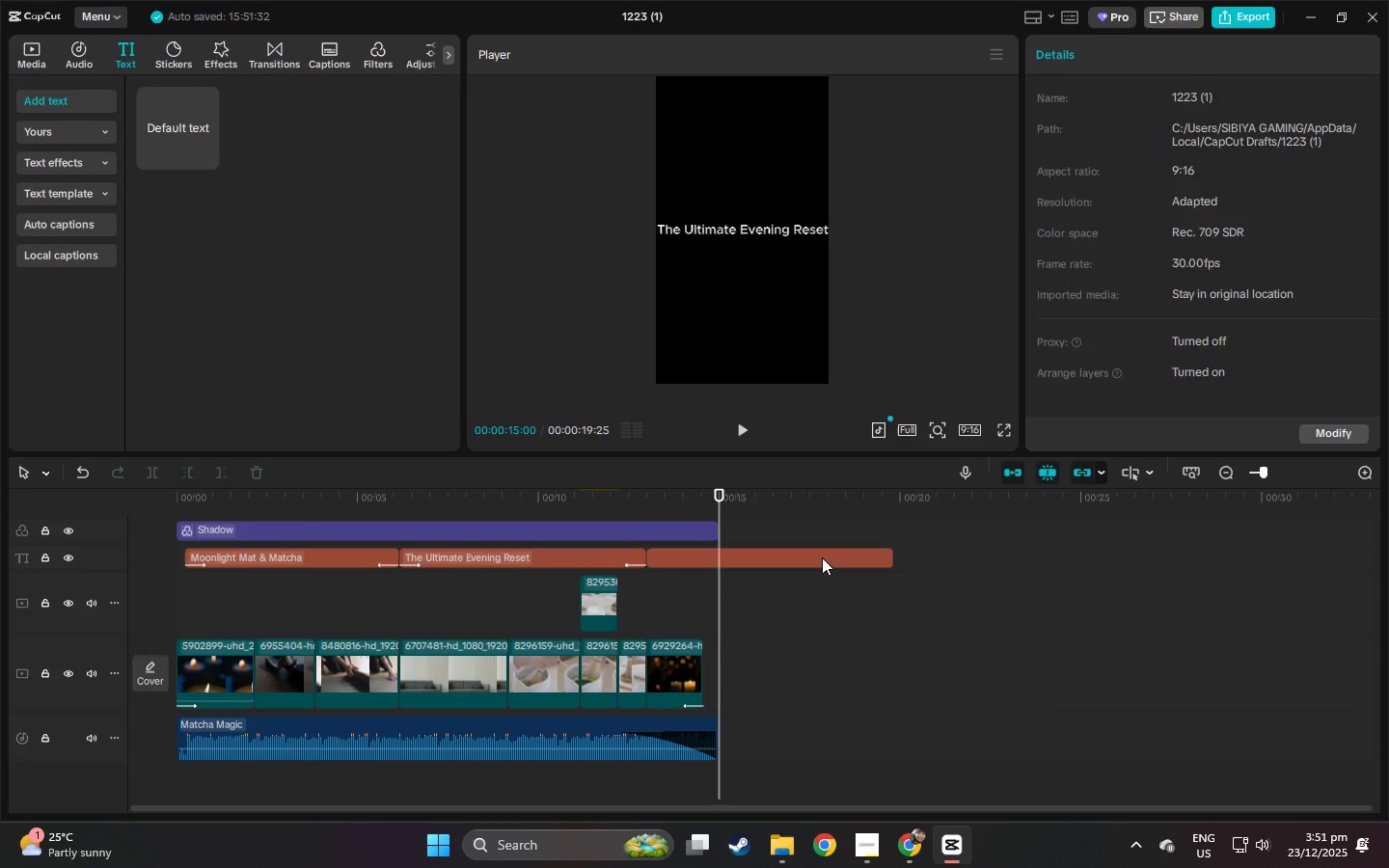 
key(Alt+AltLeft)
 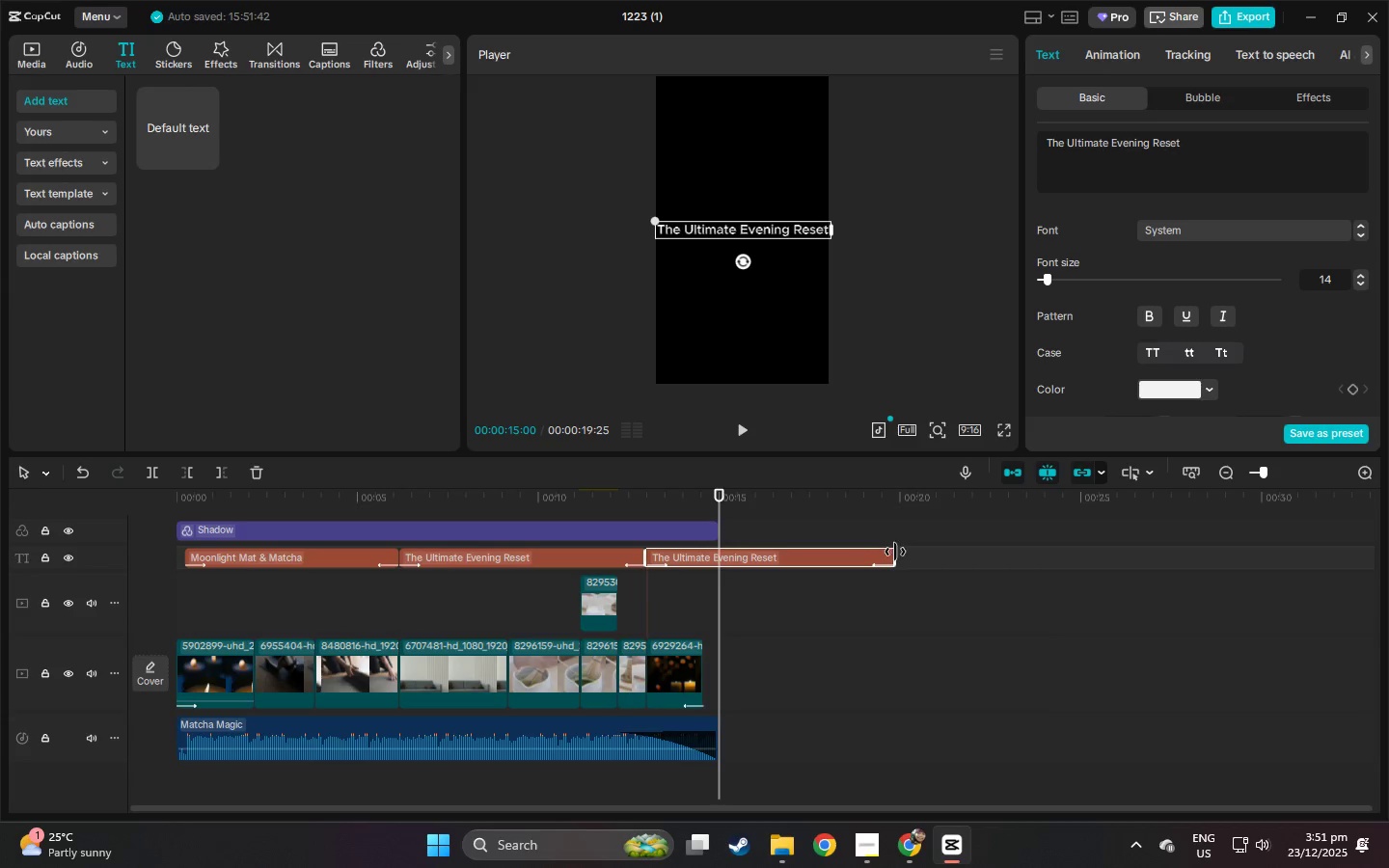 
left_click_drag(start_coordinate=[893, 553], to_coordinate=[712, 557])
 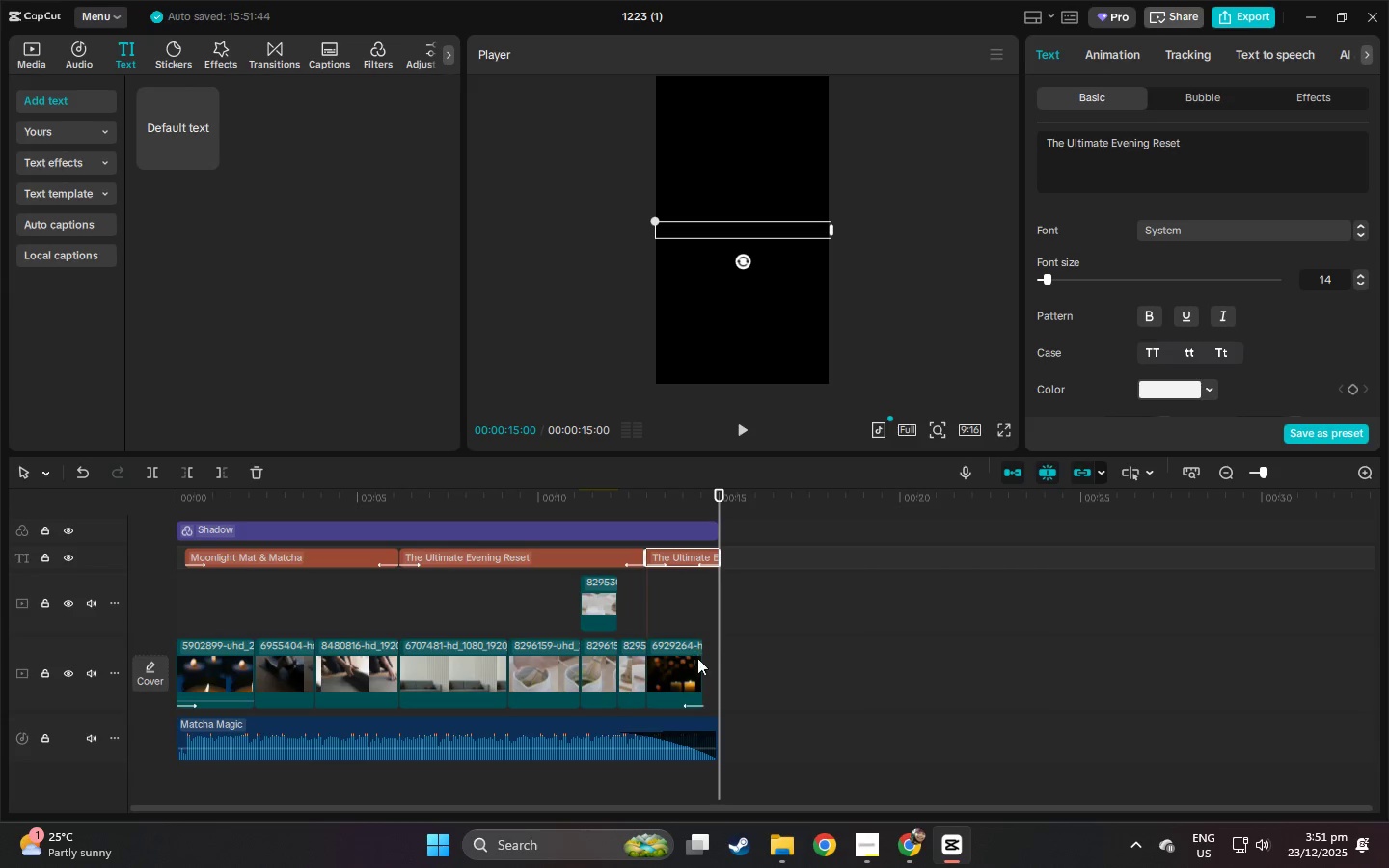 
left_click([693, 658])
 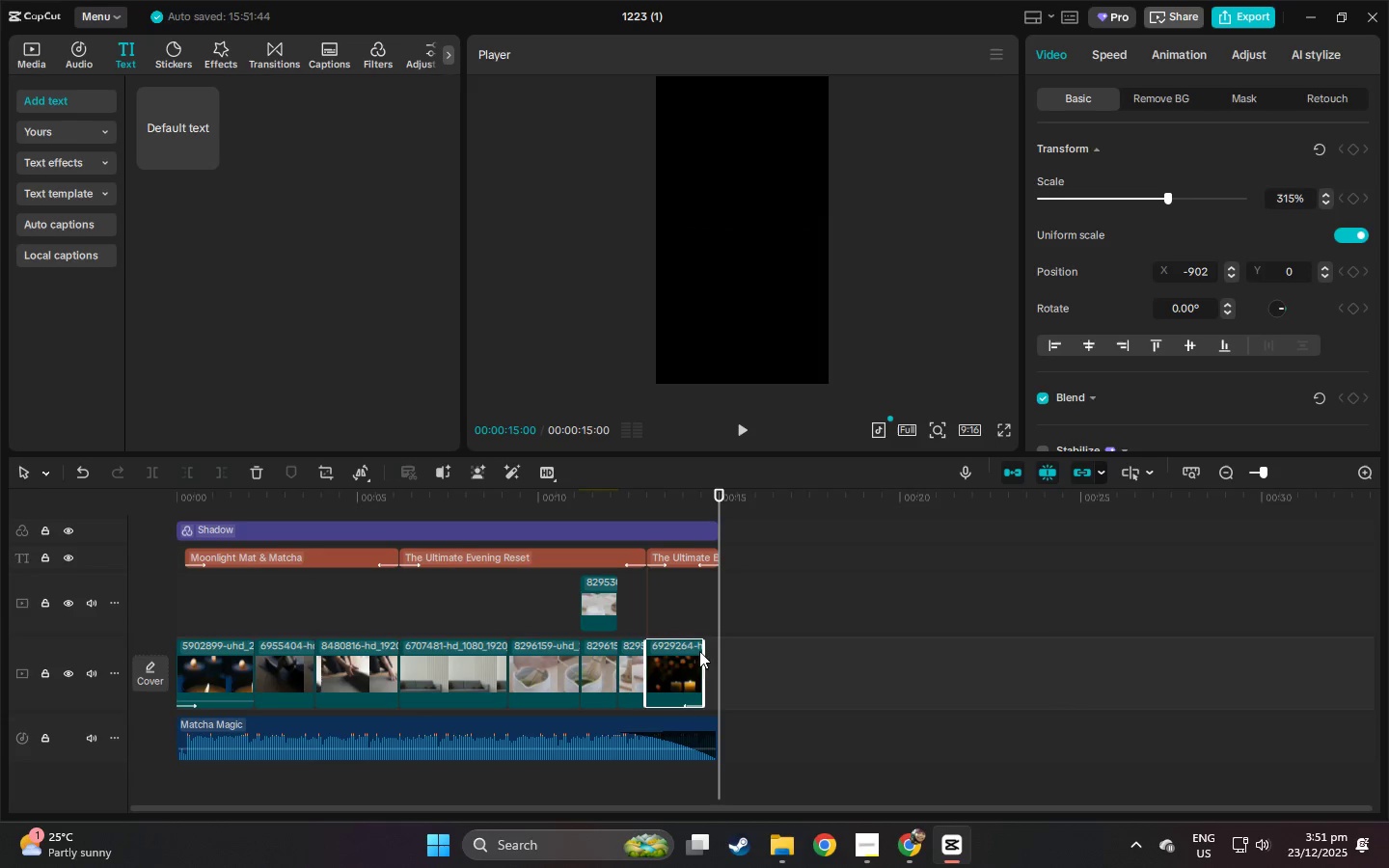 
left_click_drag(start_coordinate=[702, 656], to_coordinate=[717, 655])
 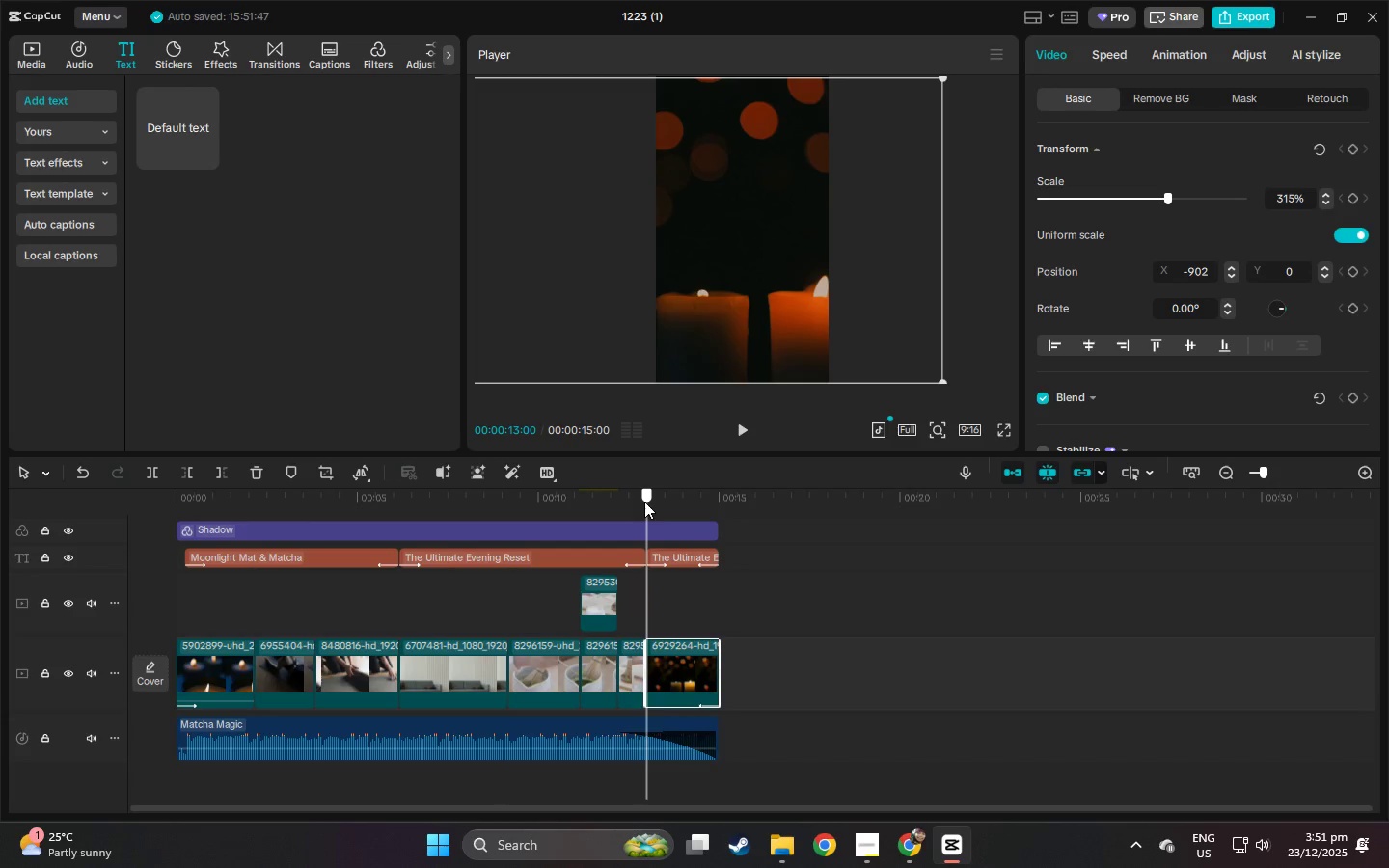 
wait(7.33)
 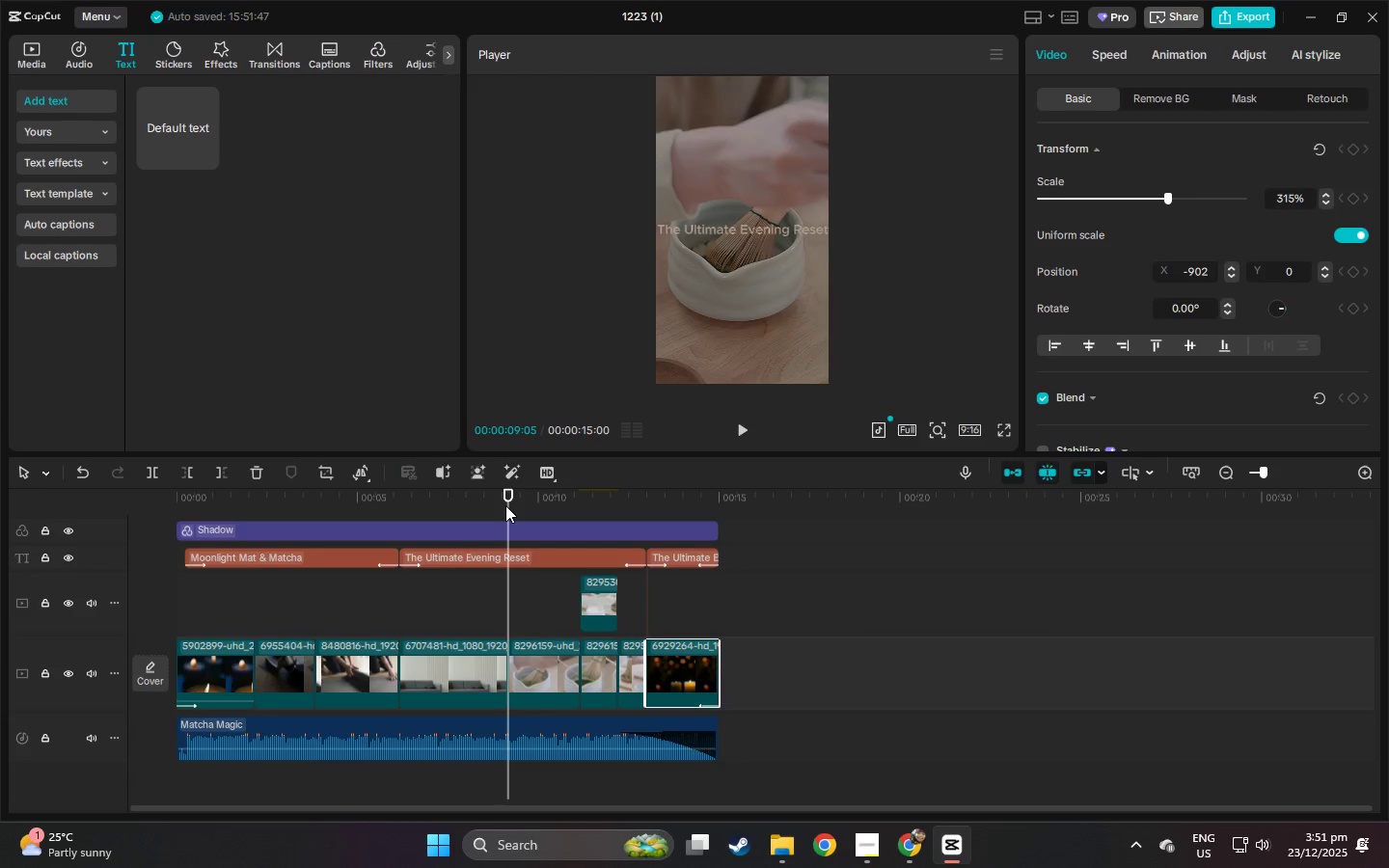 
key(Space)
 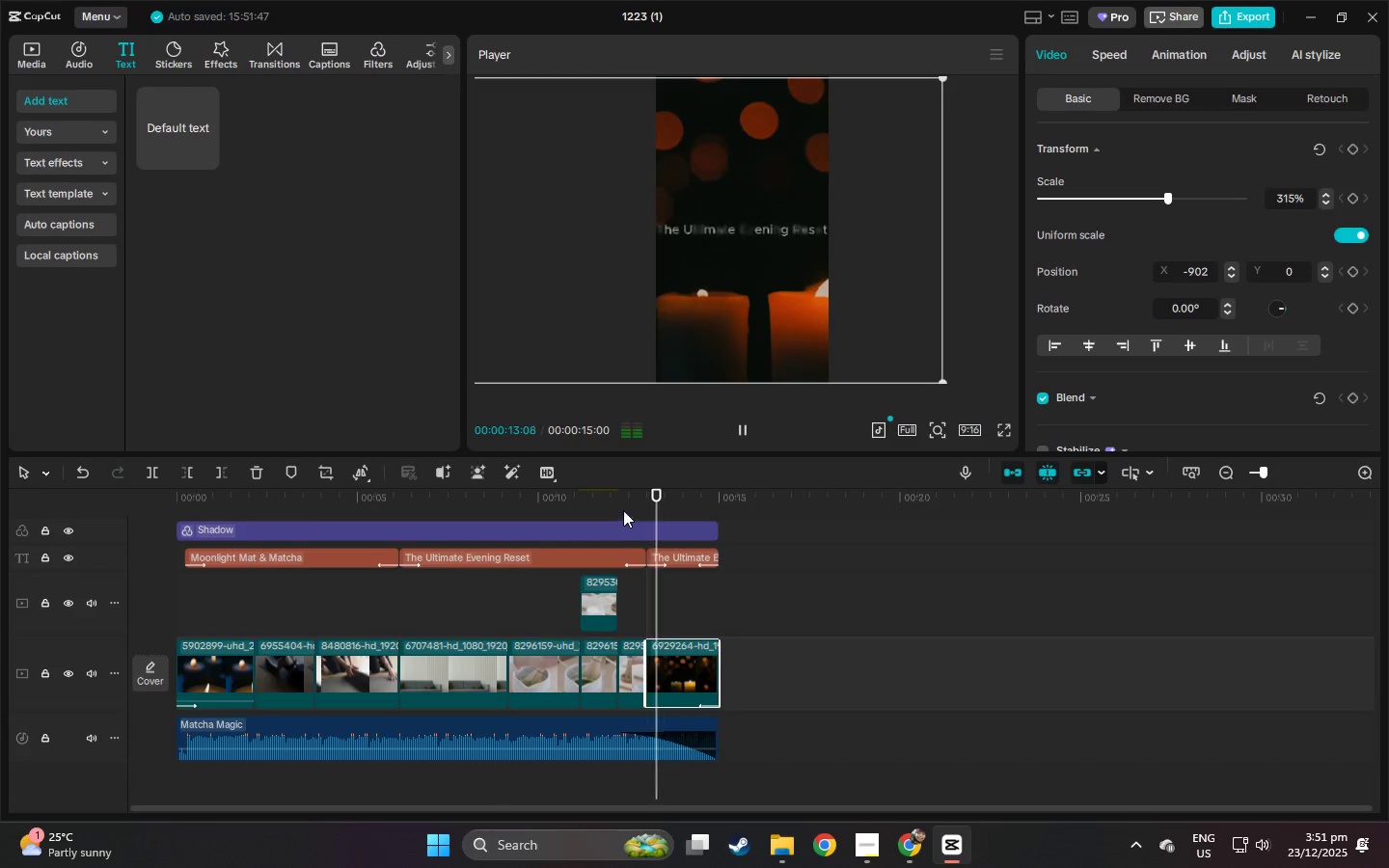 
left_click([621, 501])
 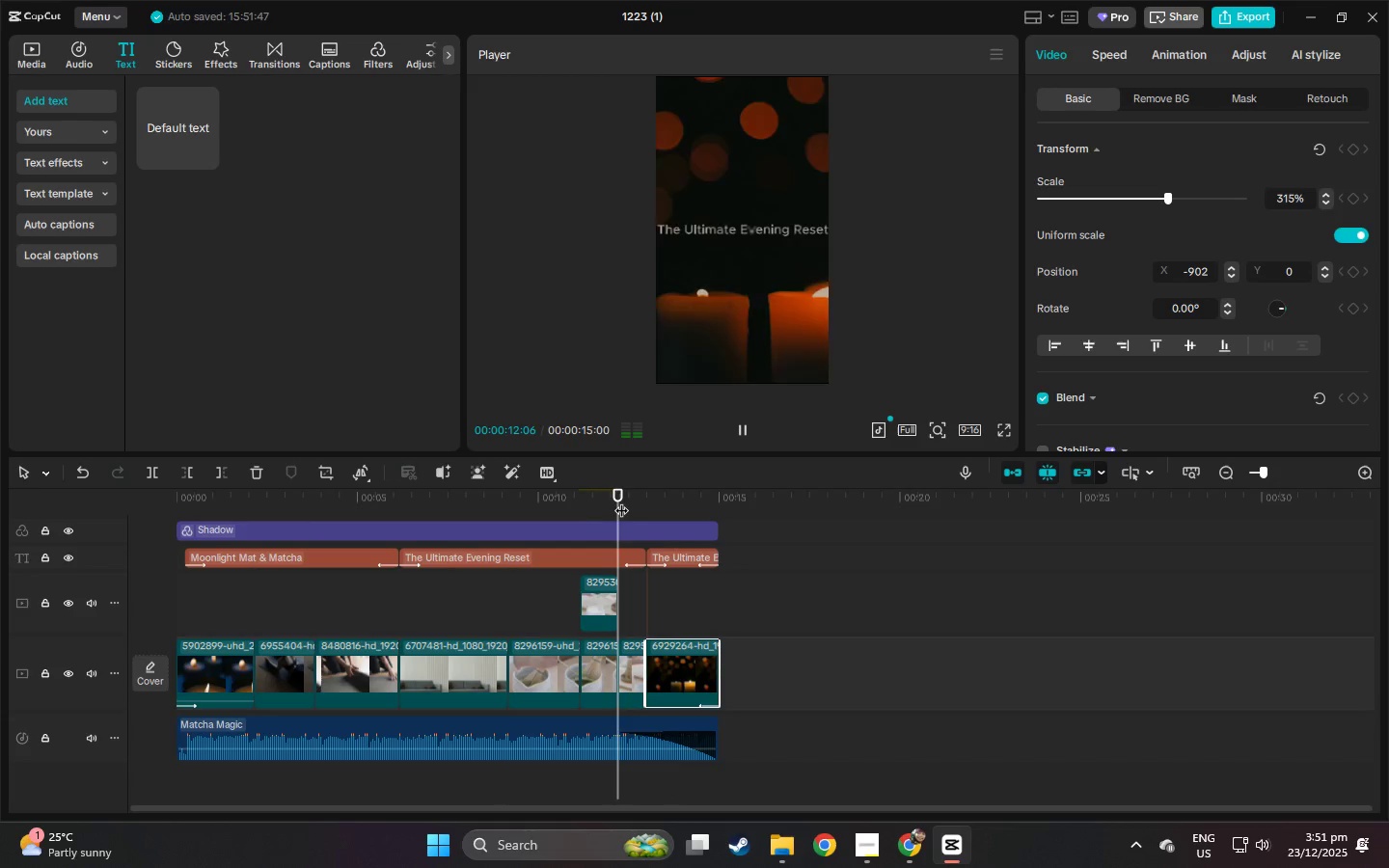 
key(Space)
 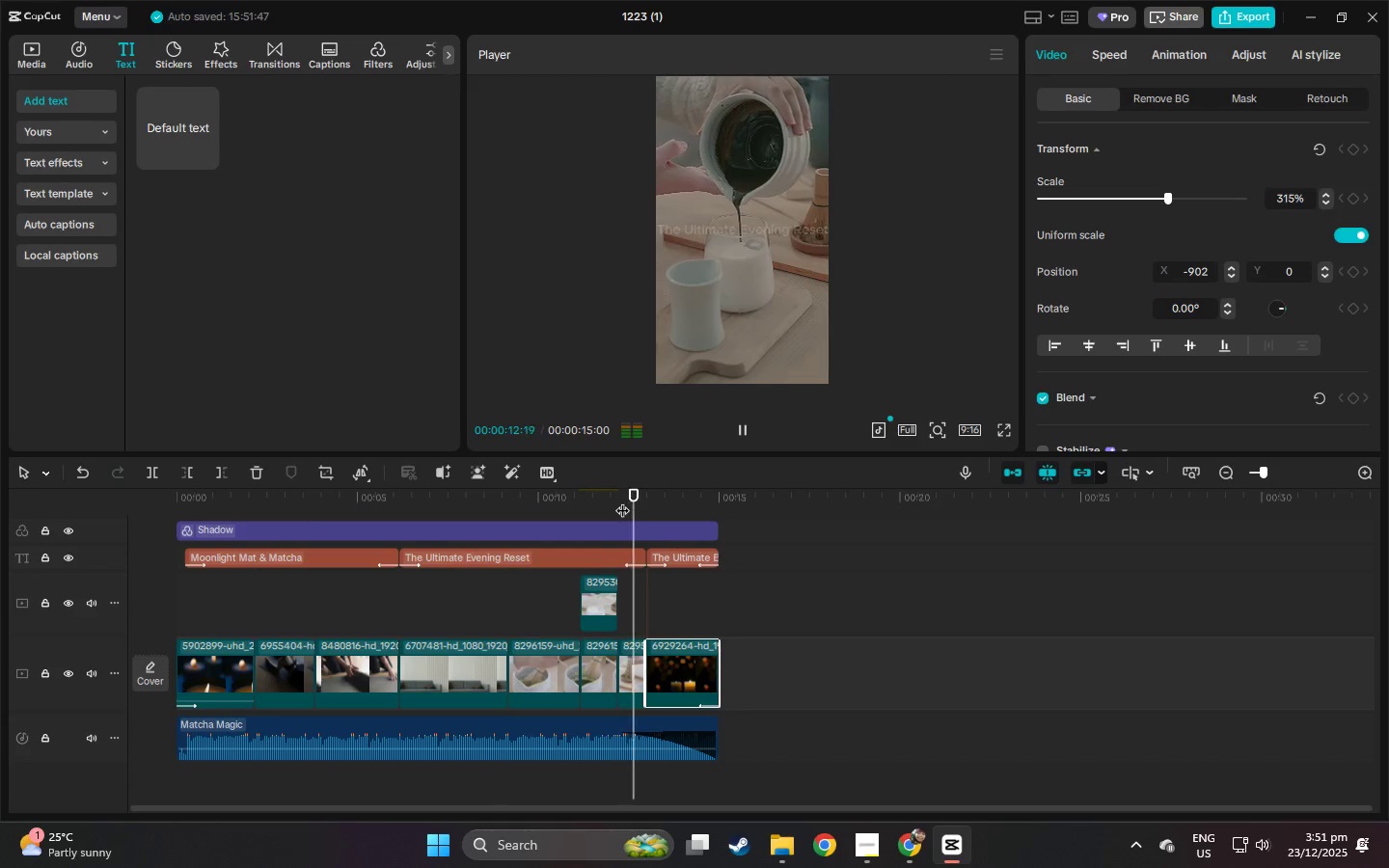 
key(Space)
 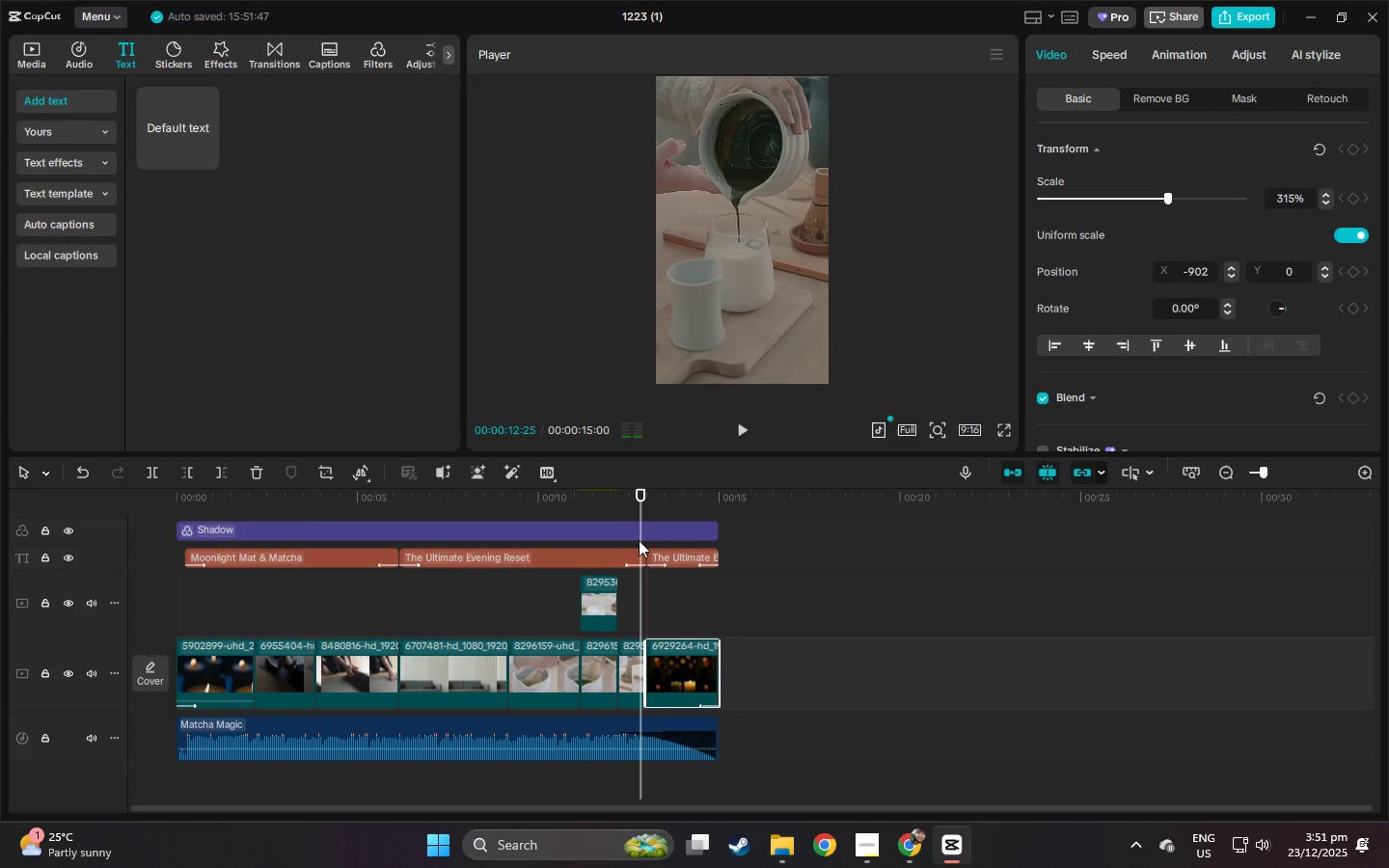 
key(Space)
 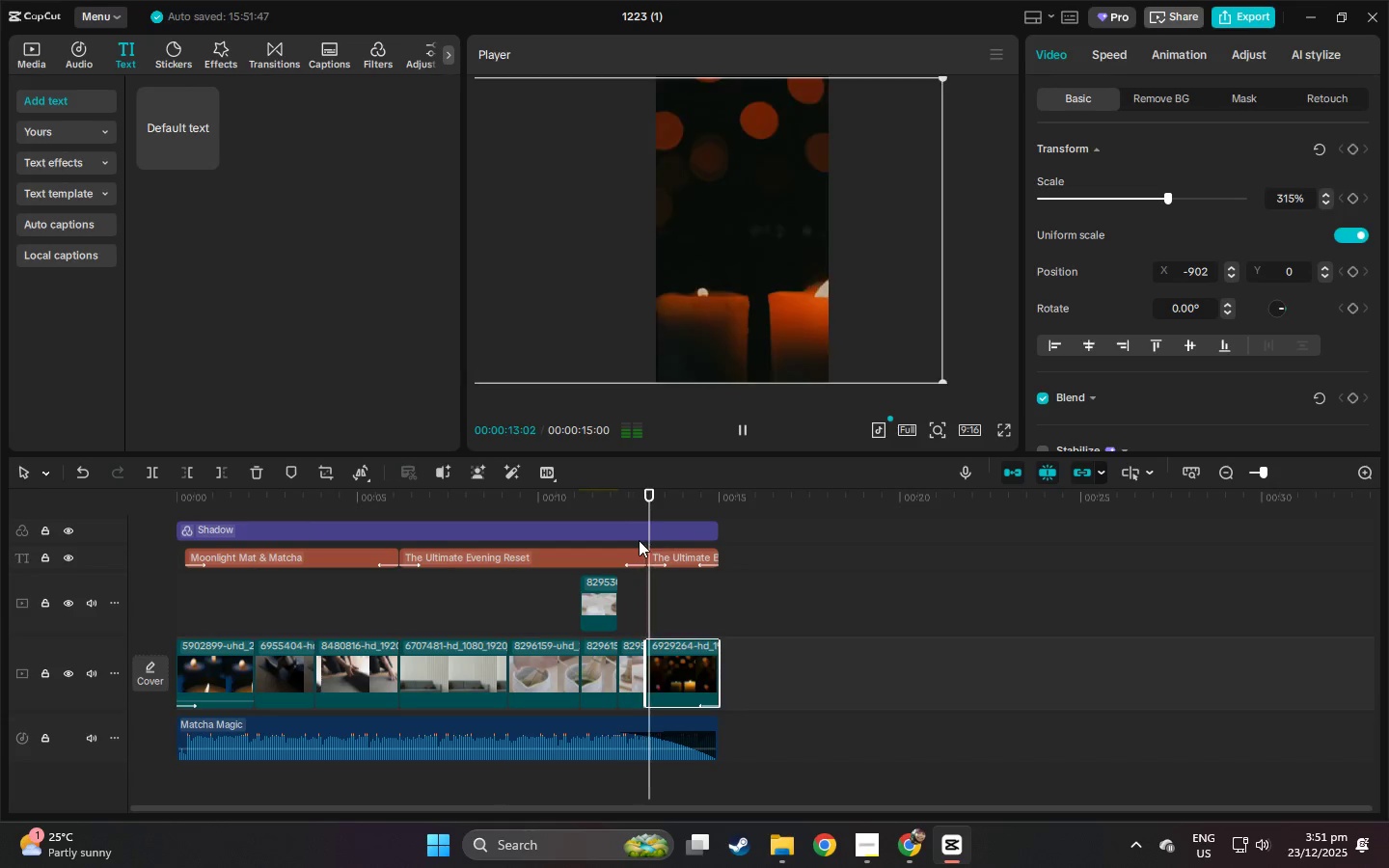 
key(Space)
 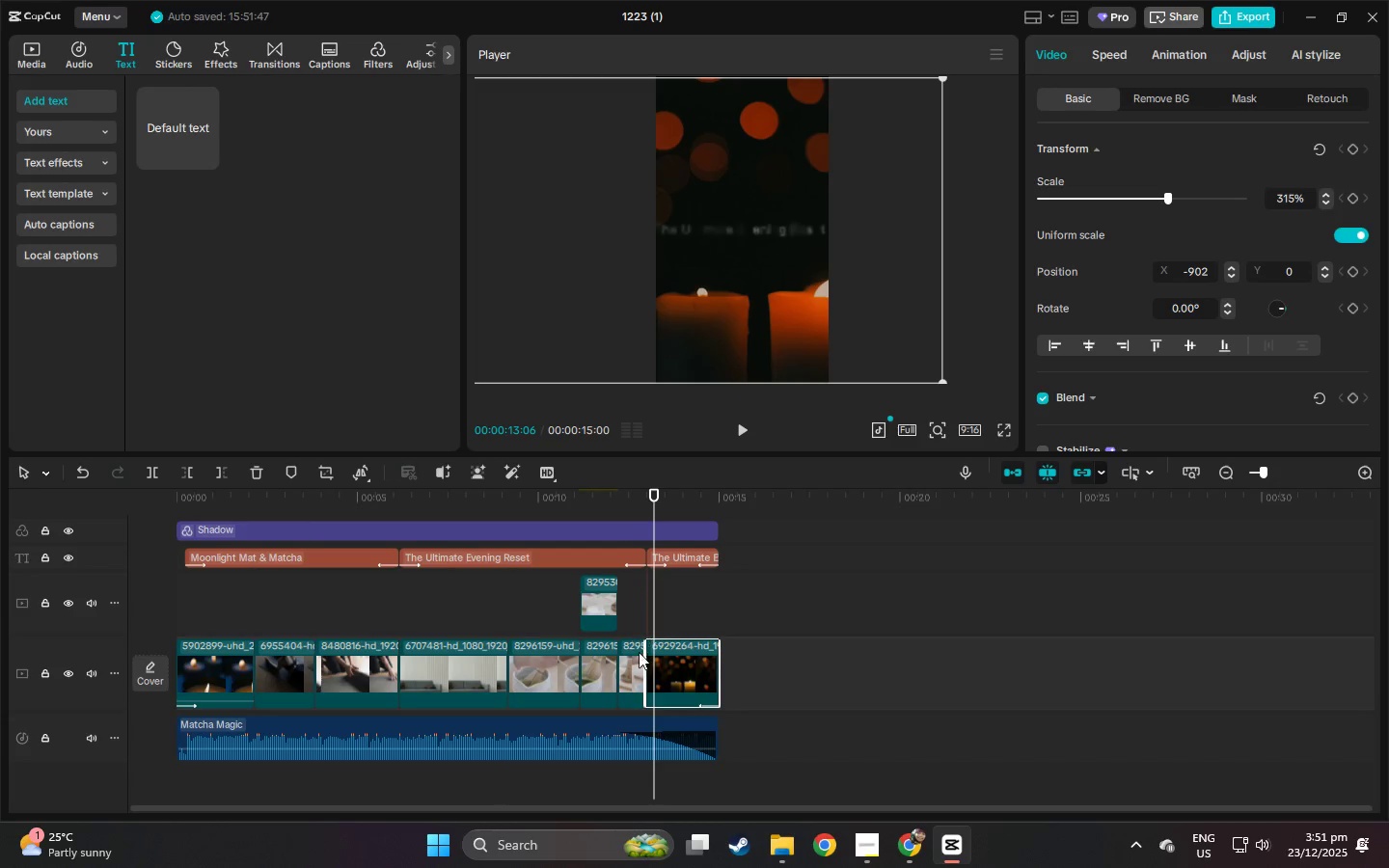 
left_click([636, 659])
 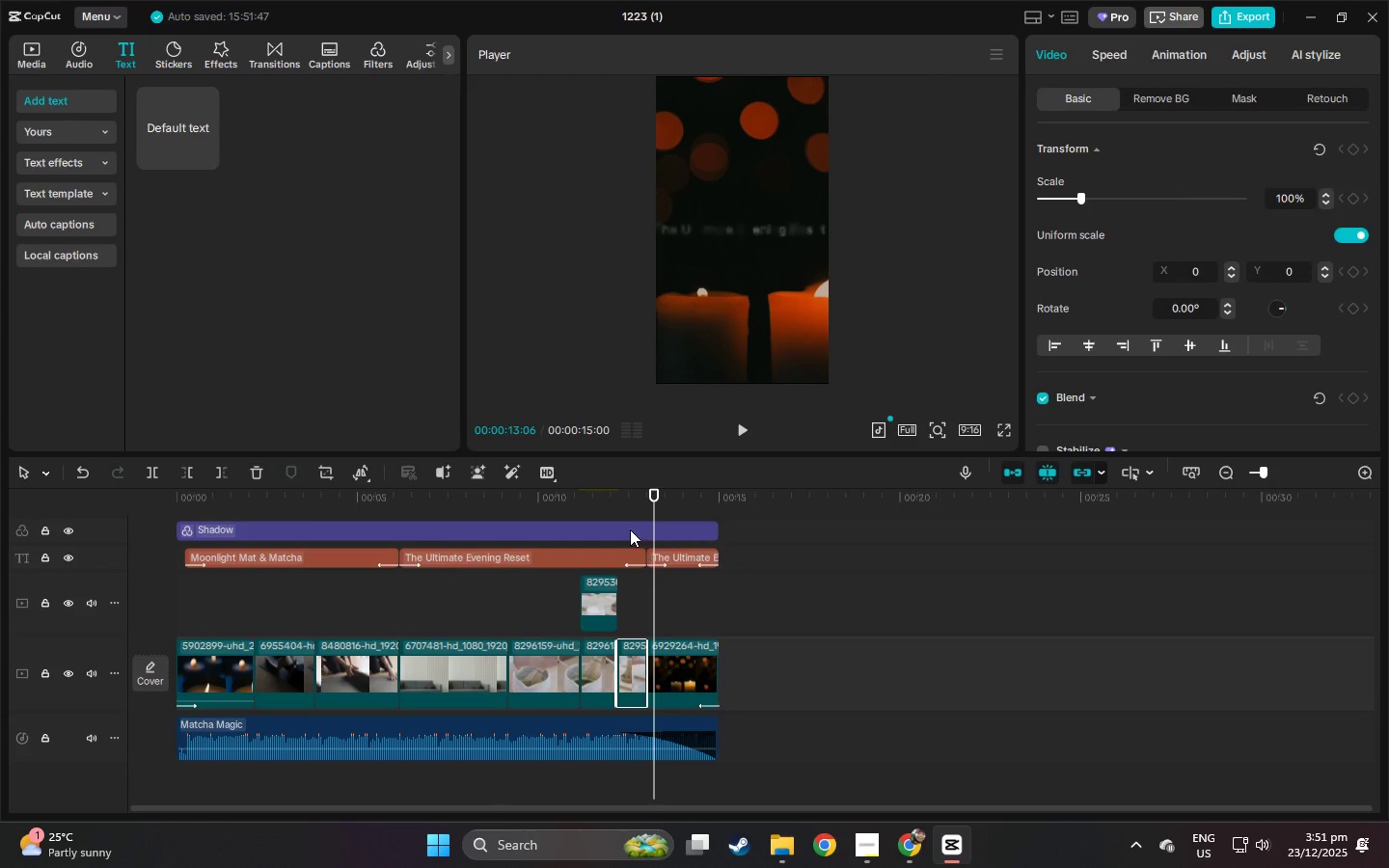 
left_click_drag(start_coordinate=[655, 493], to_coordinate=[647, 493])
 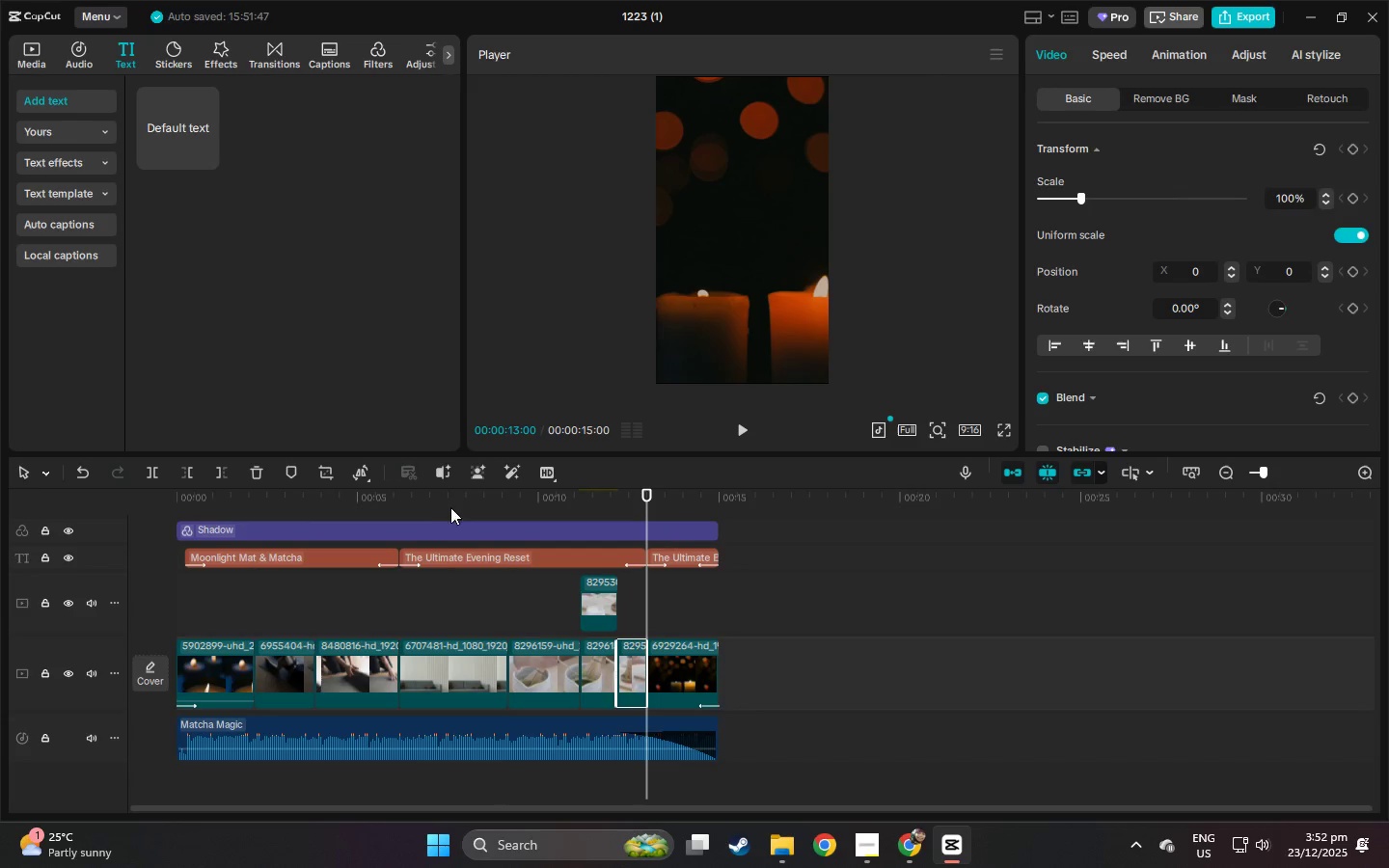 
left_click([417, 507])
 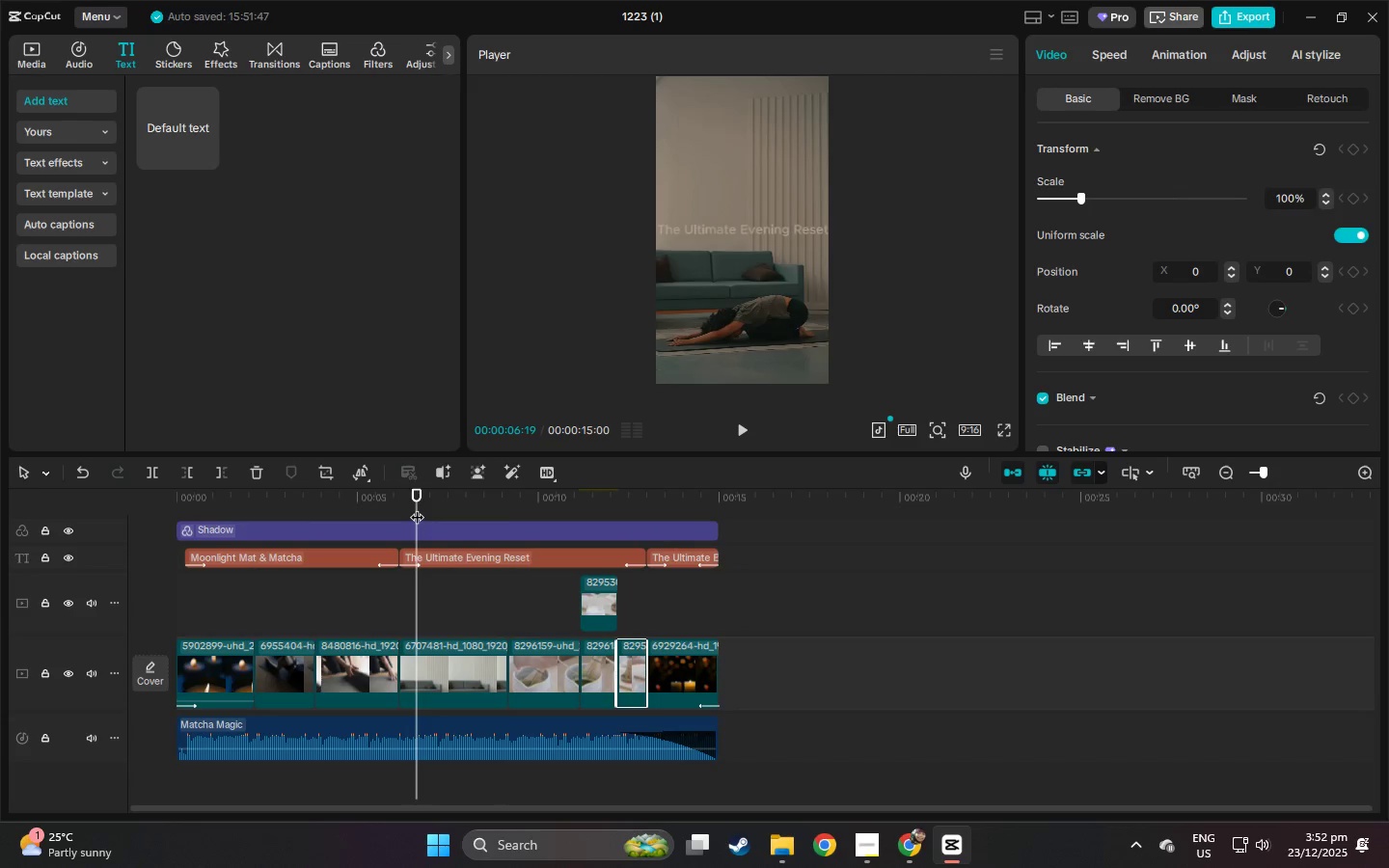 
key(Space)
 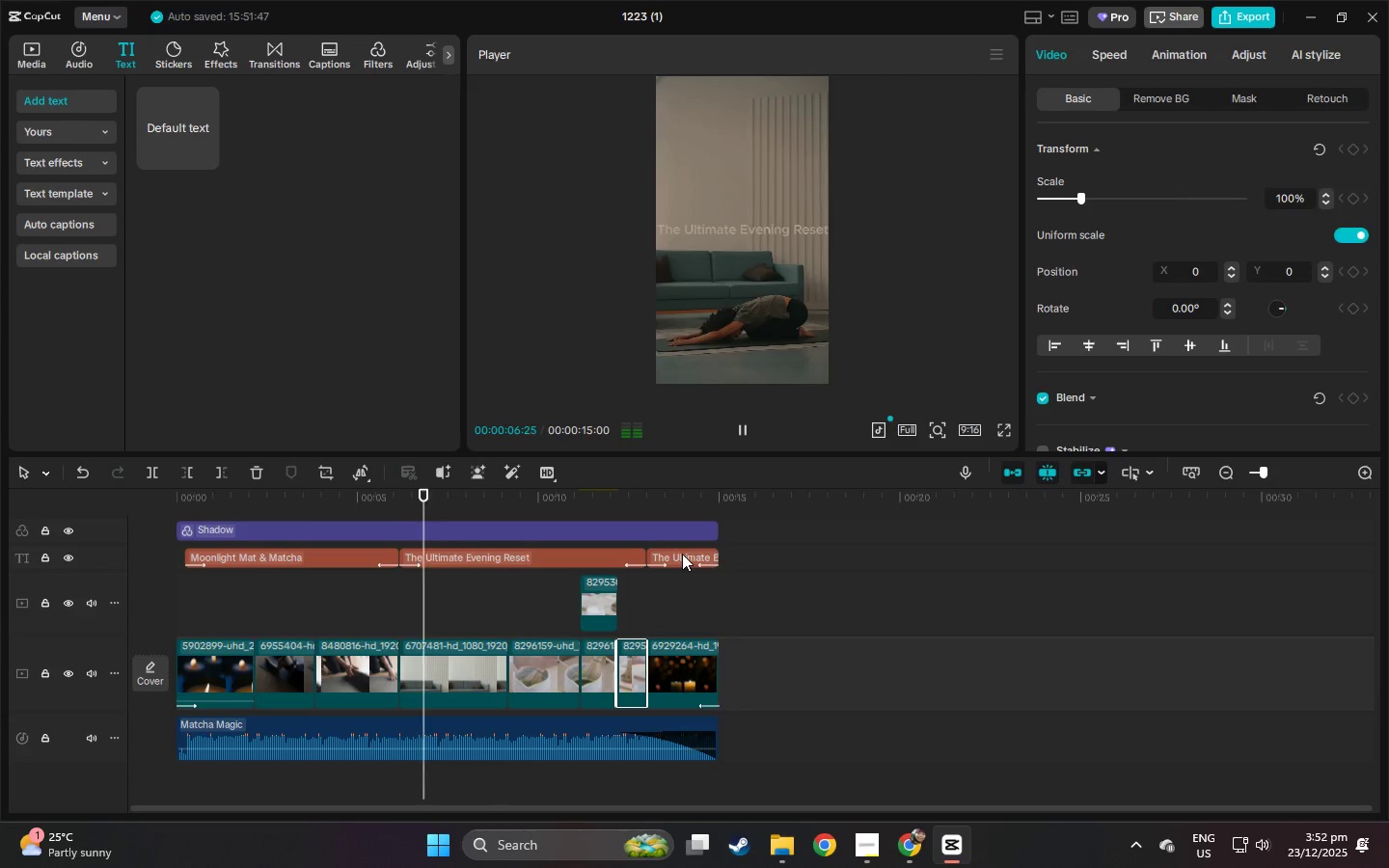 
left_click([682, 555])
 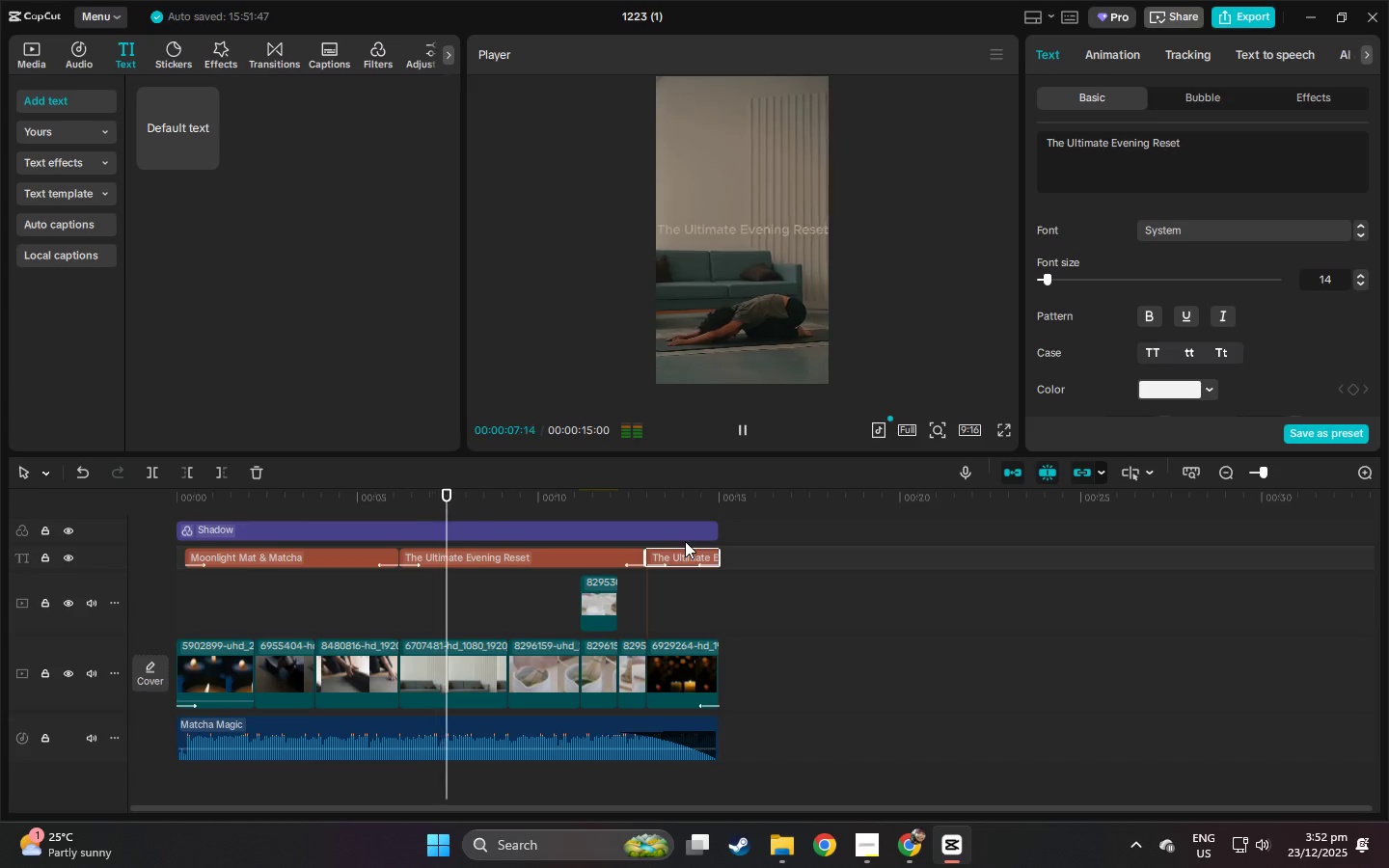 
left_click([677, 495])
 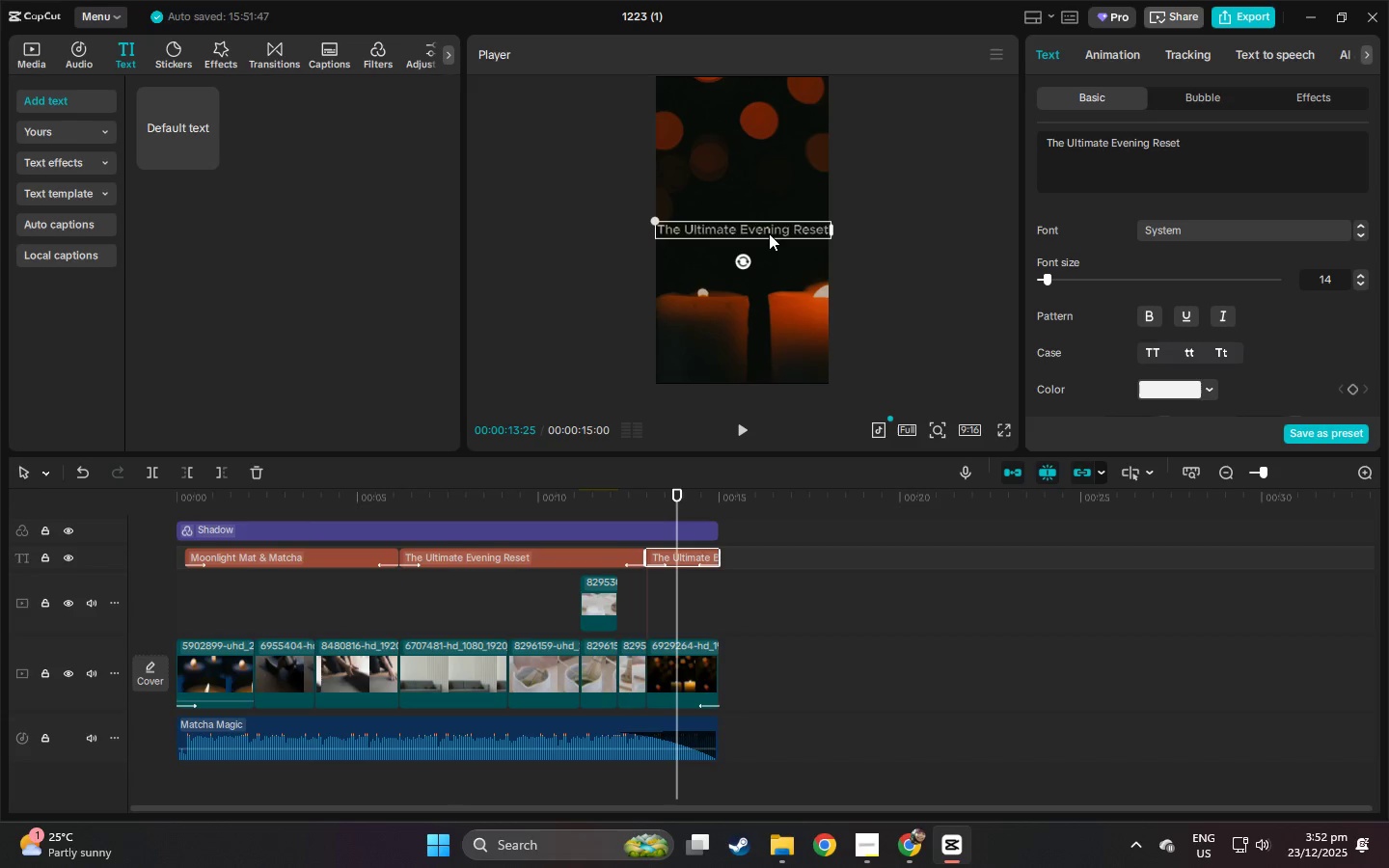 
double_click([769, 233])
 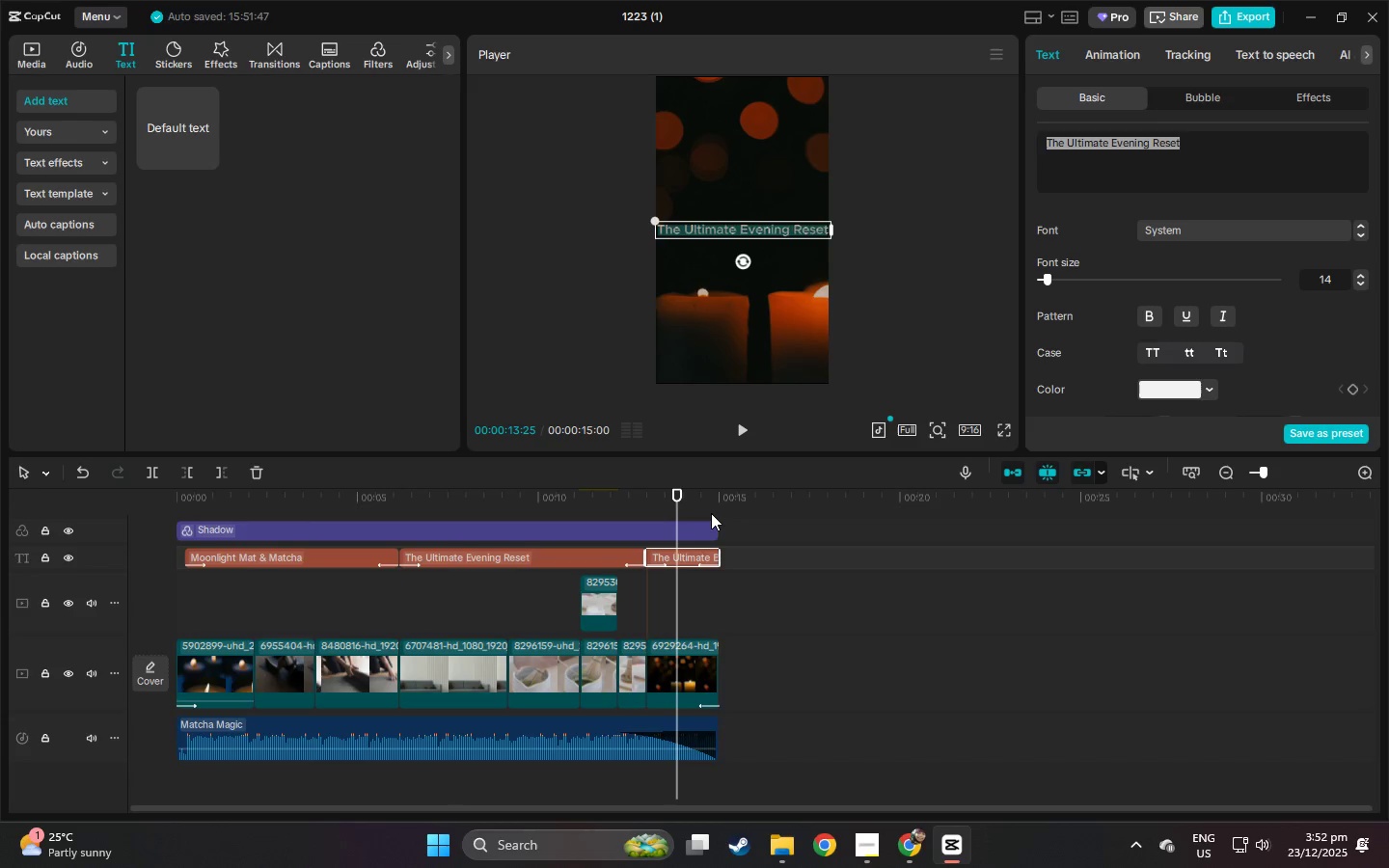 
type(Join  the new)
key(Backspace)
type(xt Flow)
key(Backspace)
key(Backspace)
key(Backspace)
key(Backspace)
type(flow)
 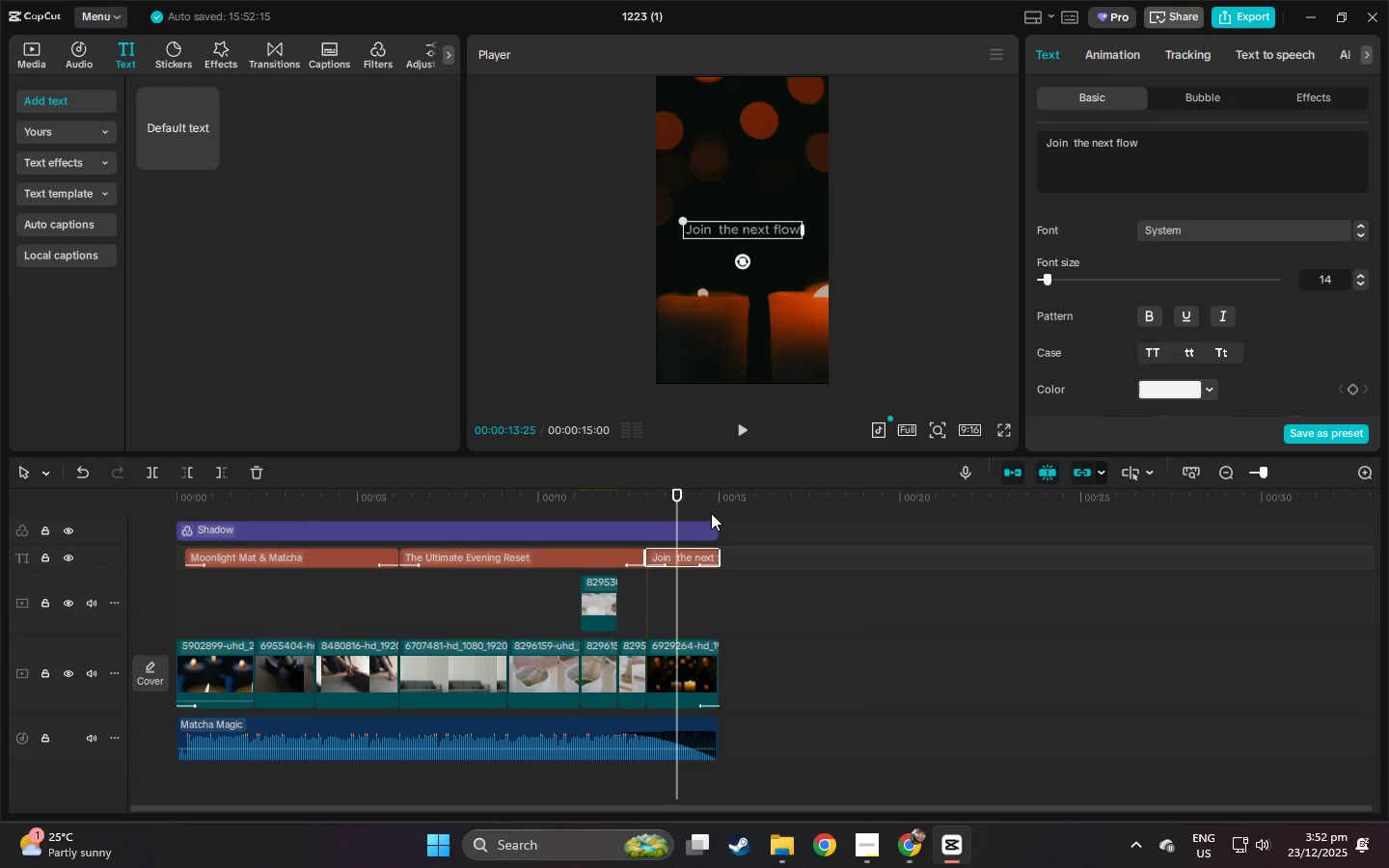 
key(Enter)
 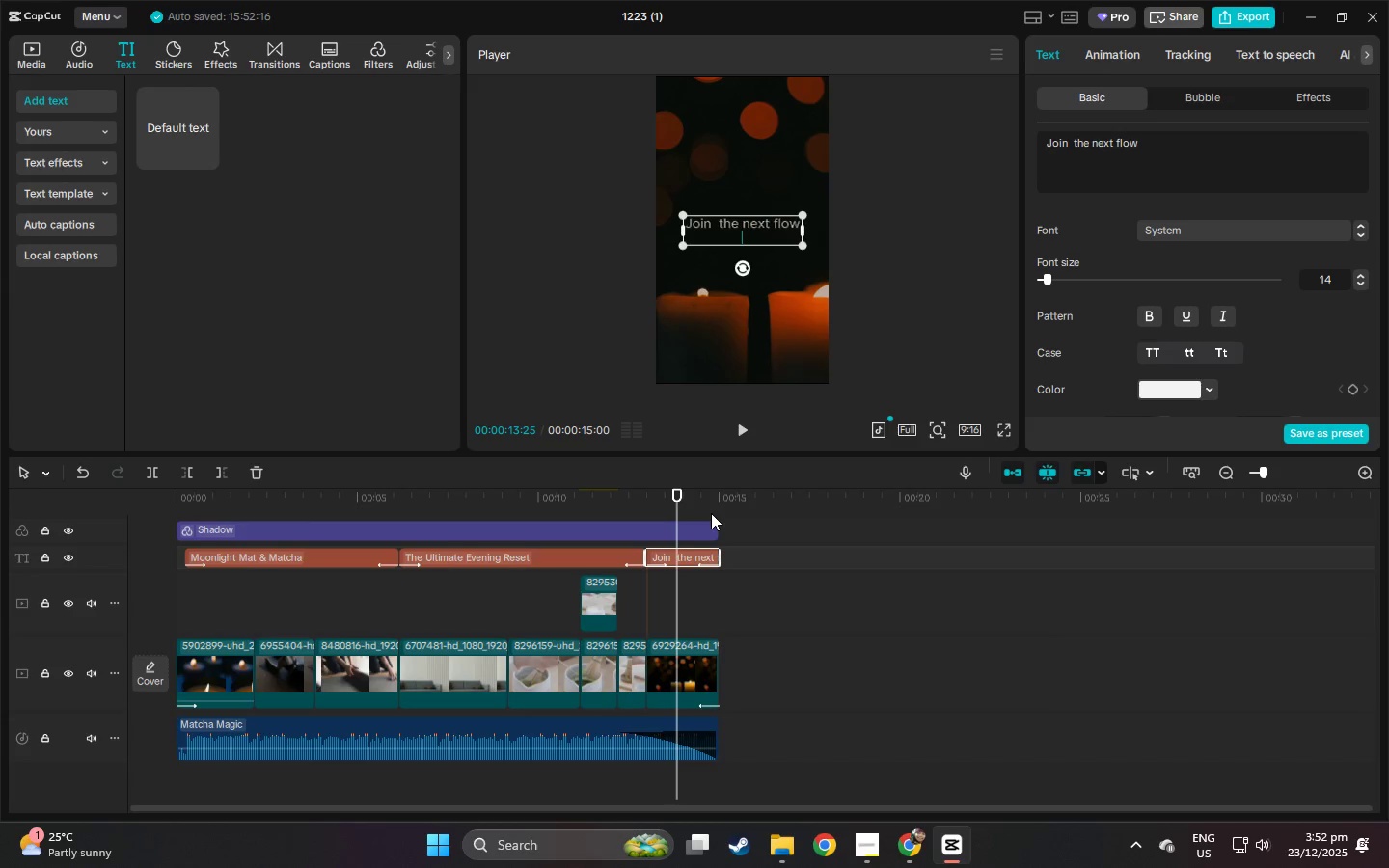 
type(Link in BIO)
key(Backspace)
key(Backspace)
type(io.)
 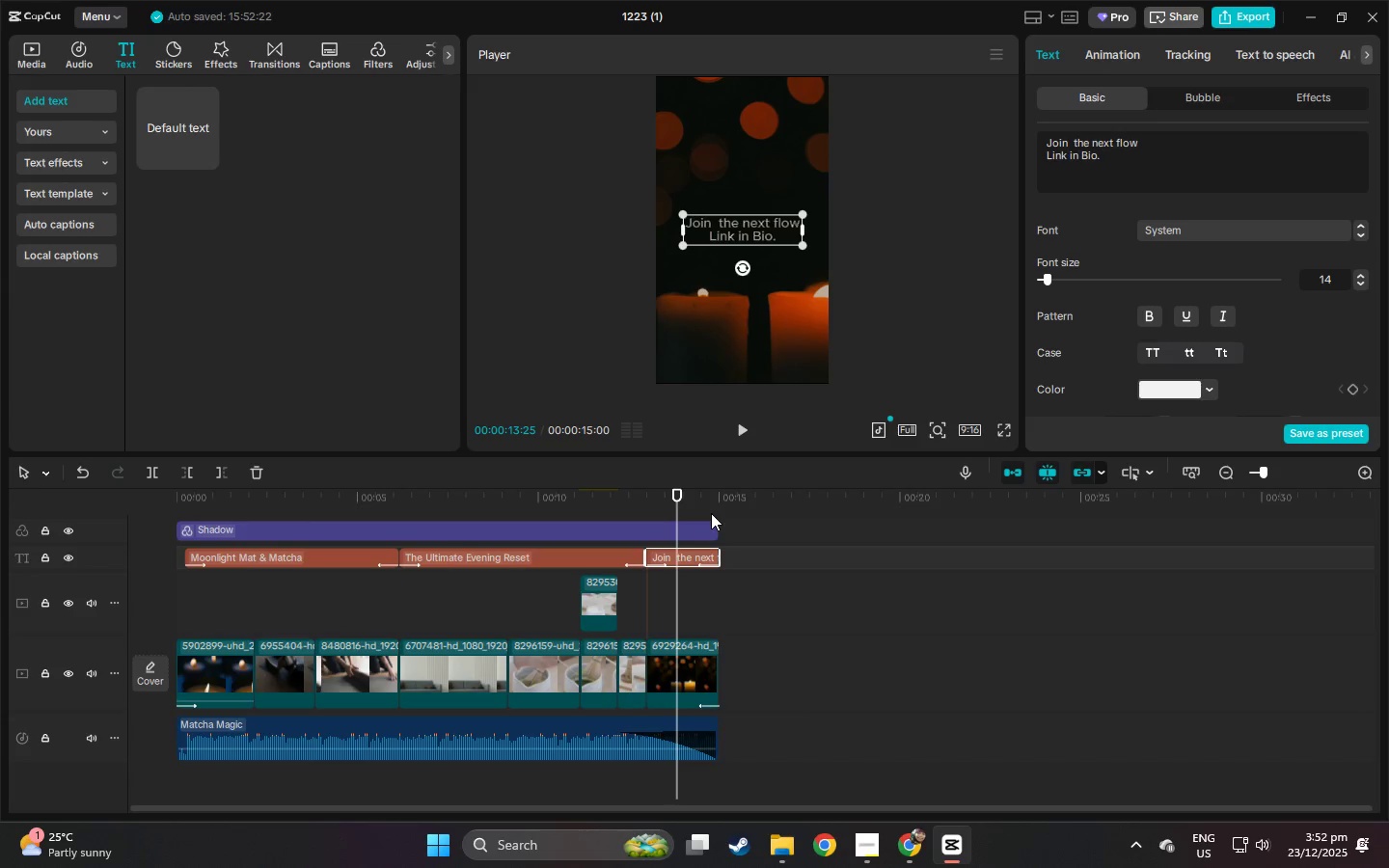 
left_click_drag(start_coordinate=[218, 496], to_coordinate=[142, 499])
 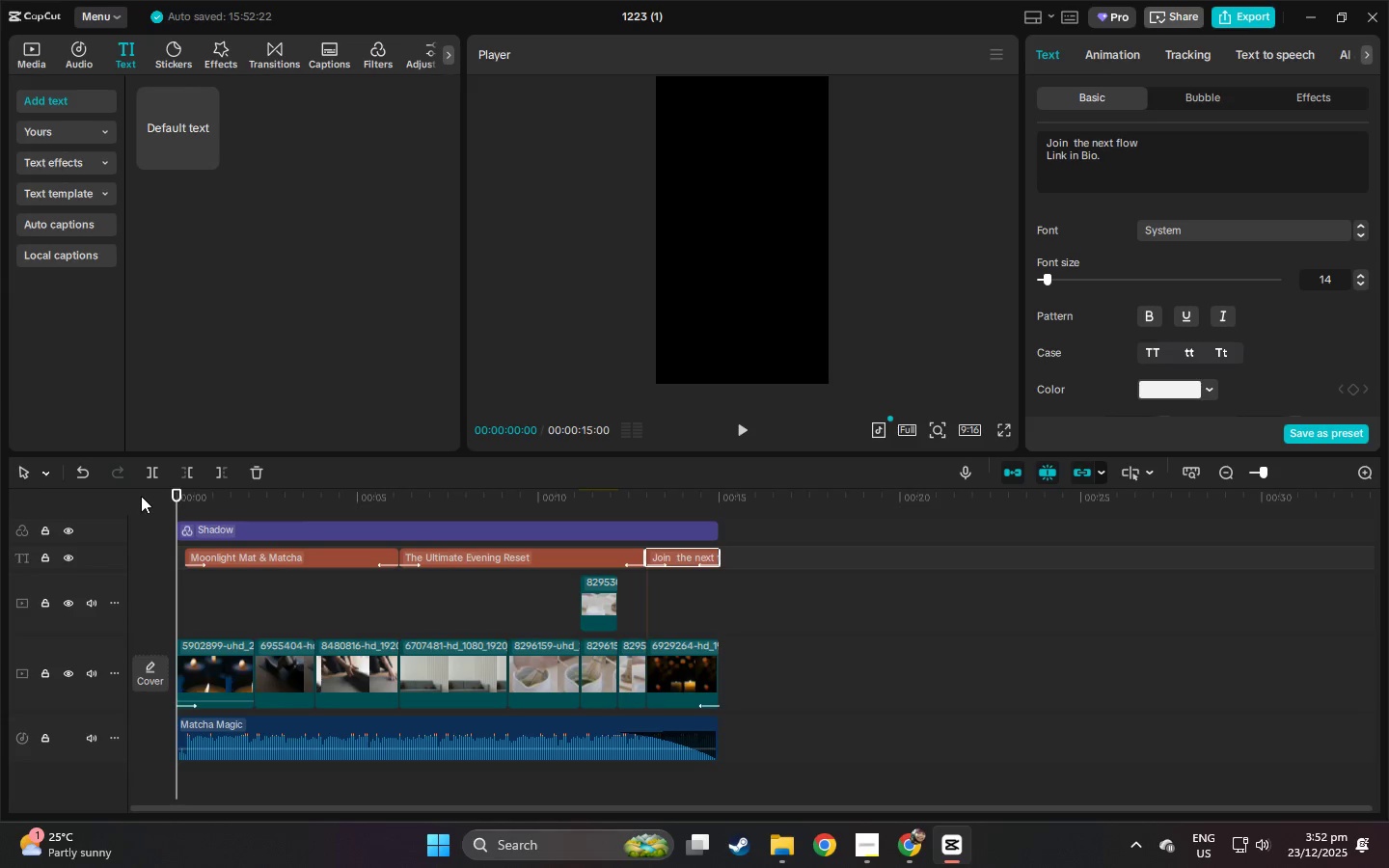 
key(Space)
 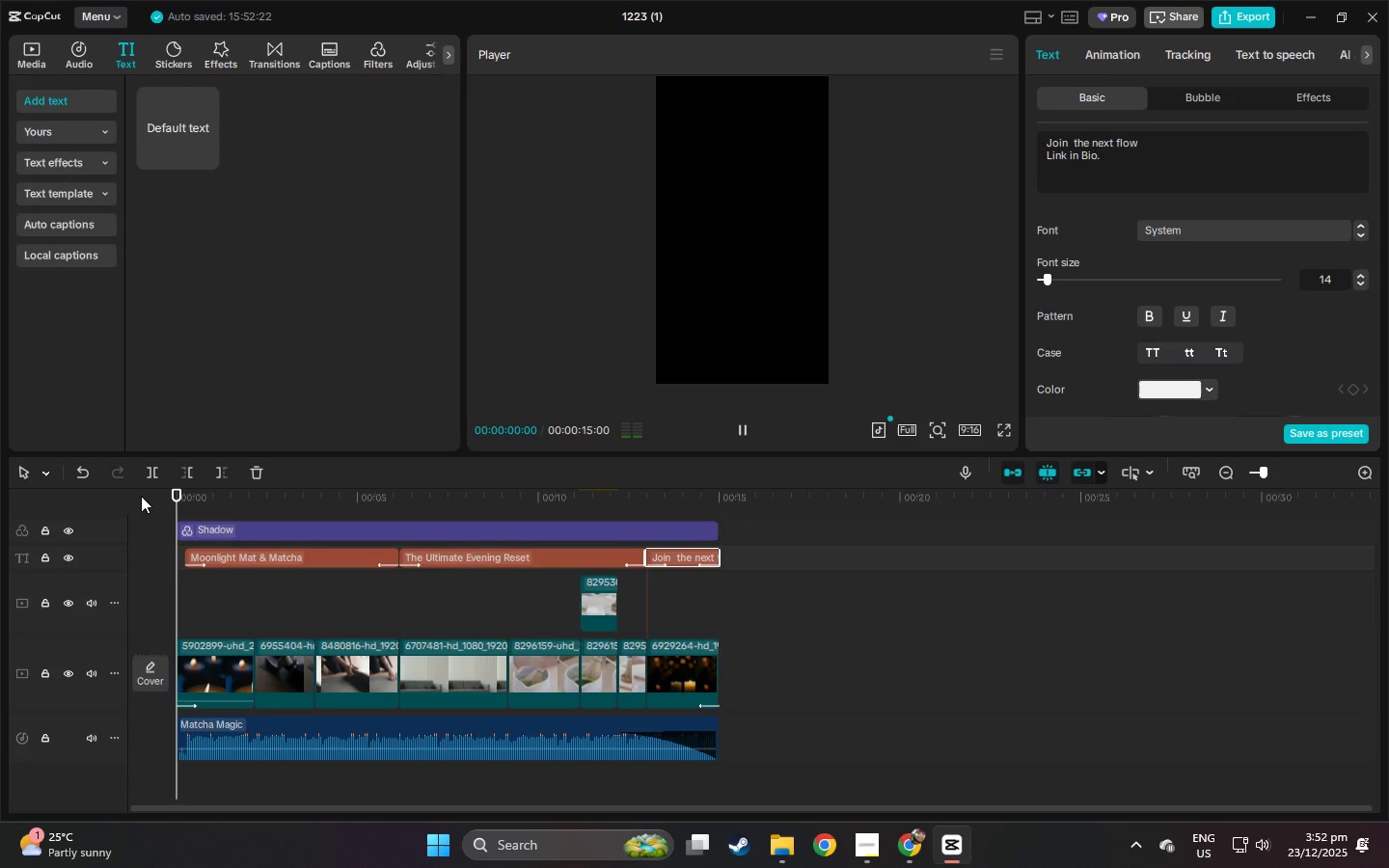 
key(Space)
 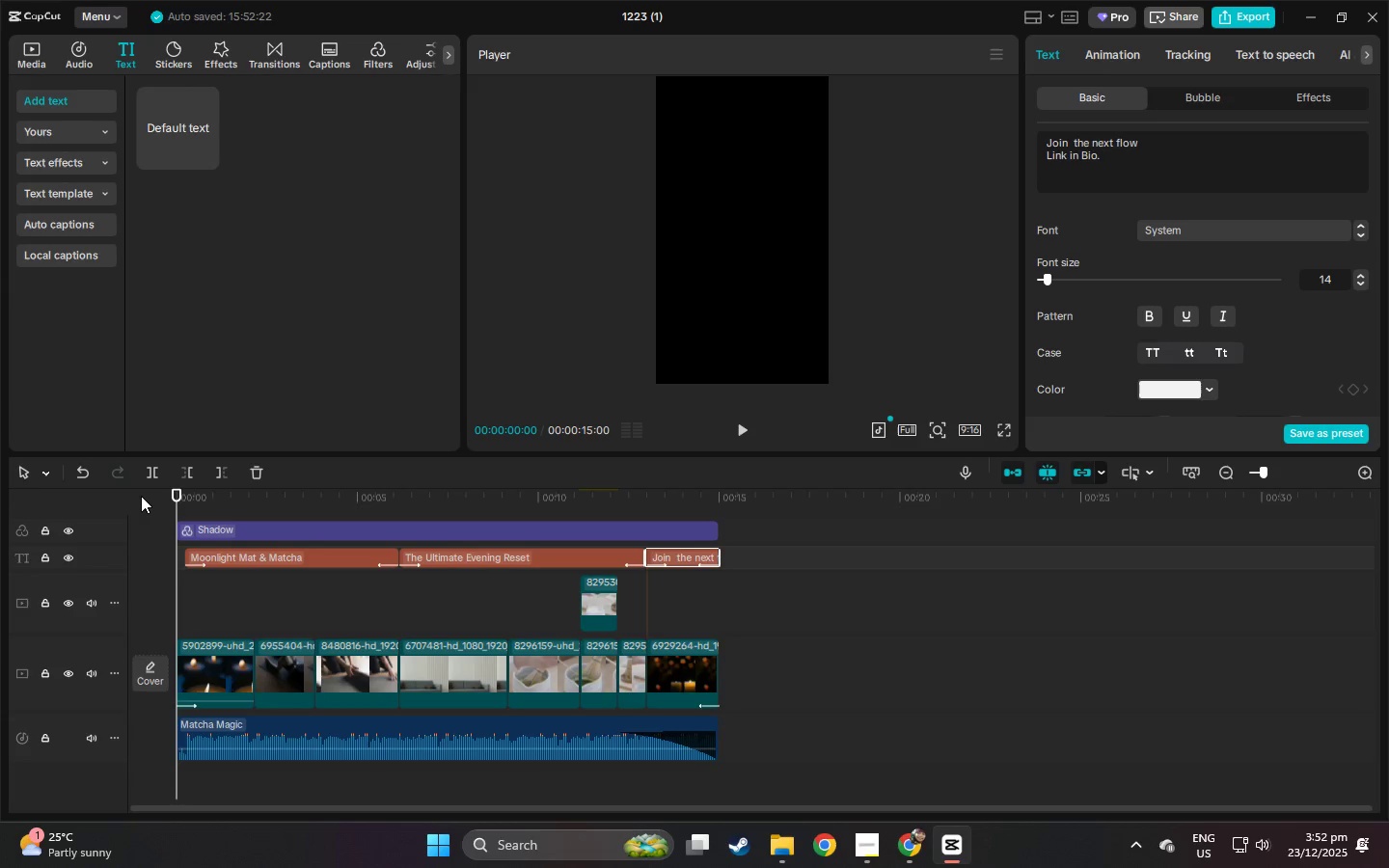 
key(Space)
 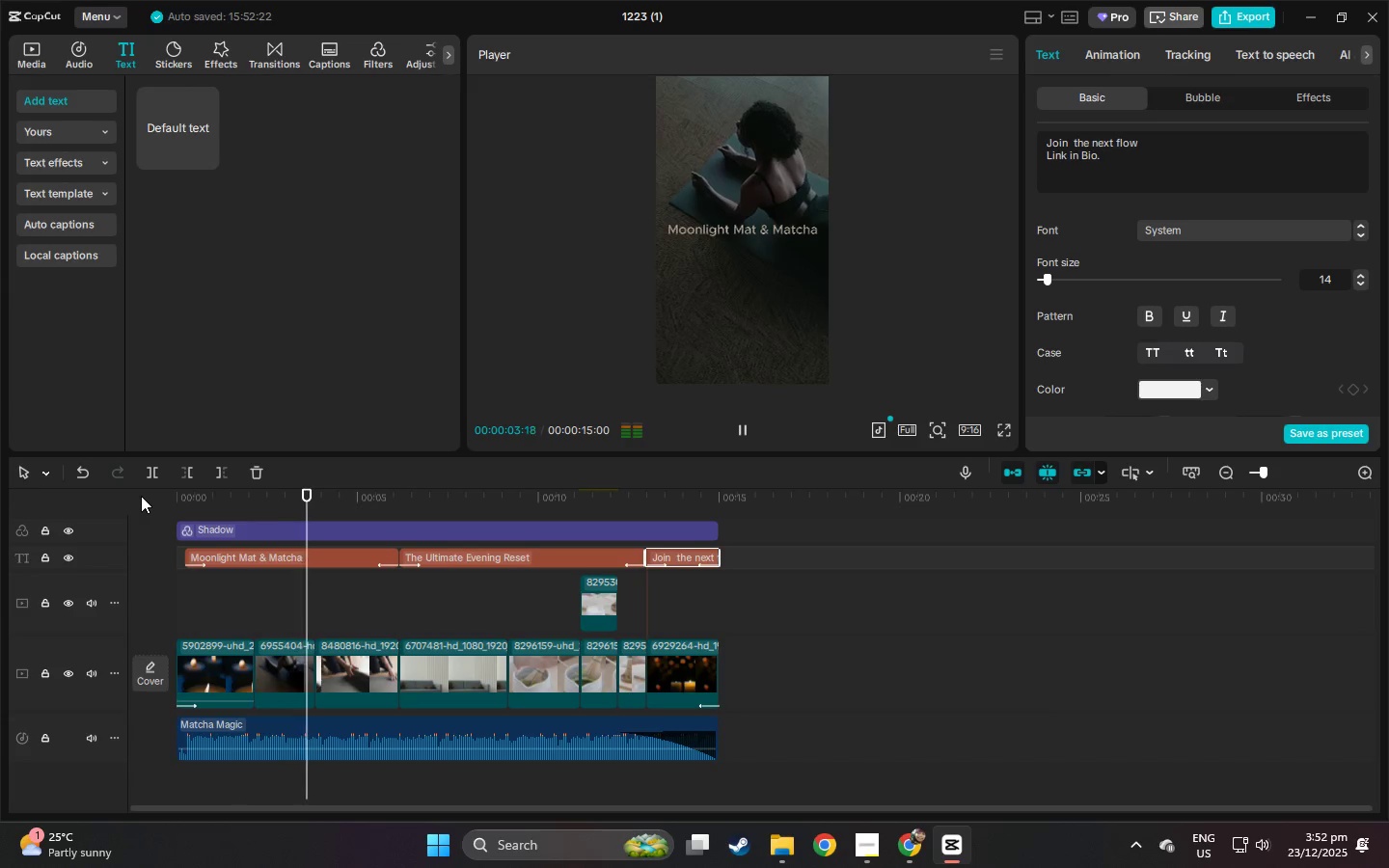 
key(Space)
 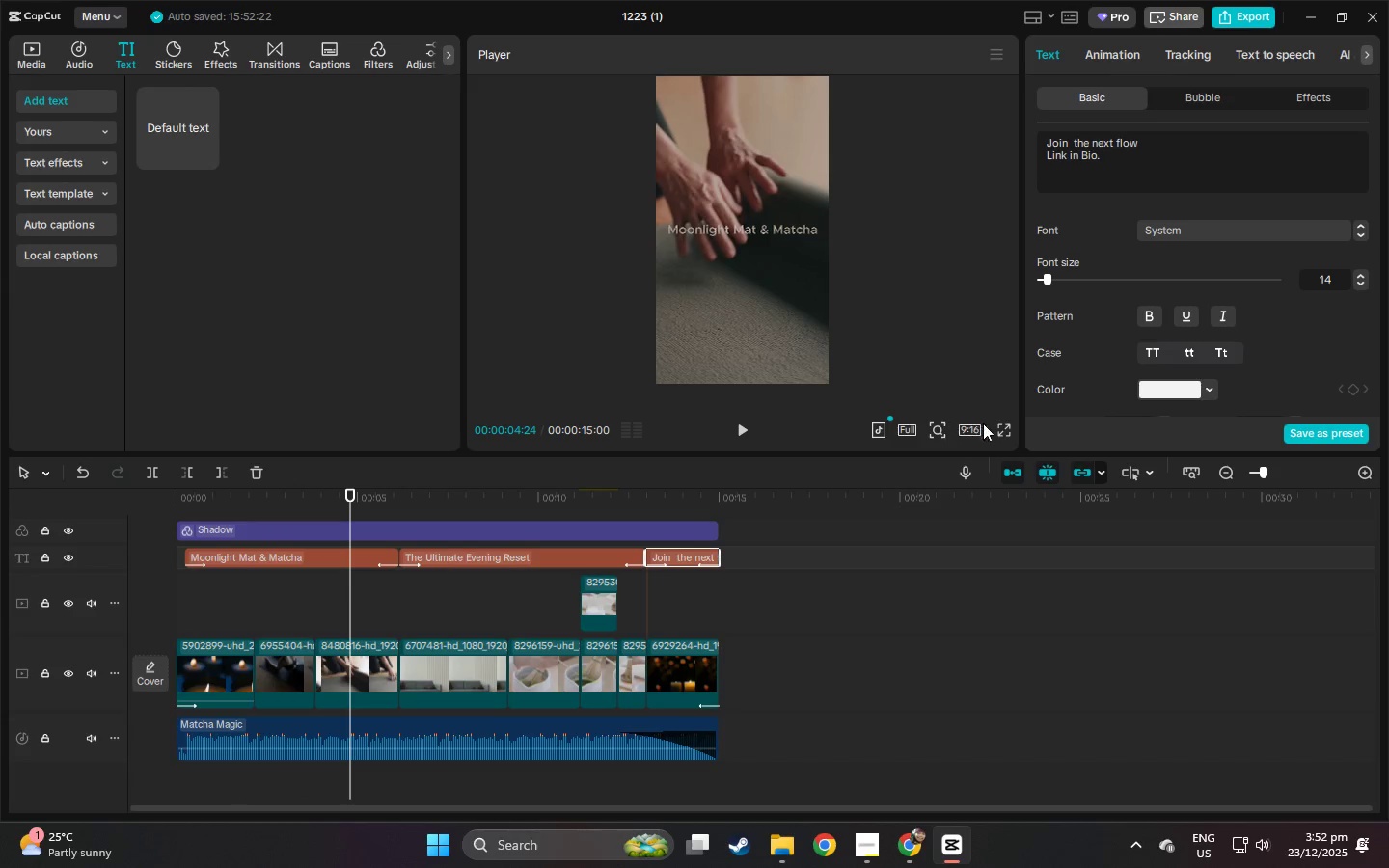 
left_click([995, 425])
 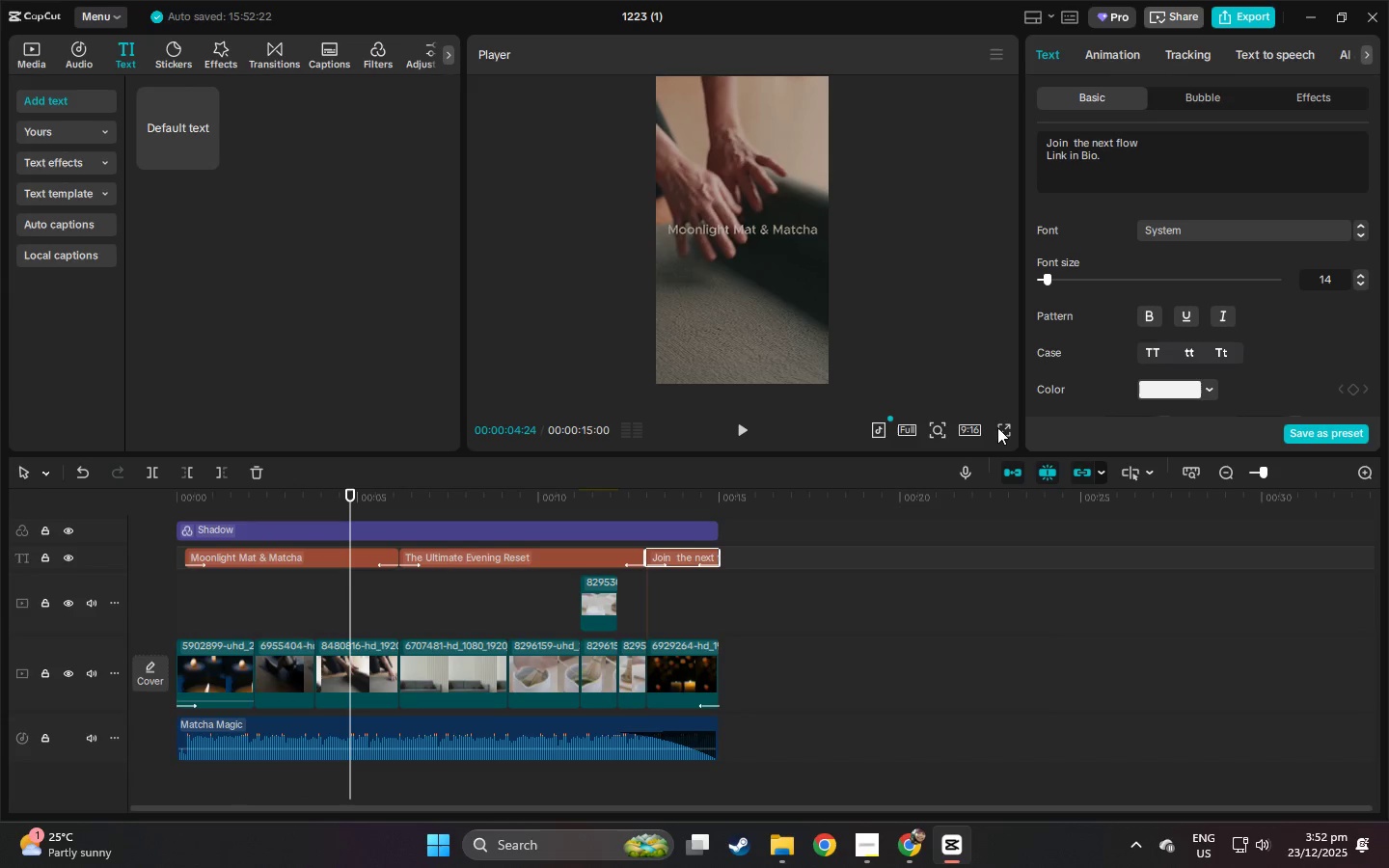 
left_click([1001, 432])
 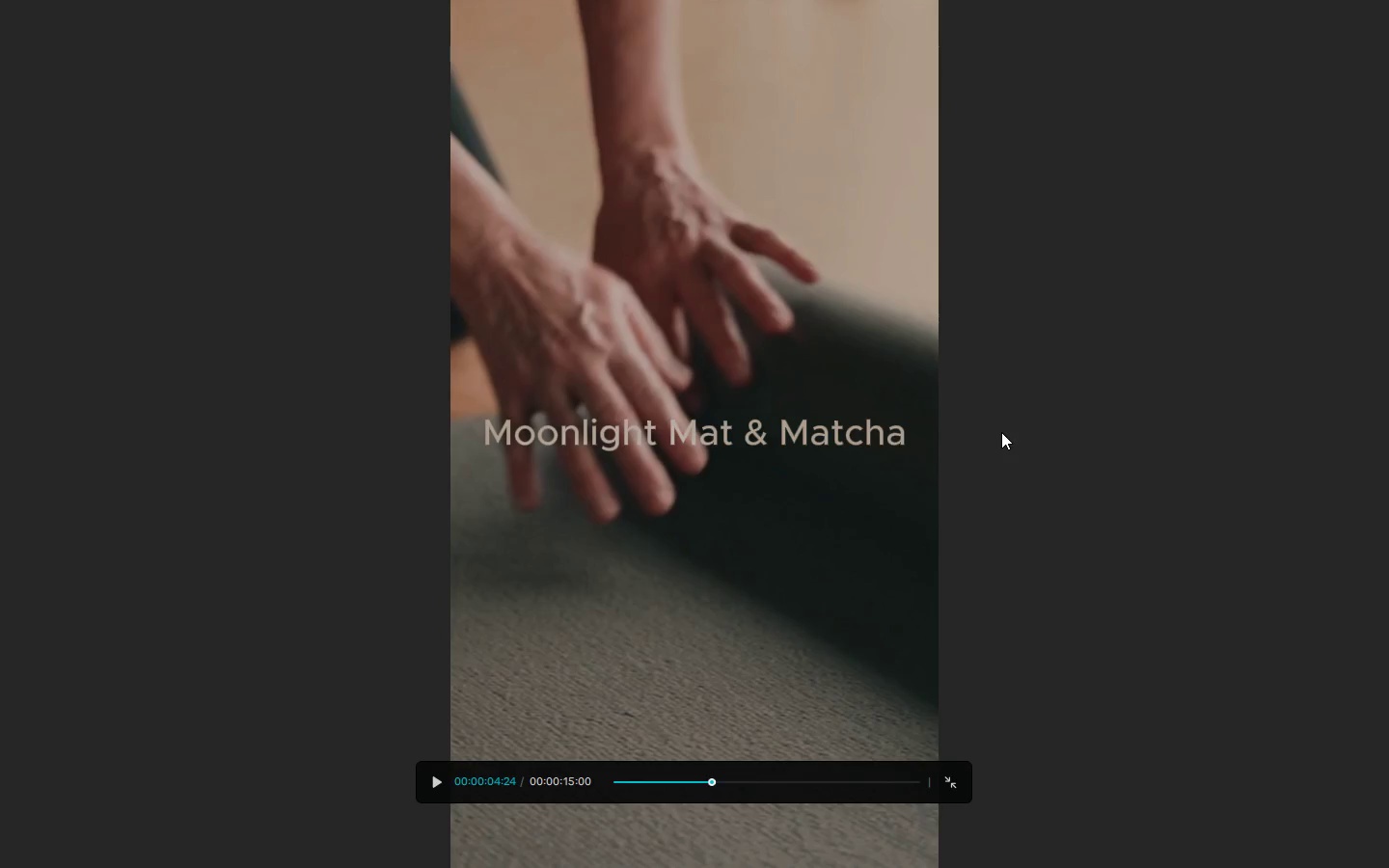 
key(Space)
 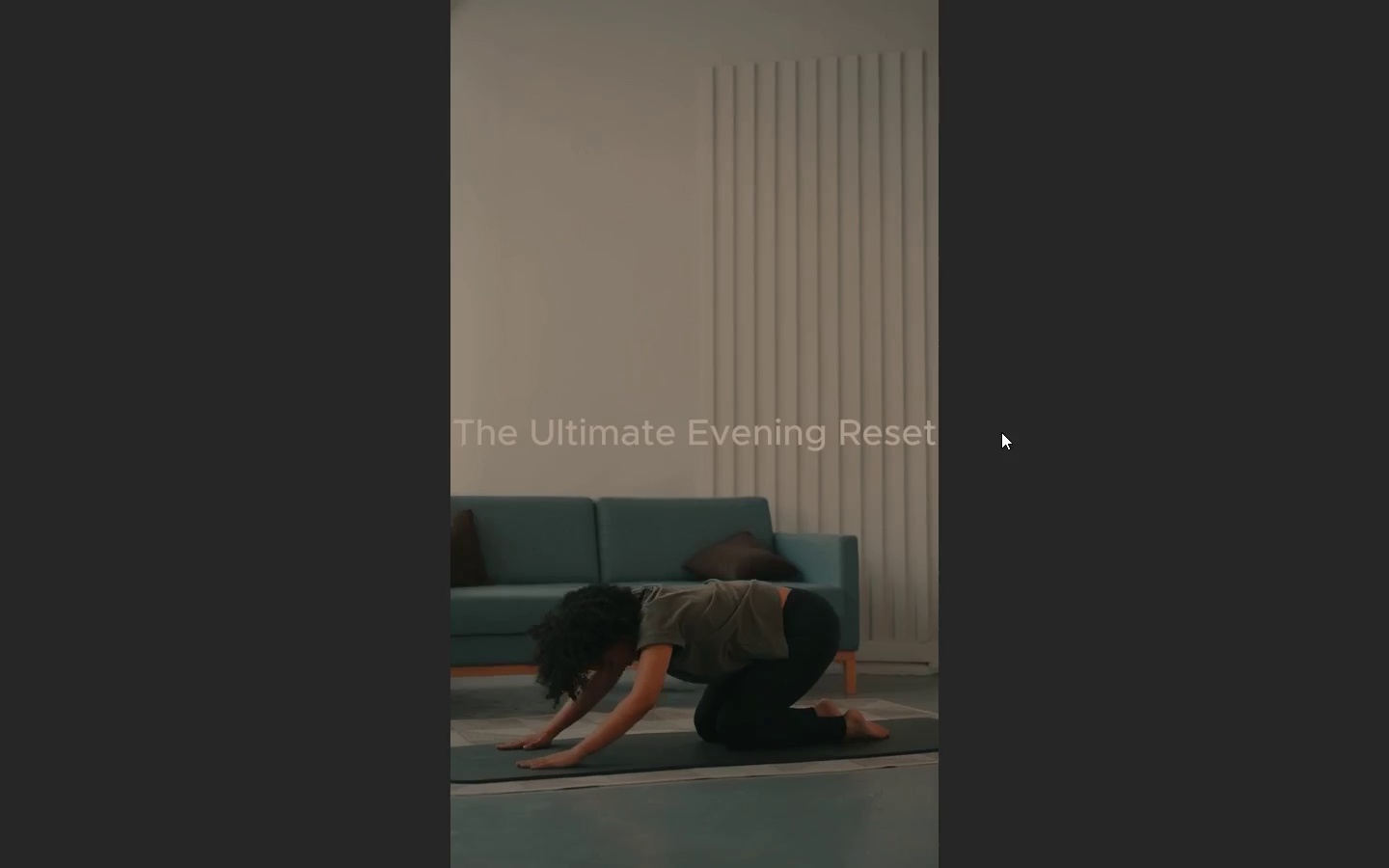 
wait(9.31)
 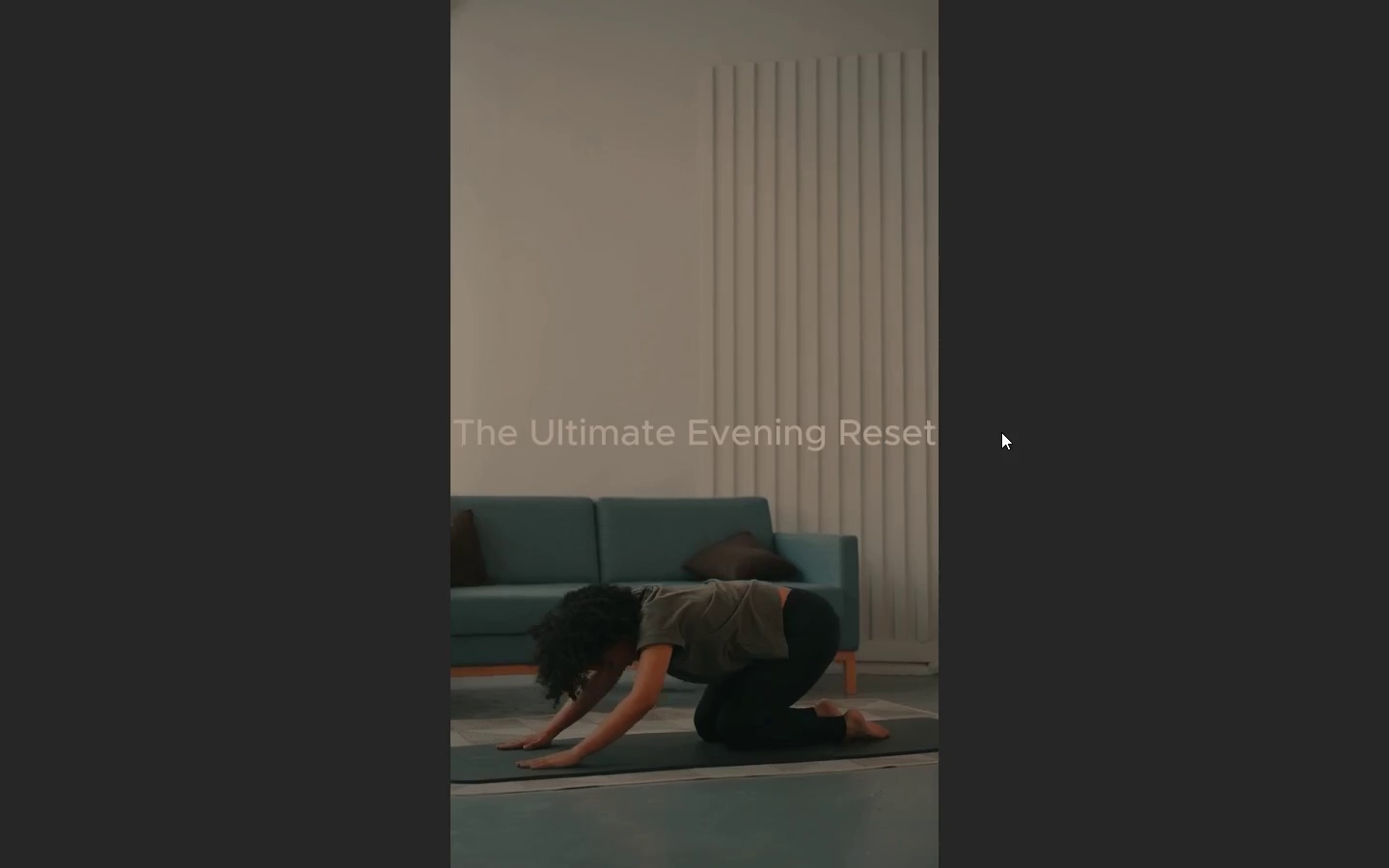 
key(Space)
 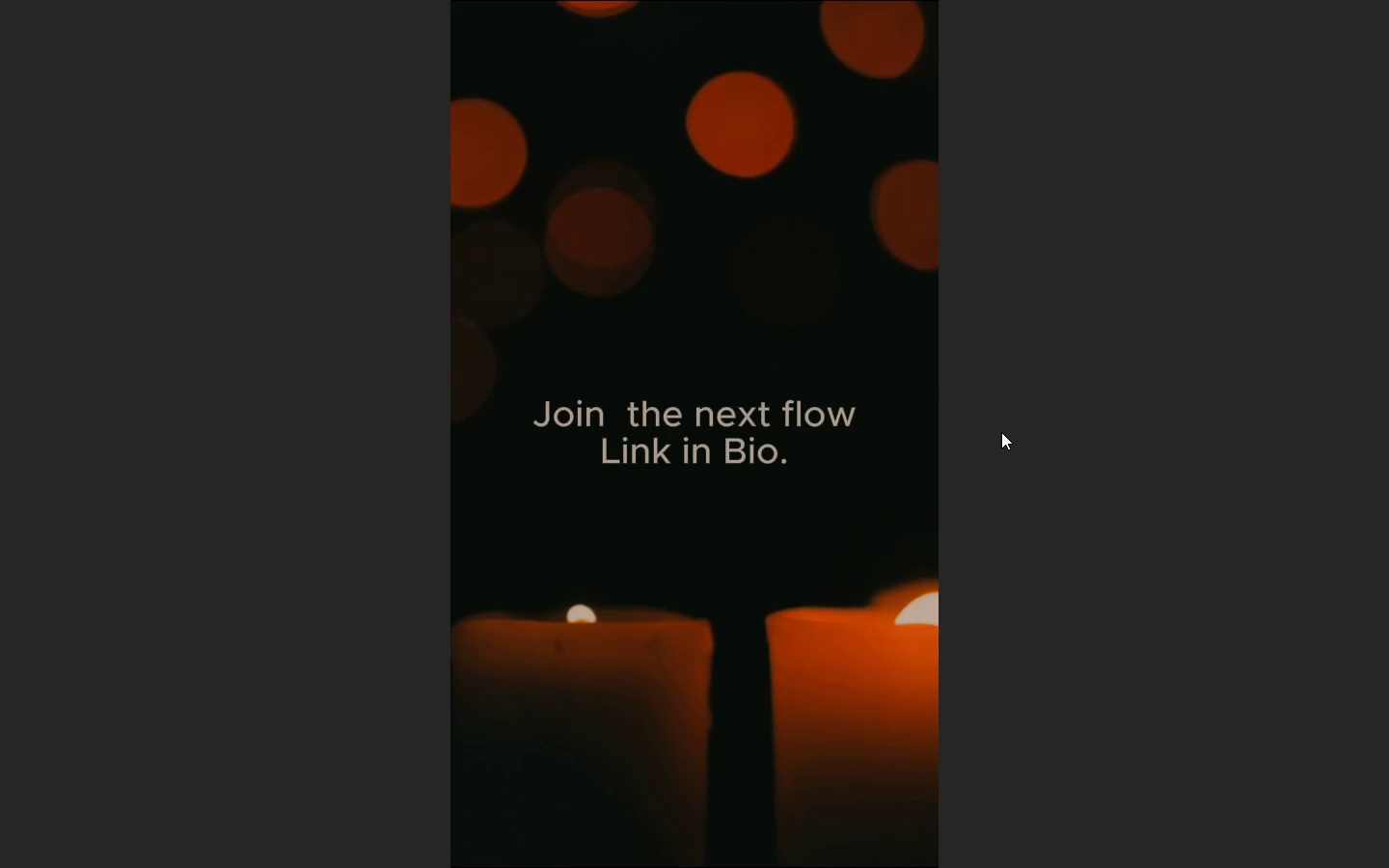 
key(Escape)
 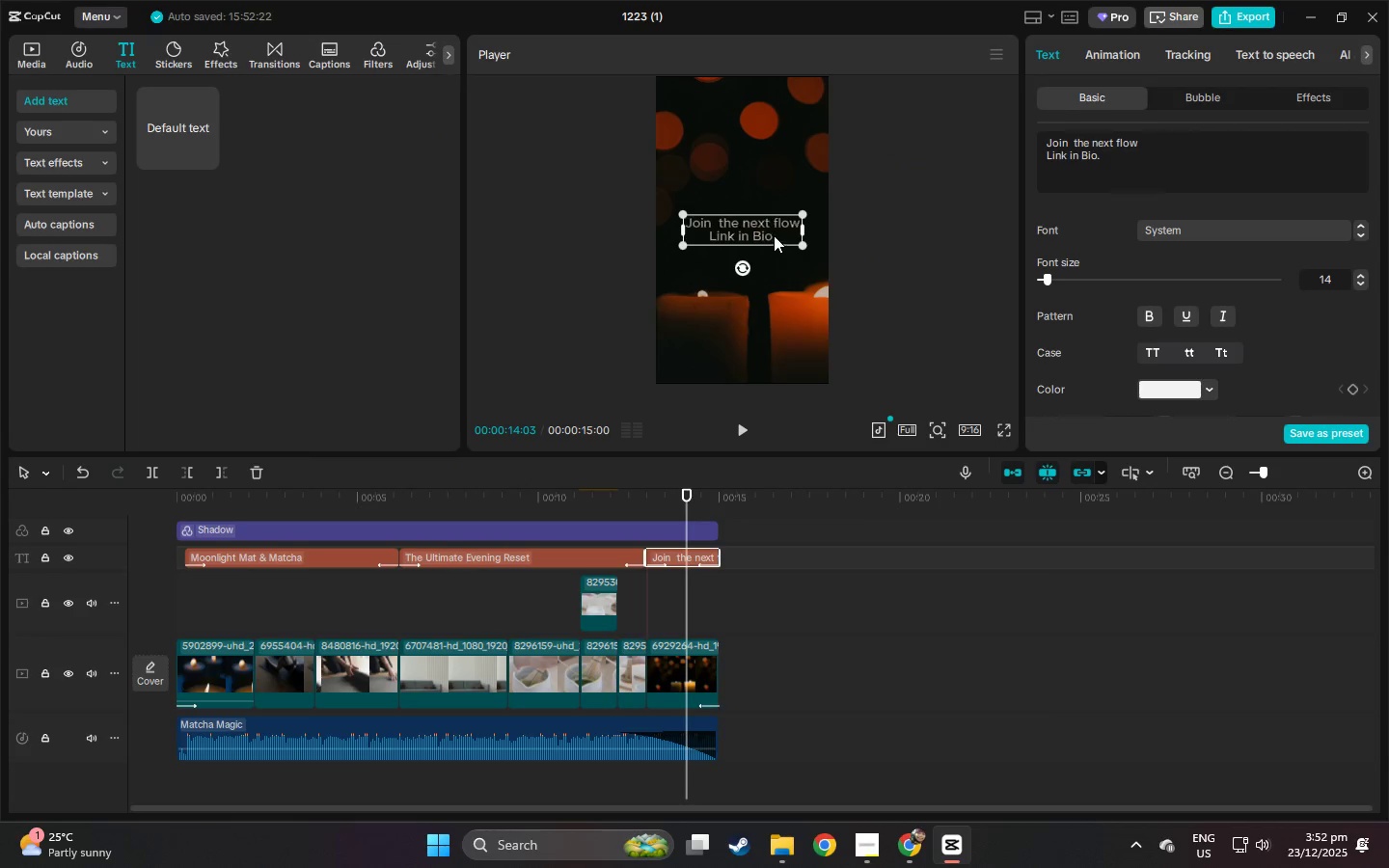 
double_click([767, 234])
 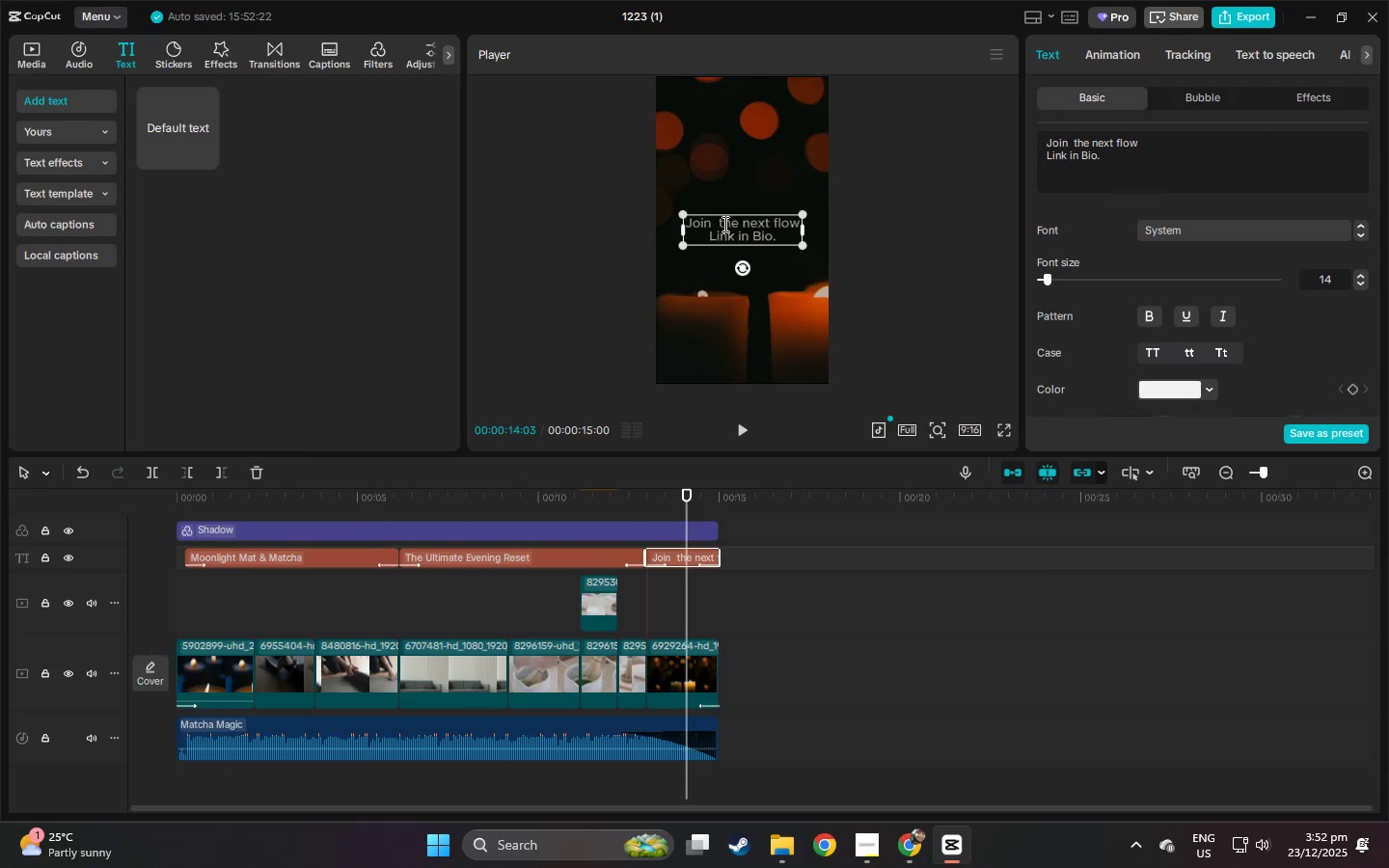 
double_click([721, 223])
 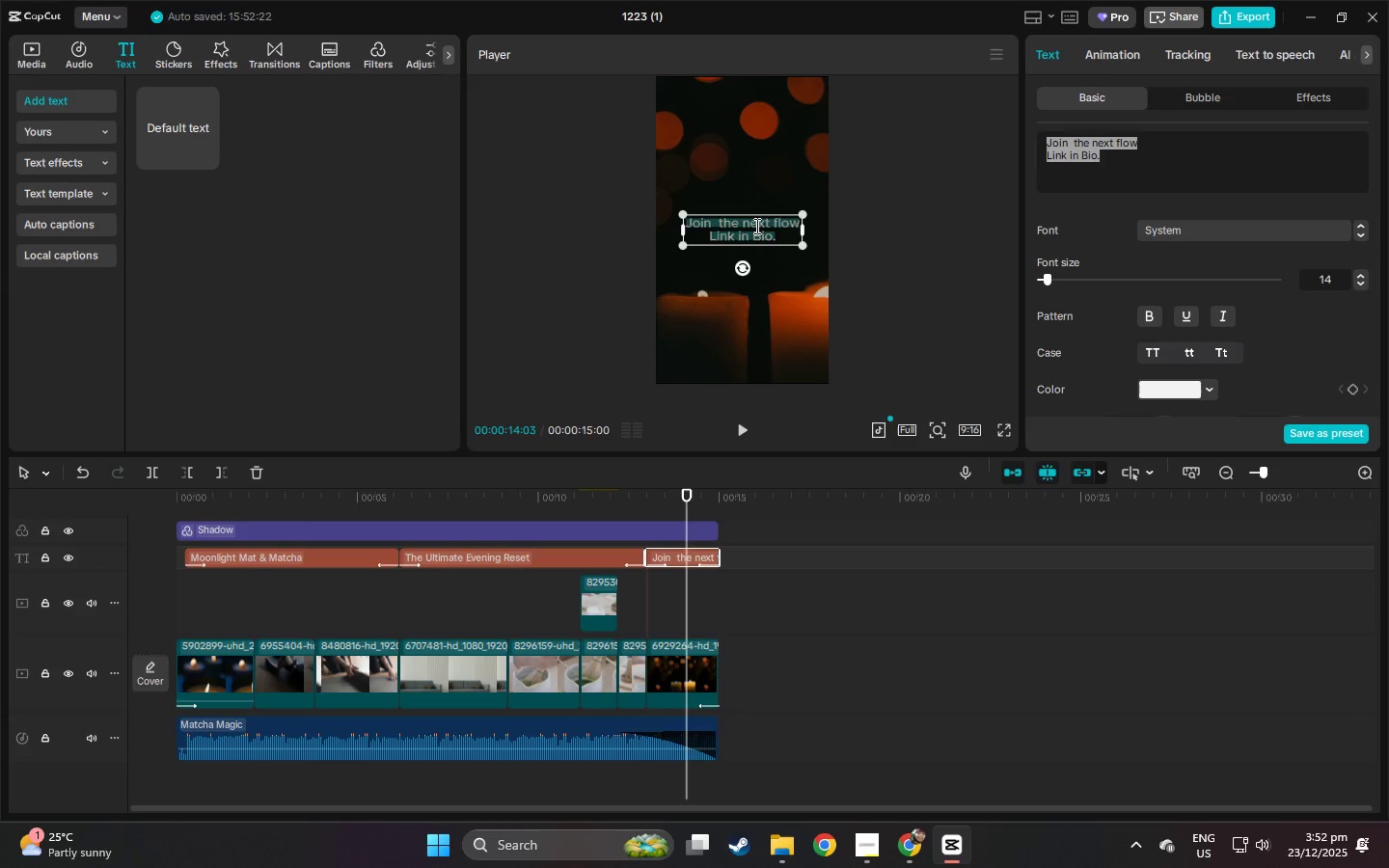 
left_click([721, 226])
 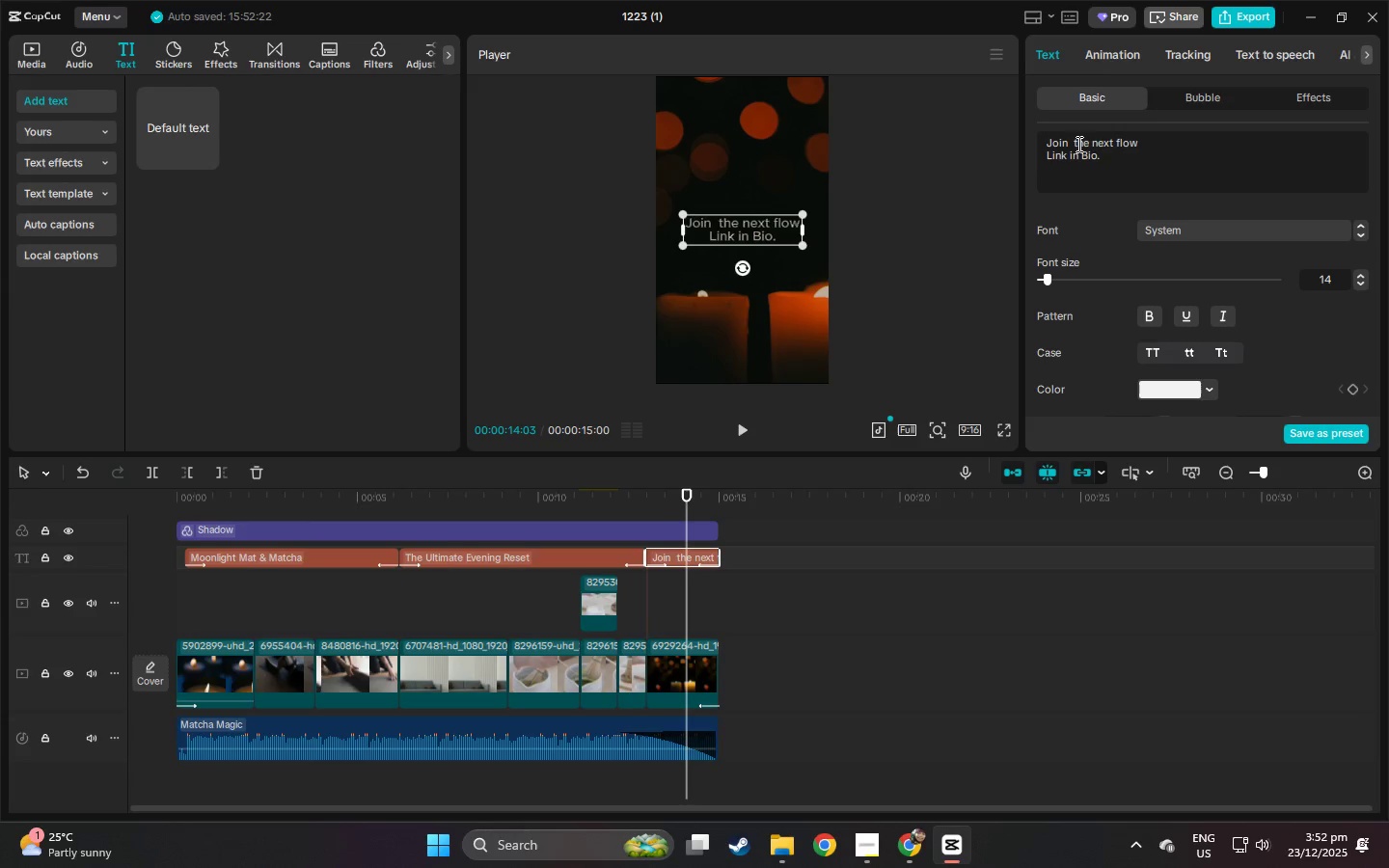 
left_click([1075, 144])
 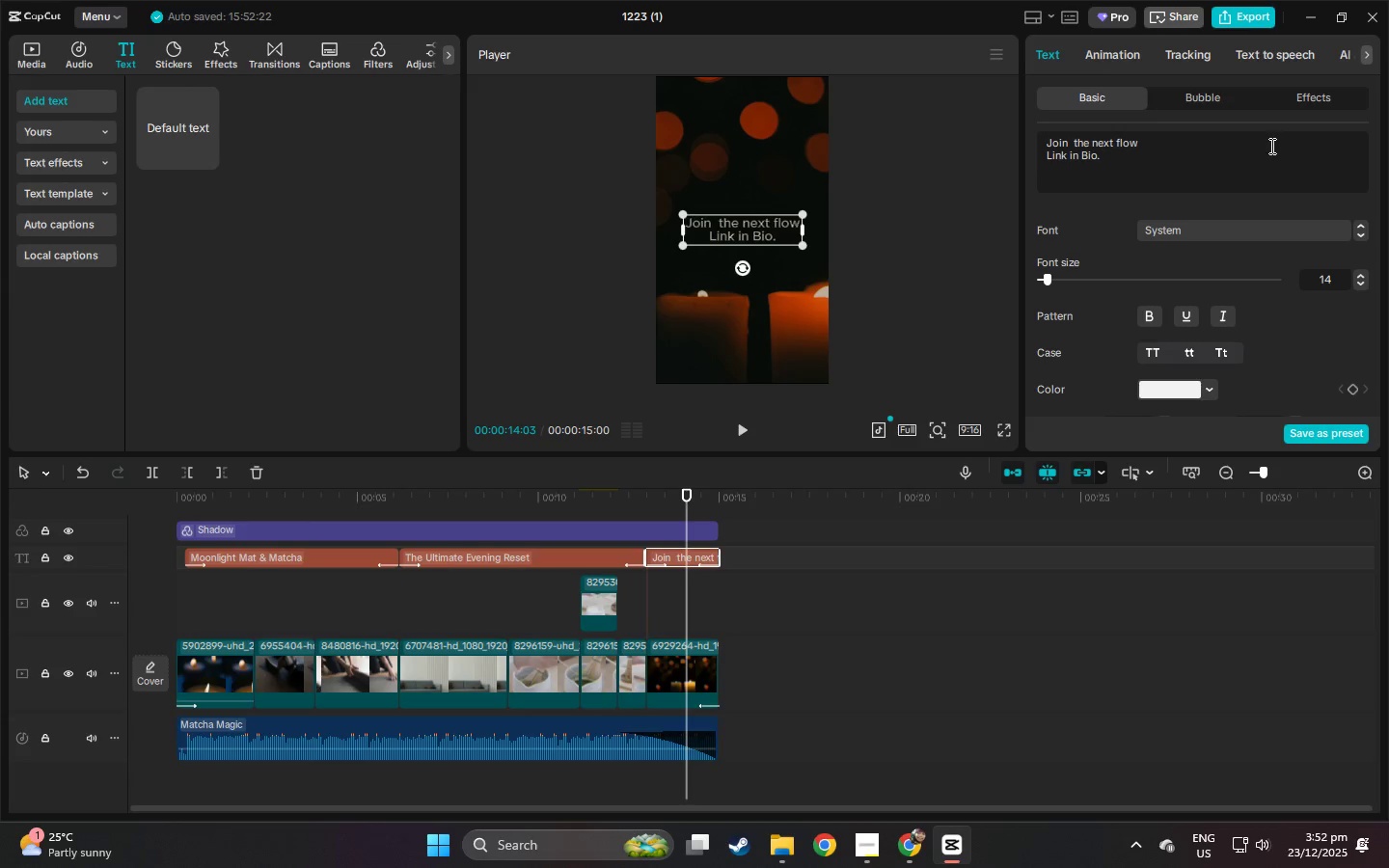 
key(Backspace)
 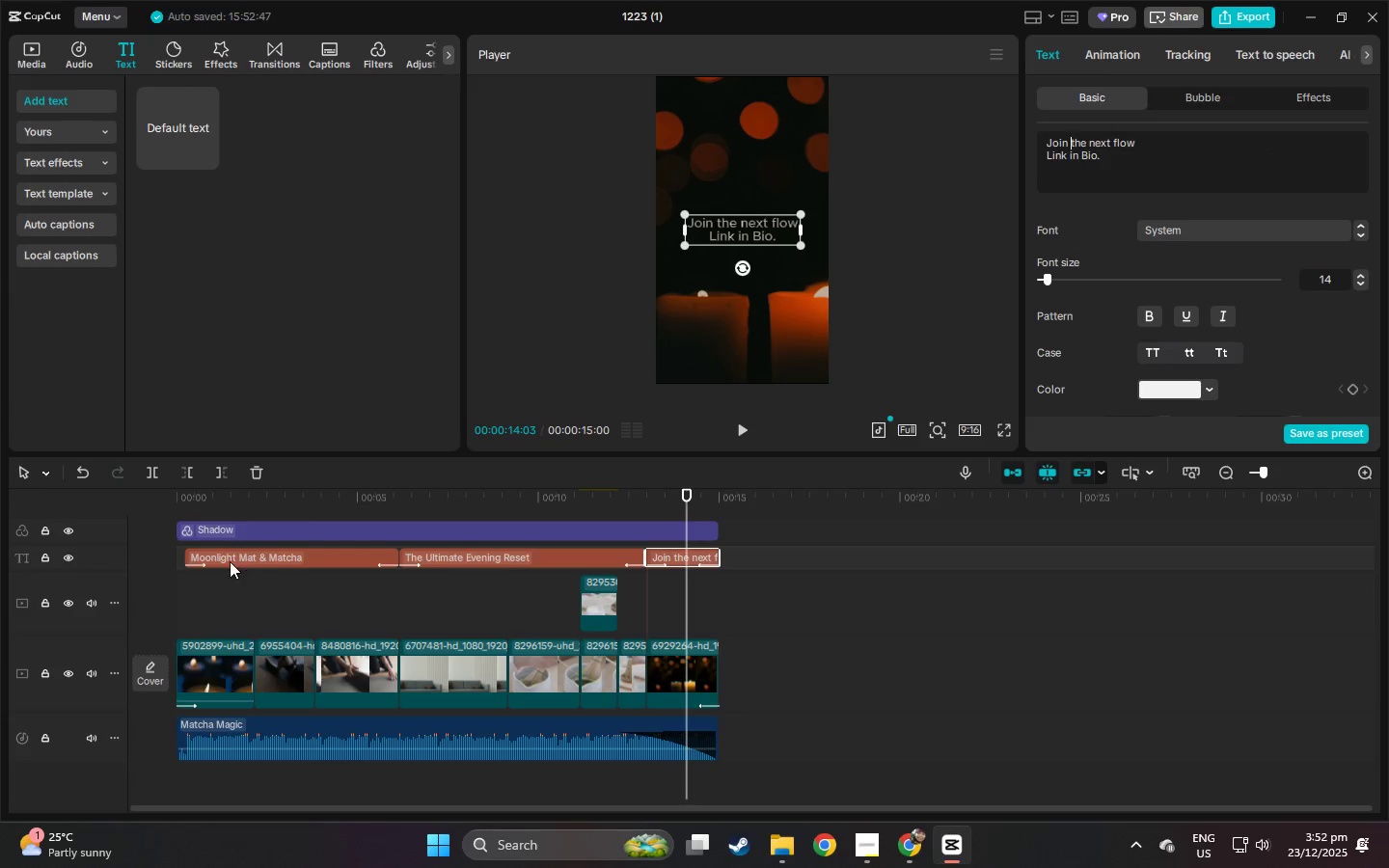 
left_click_drag(start_coordinate=[209, 498], to_coordinate=[125, 493])
 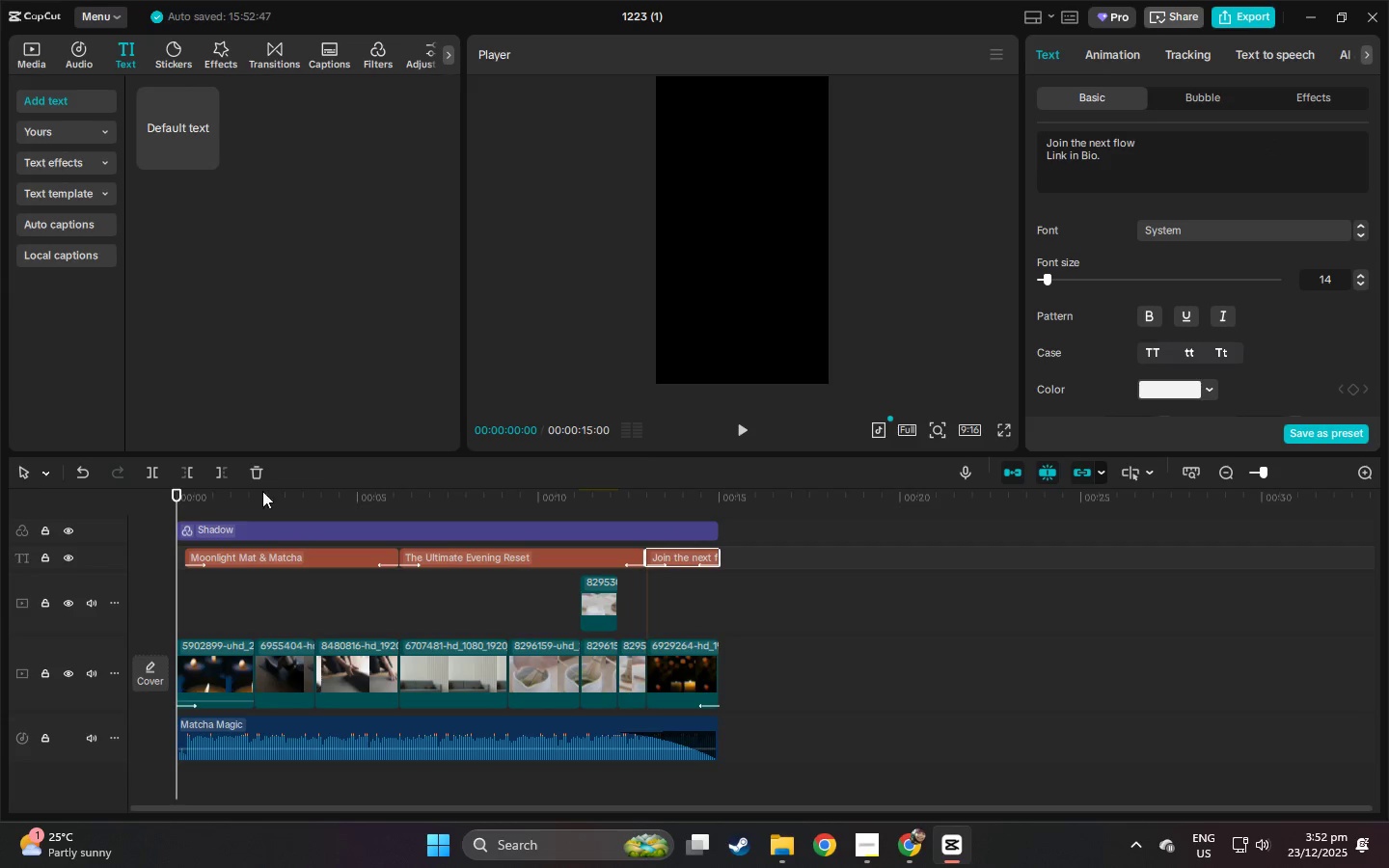 
key(Space)
 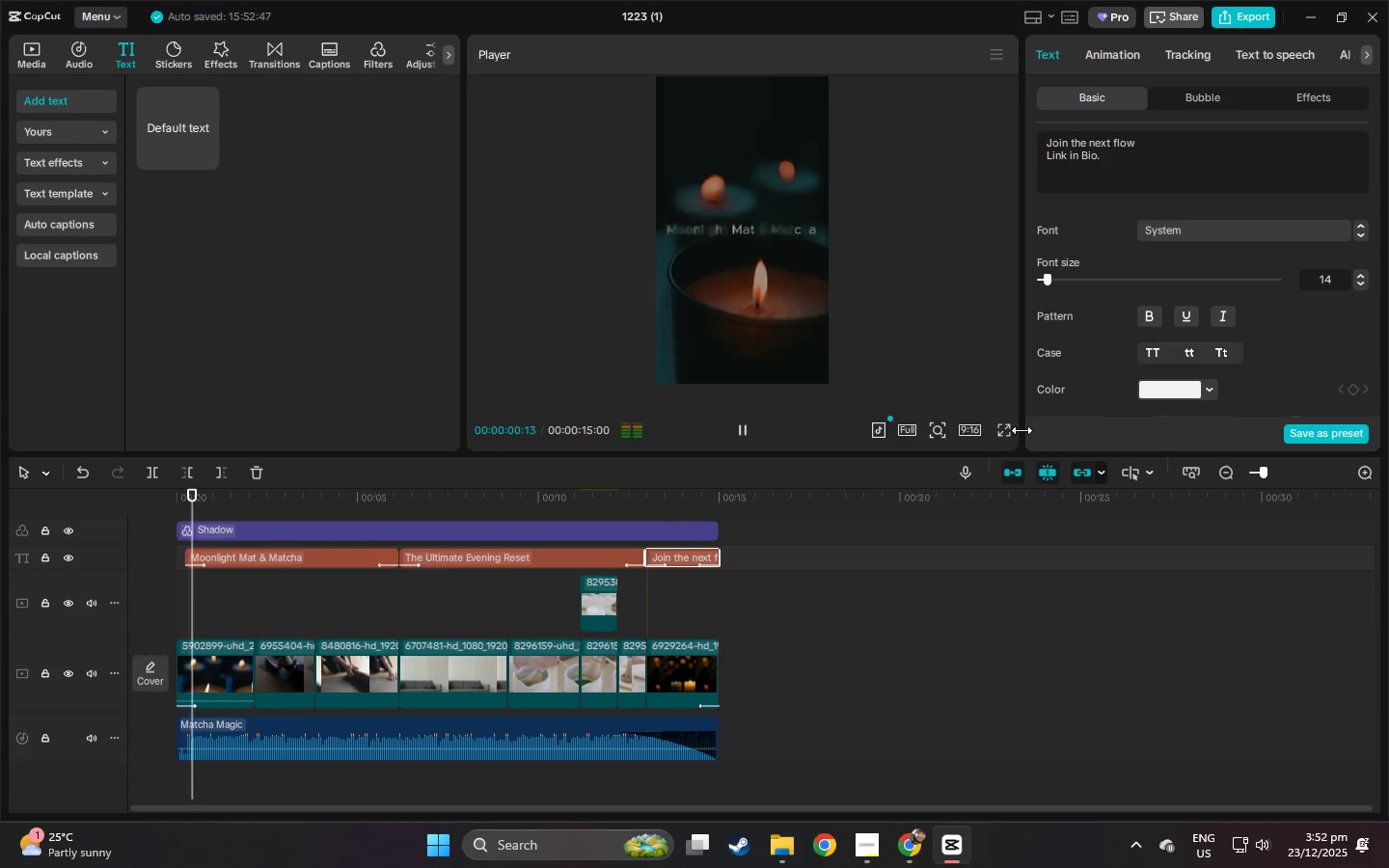 
left_click([1008, 434])
 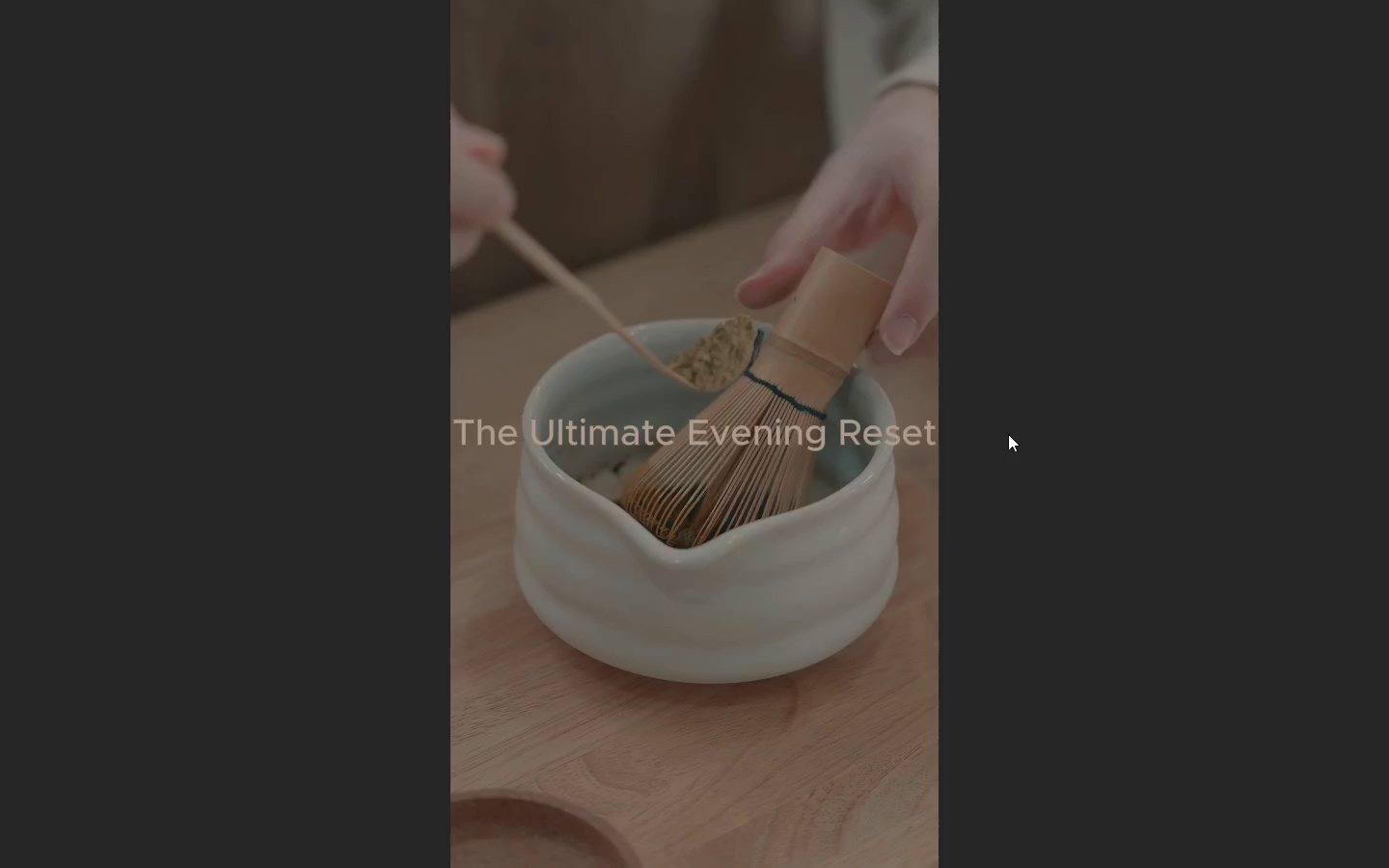 
wait(14.59)
 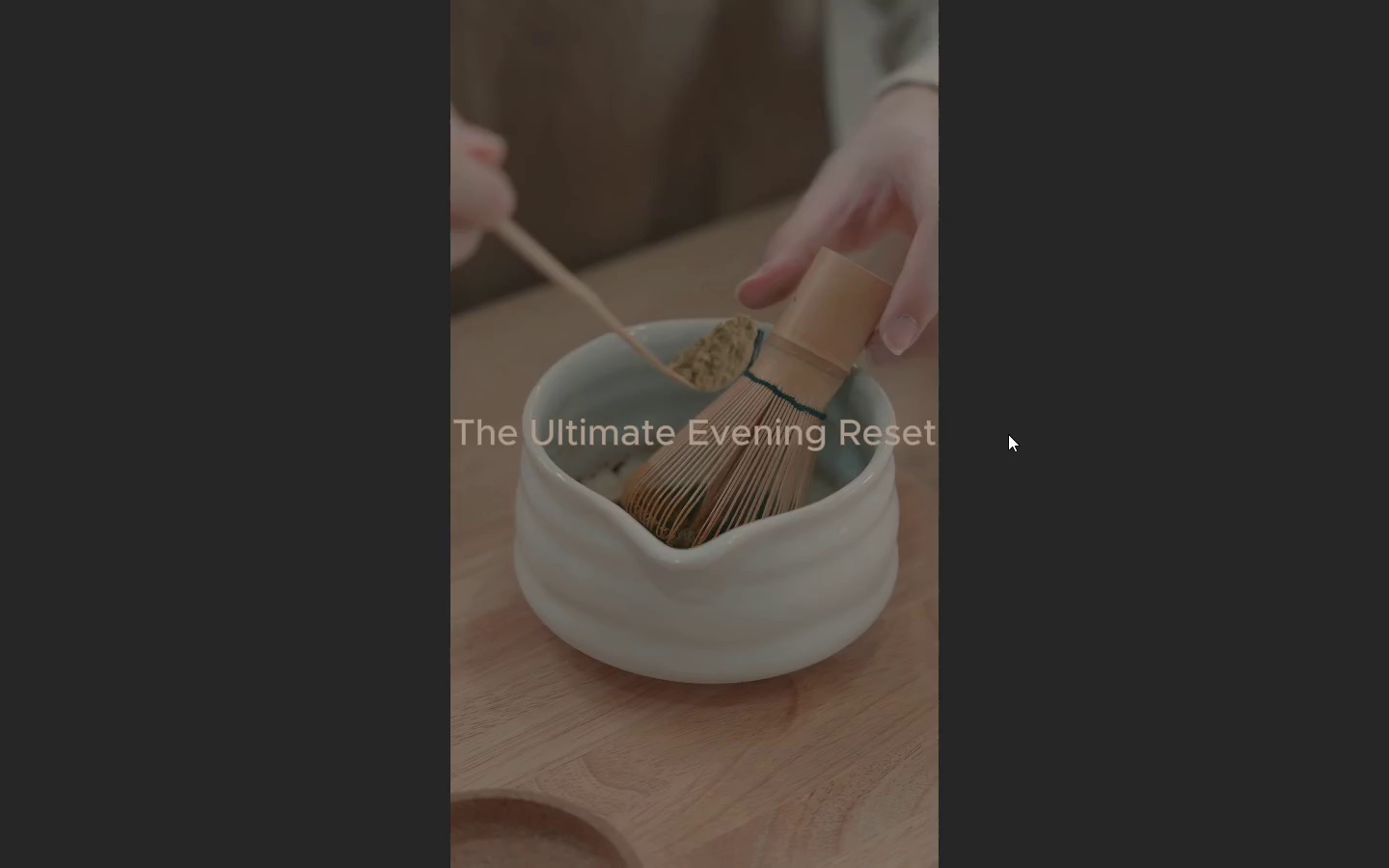 
key(Space)
 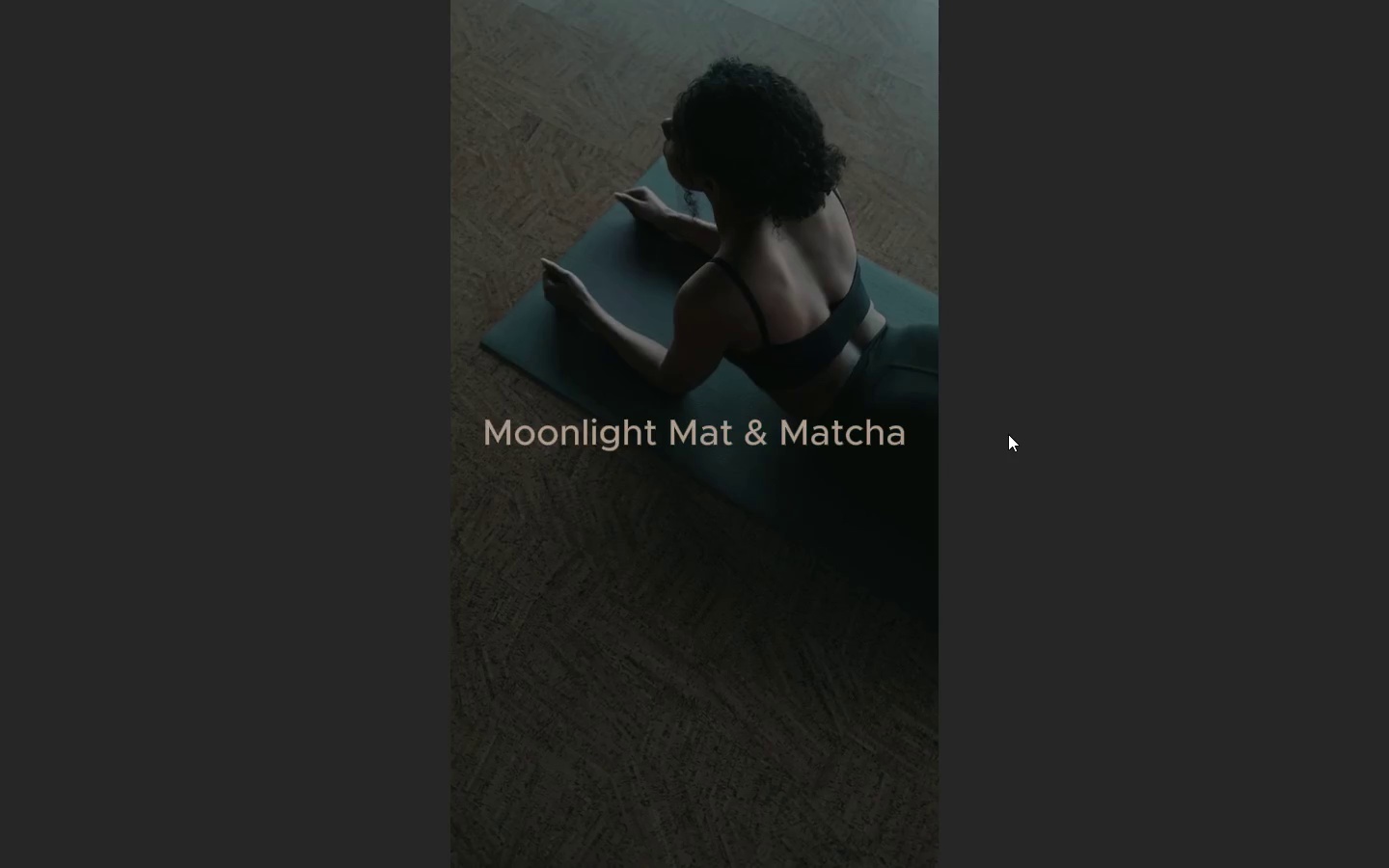 
key(Escape)
 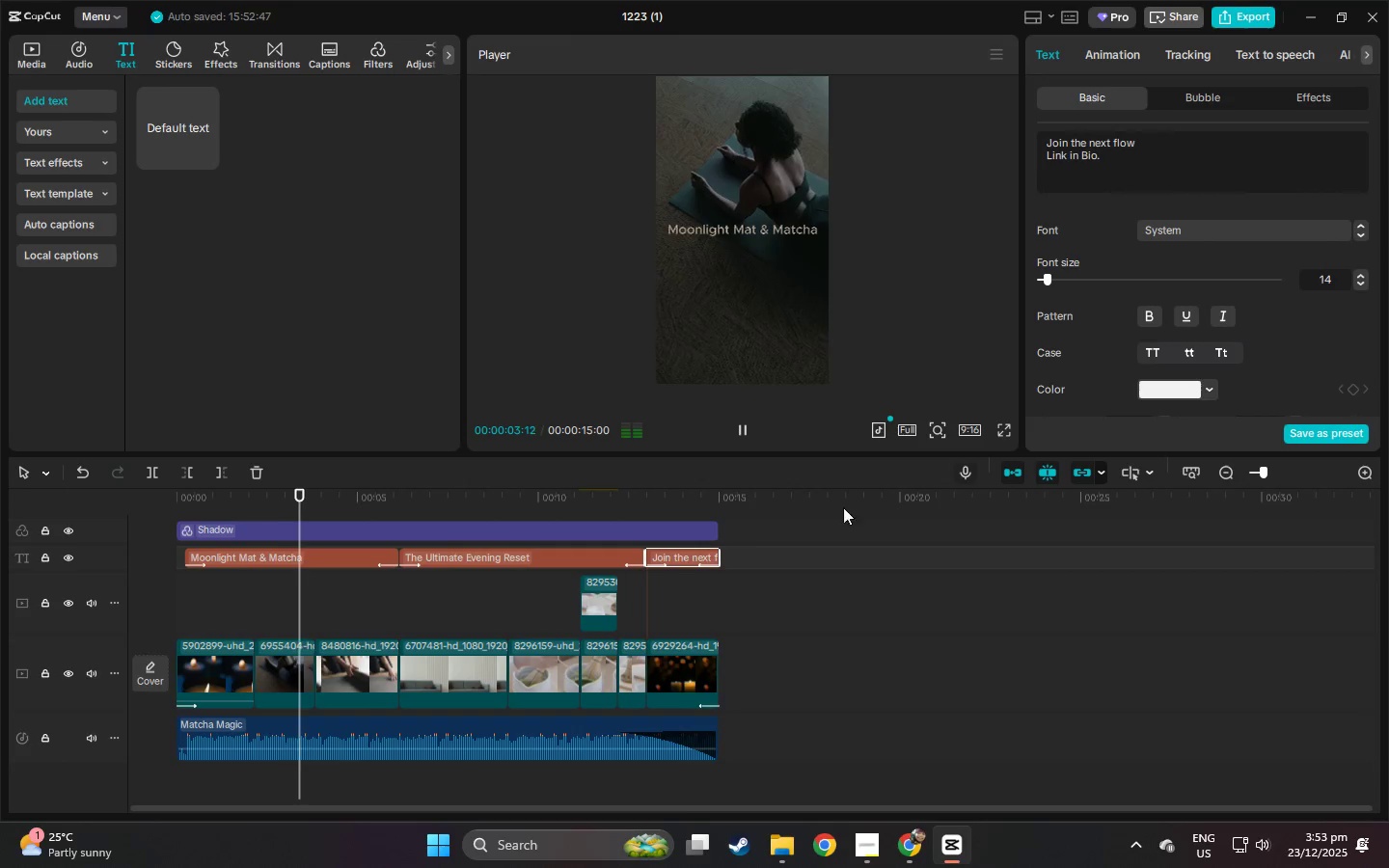 
key(Space)
 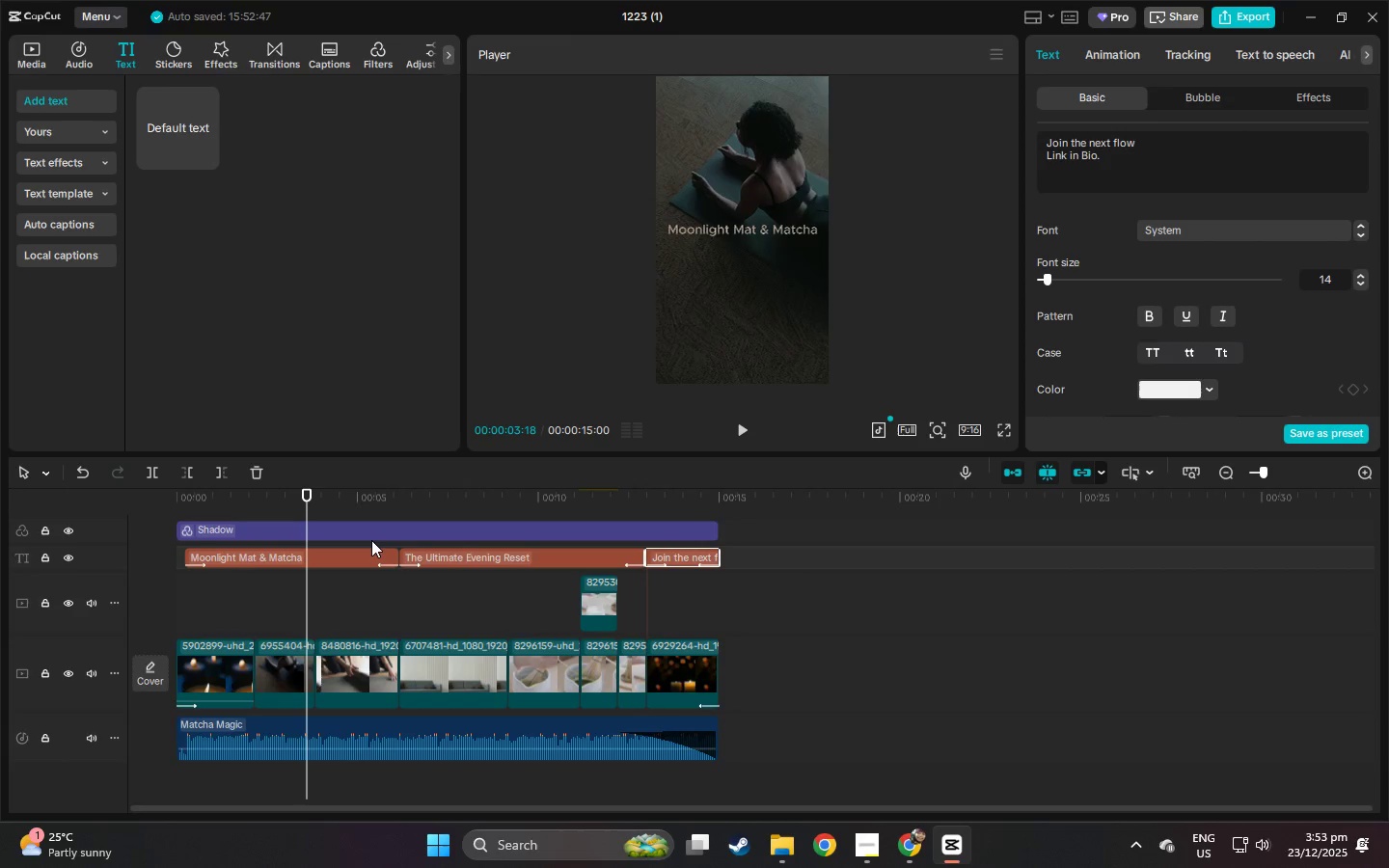 
wait(9.17)
 